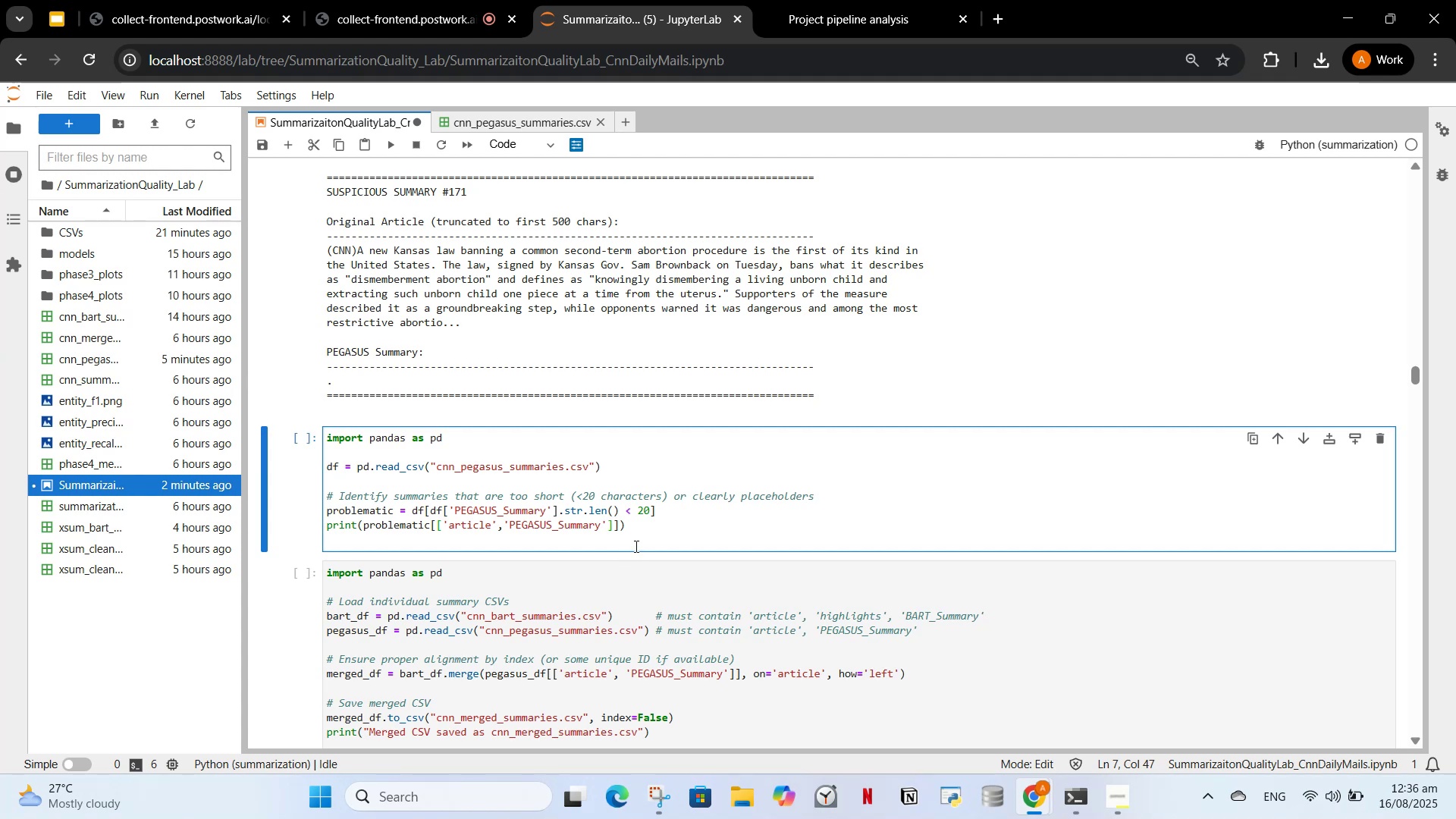 
left_click_drag(start_coordinate=[635, 546], to_coordinate=[325, 435])
 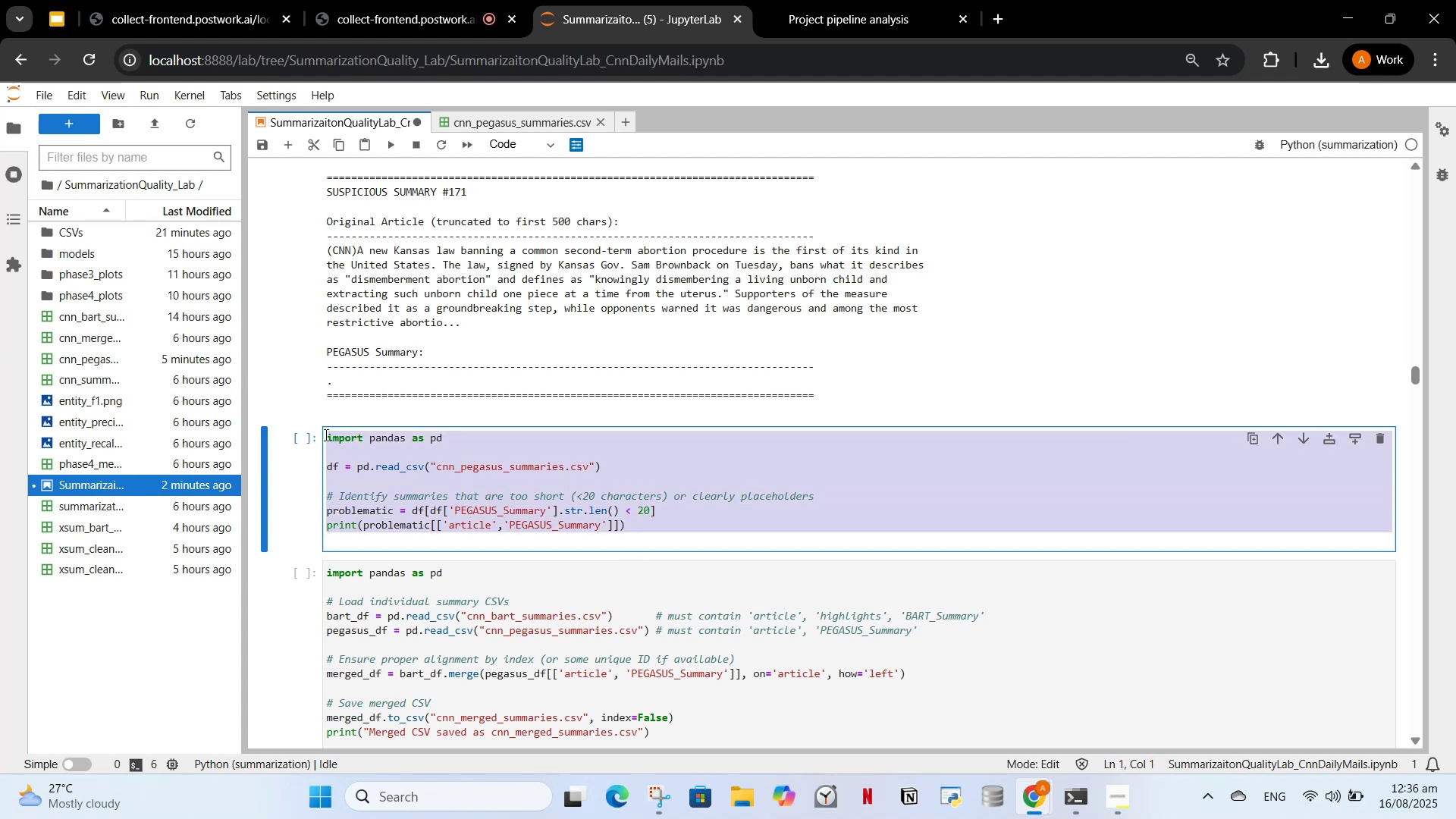 
key(Control+V)
 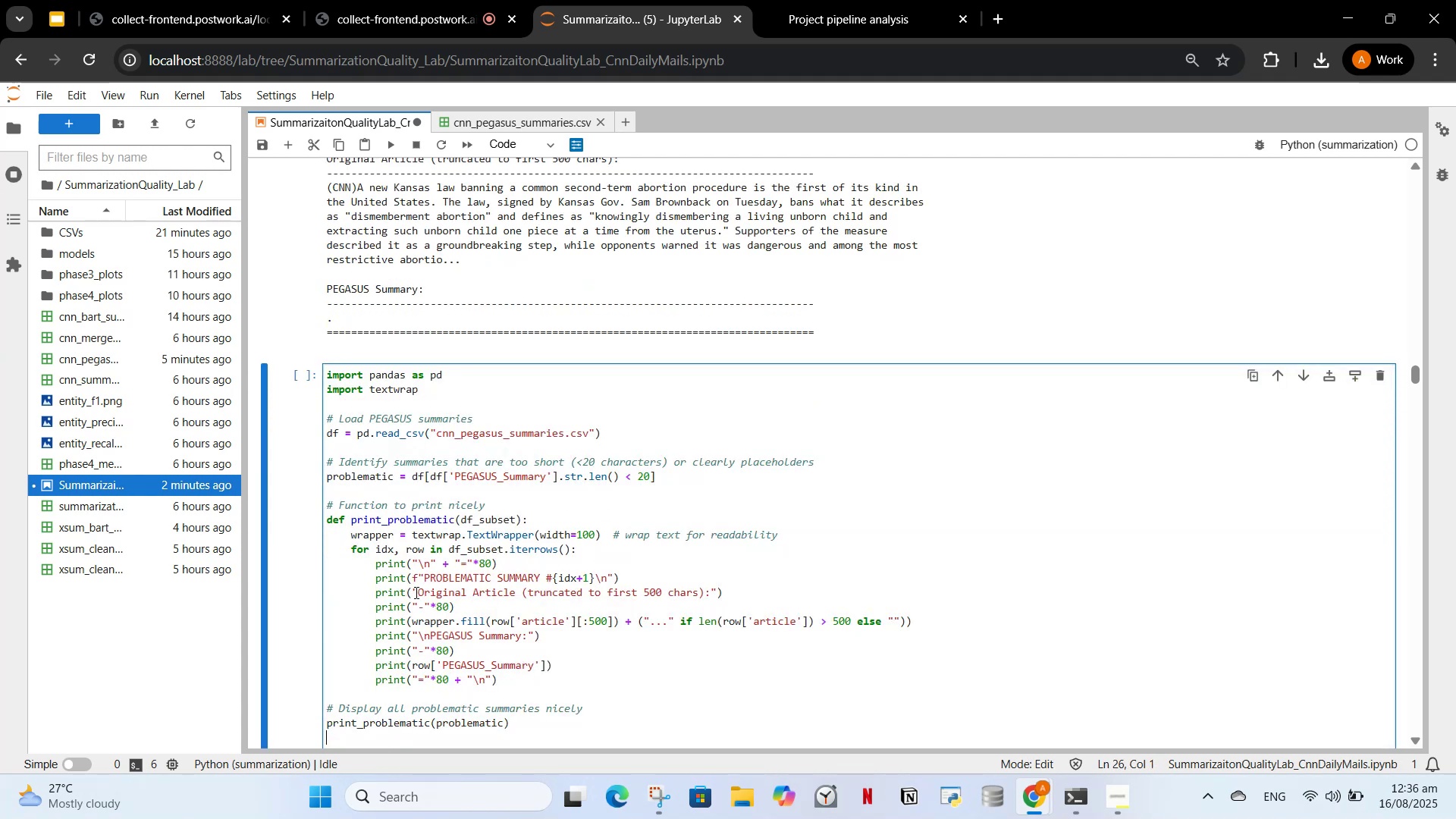 
wait(9.56)
 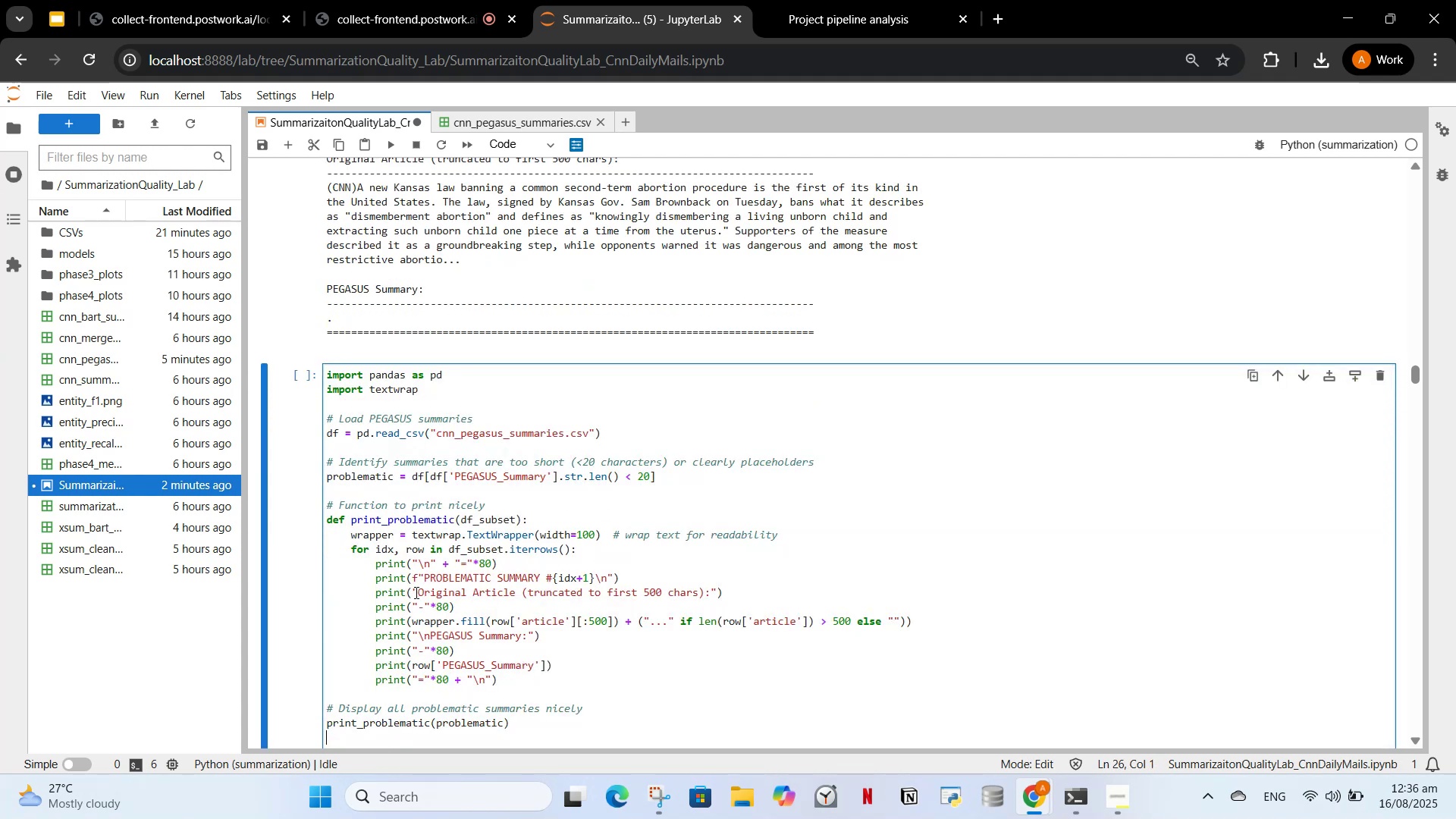 
scroll: coordinate [525, 453], scroll_direction: down, amount: 7.0
 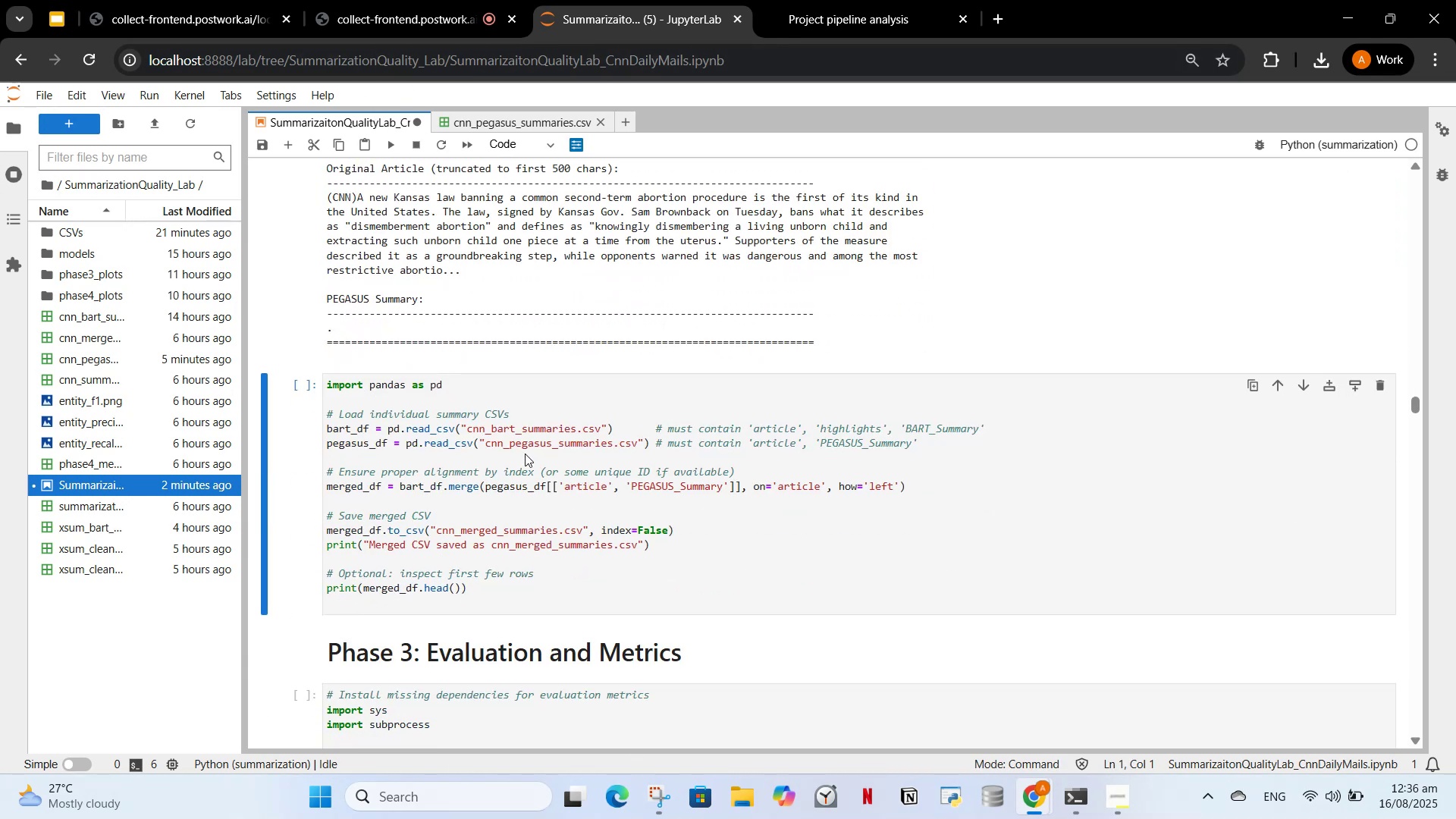 
scroll: coordinate [537, 512], scroll_direction: up, amount: 27.0
 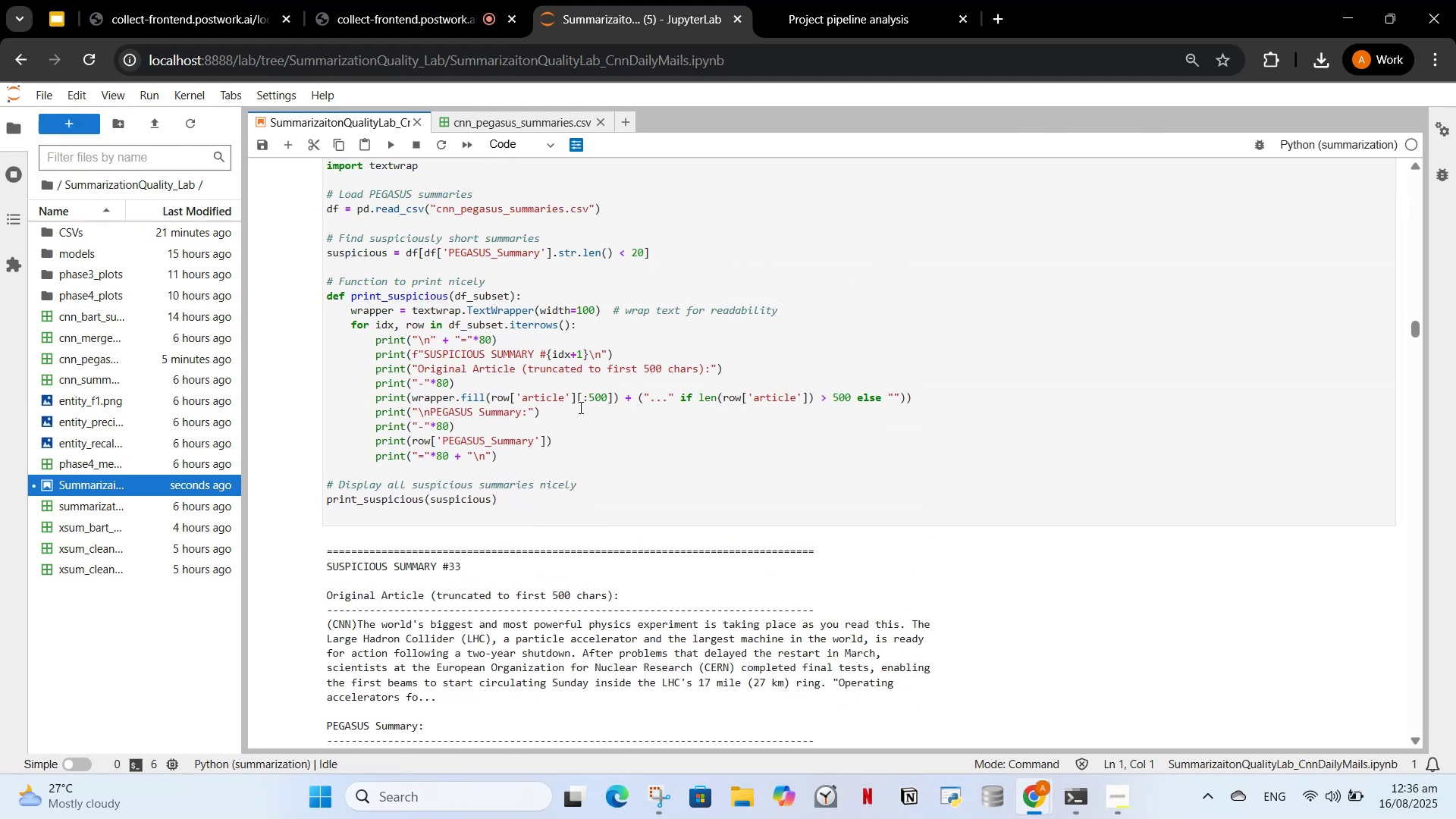 
scroll: coordinate [576, 397], scroll_direction: down, amount: 14.0
 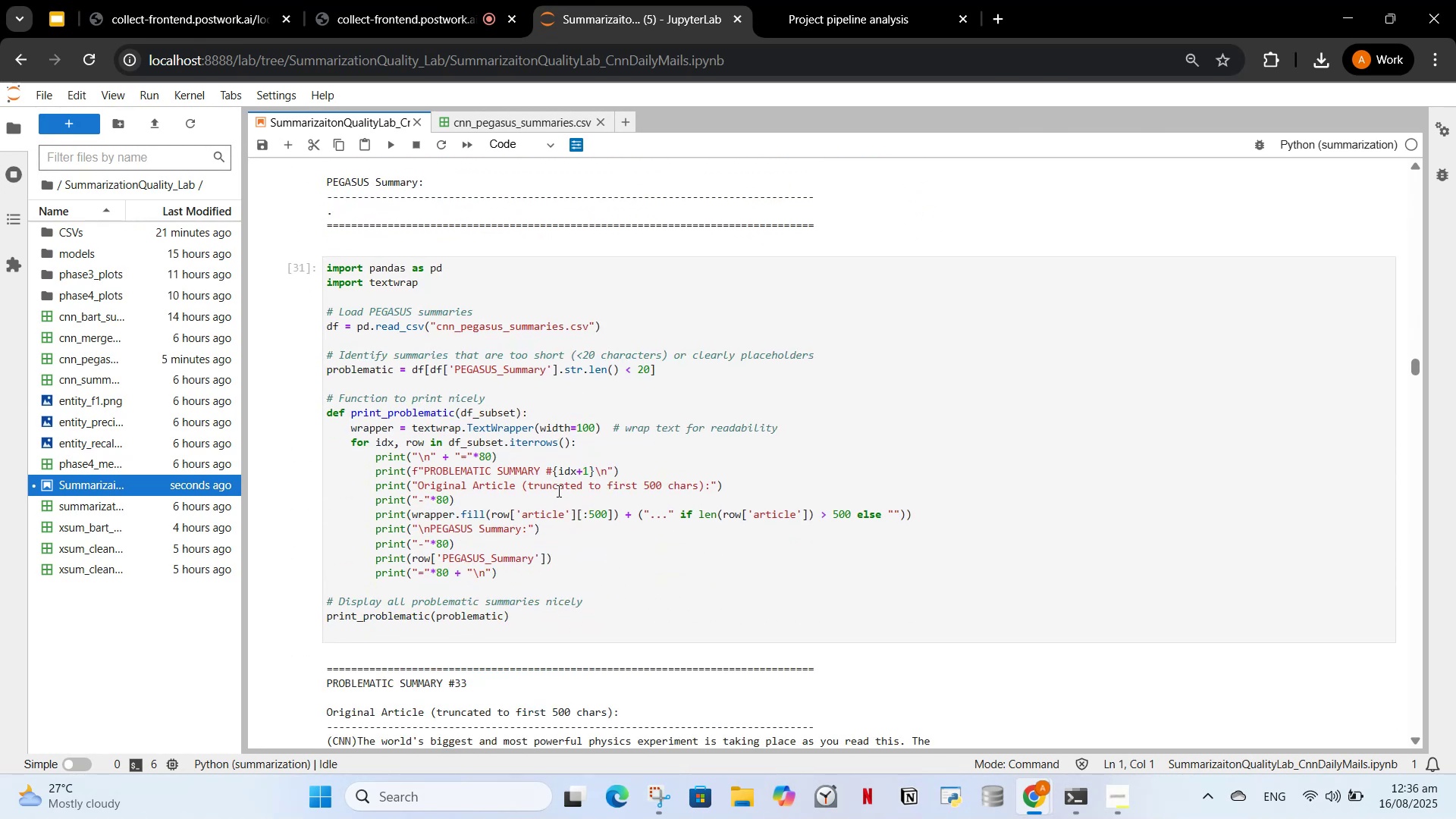 
left_click([557, 491])
 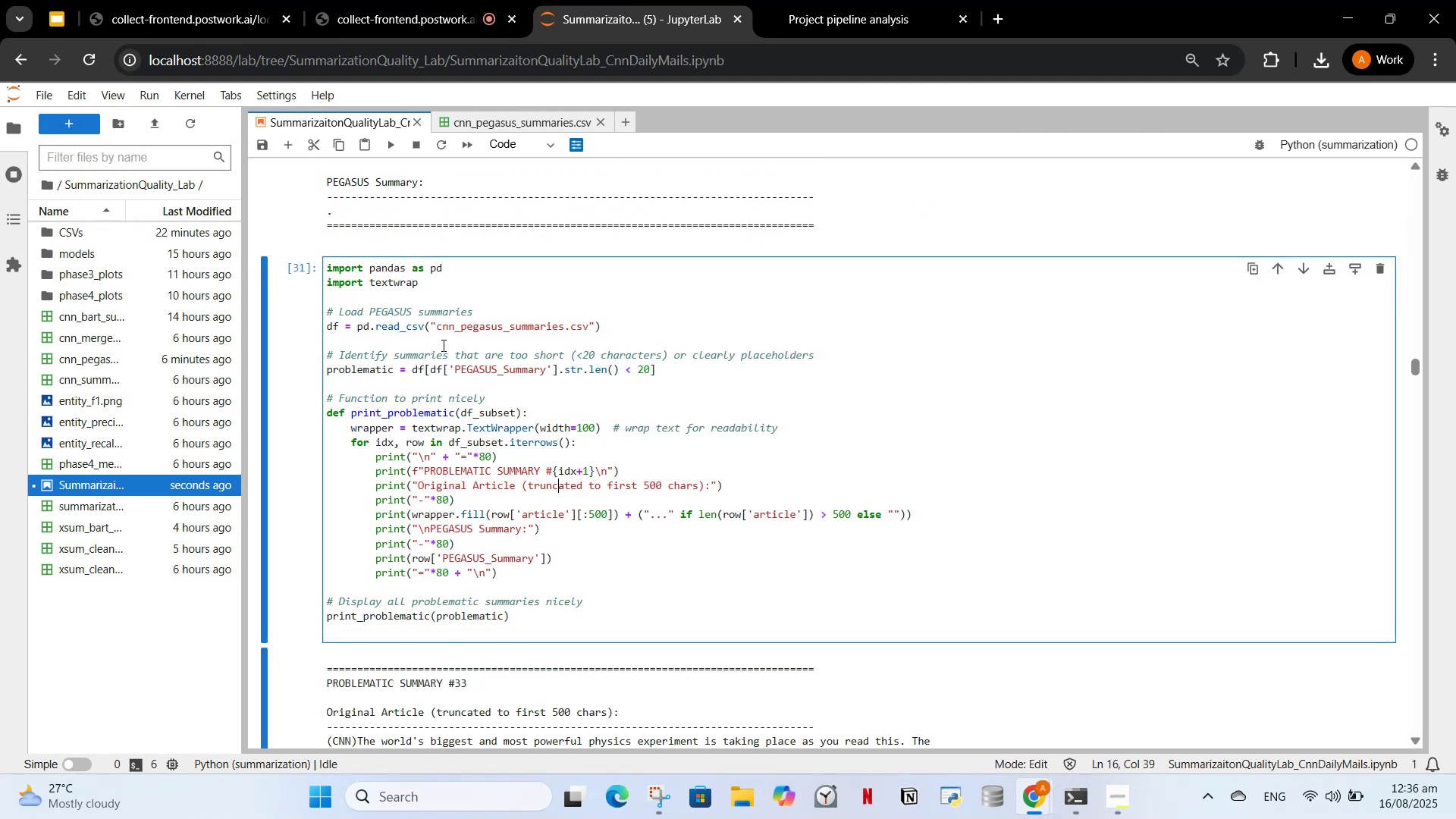 
left_click([458, 339])
 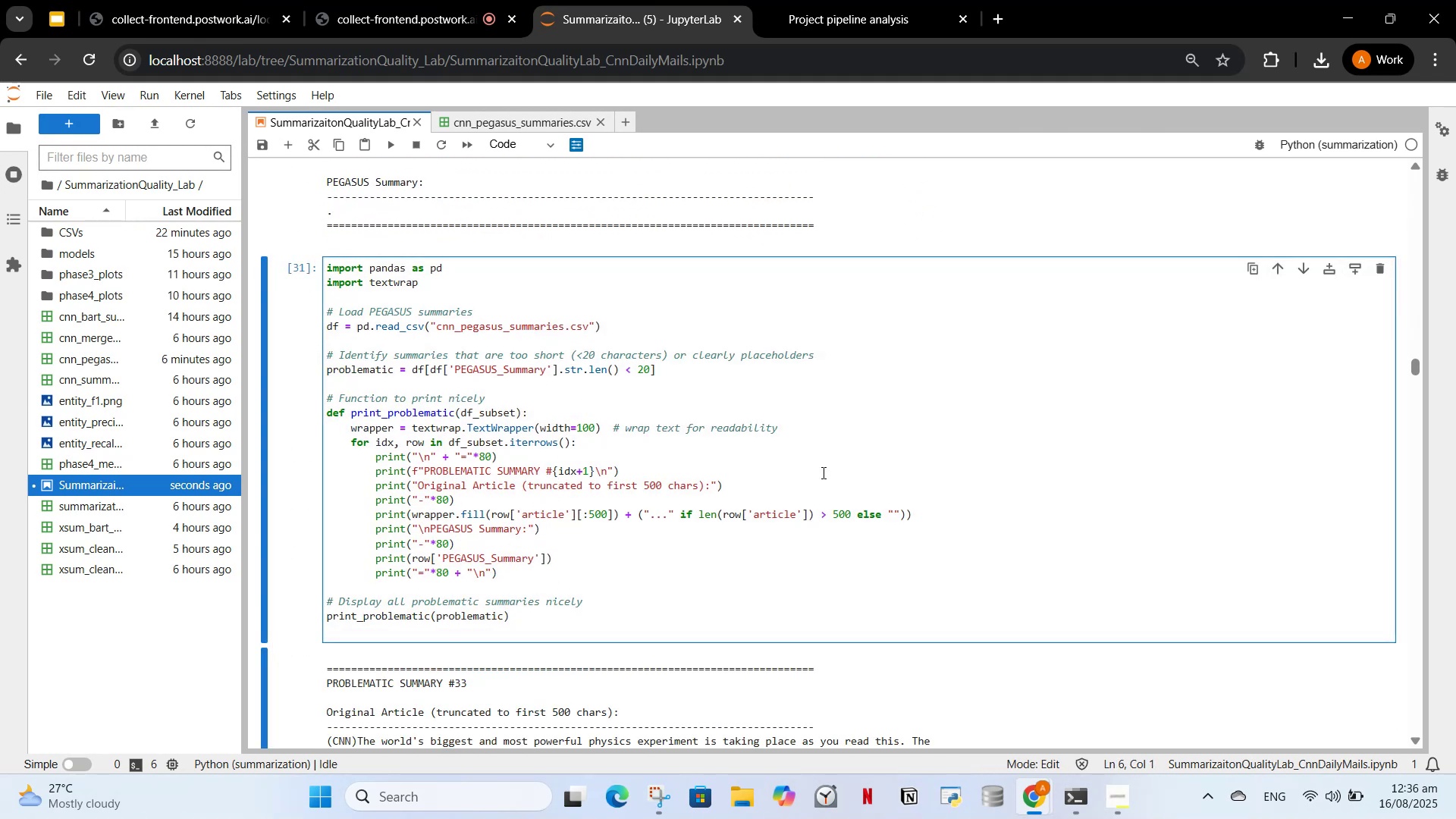 
scroll: coordinate [676, 526], scroll_direction: up, amount: 14.0
 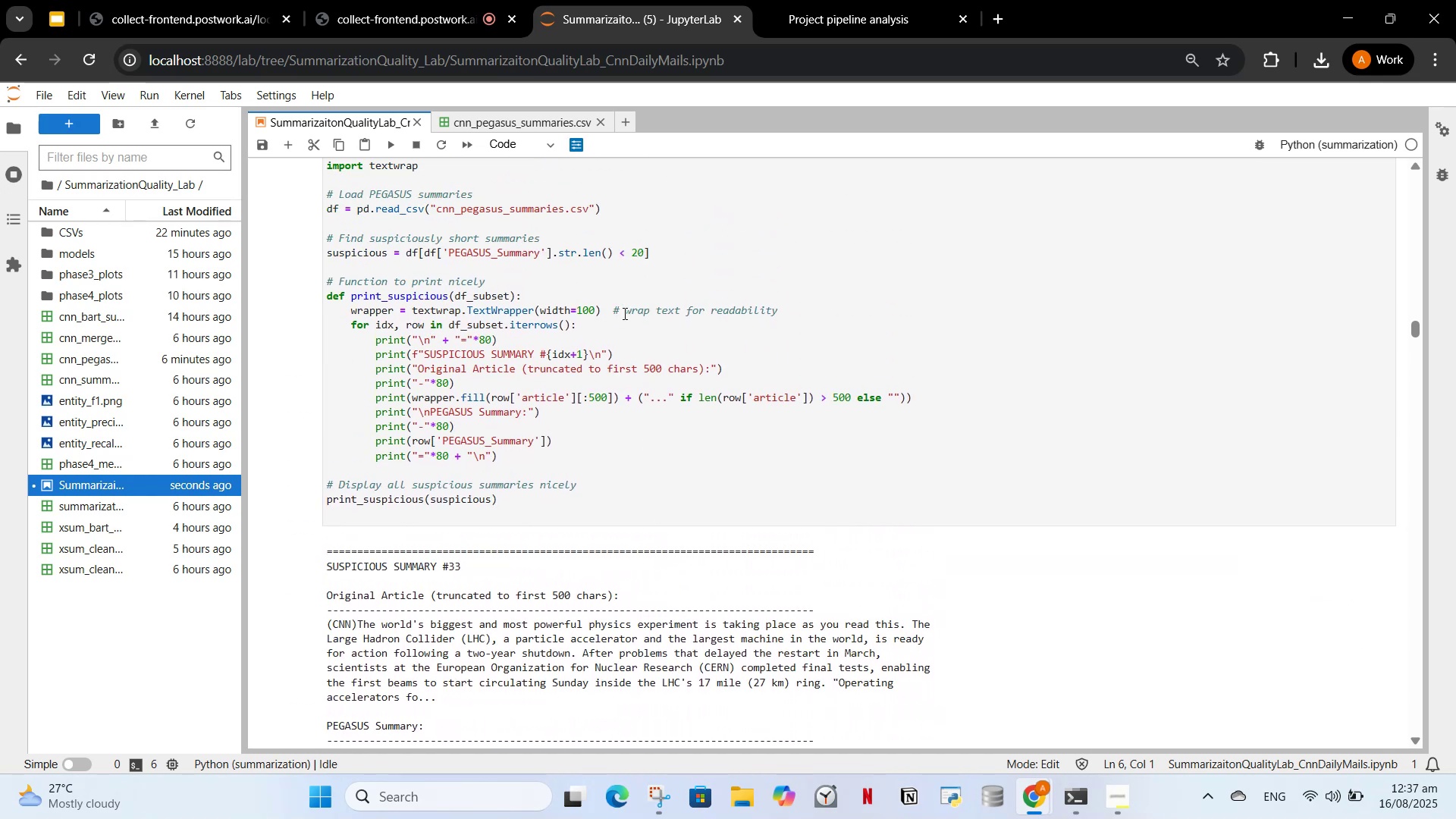 
scroll: coordinate [612, 333], scroll_direction: down, amount: 13.0
 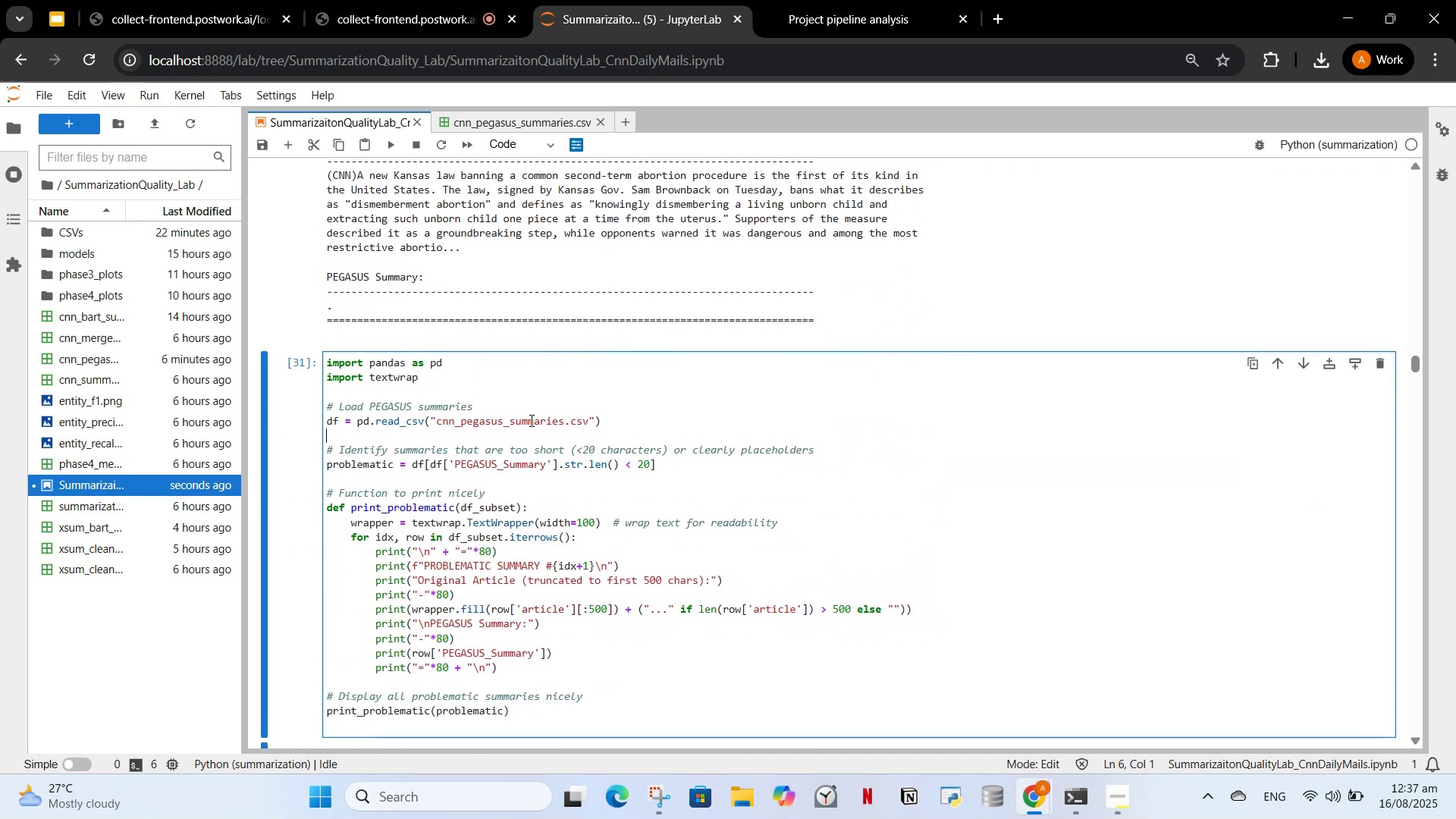 
left_click([530, 420])
 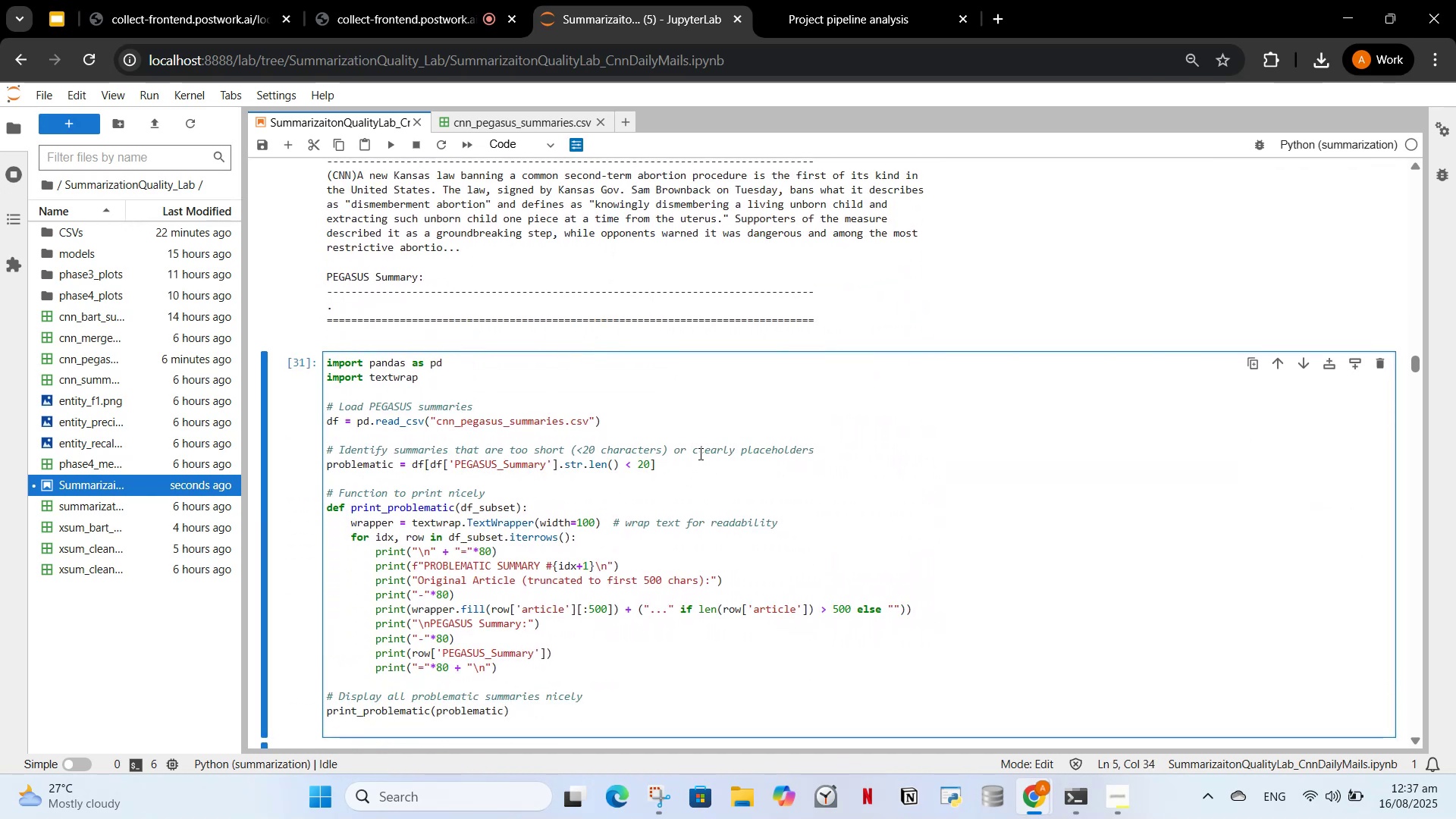 
wait(5.15)
 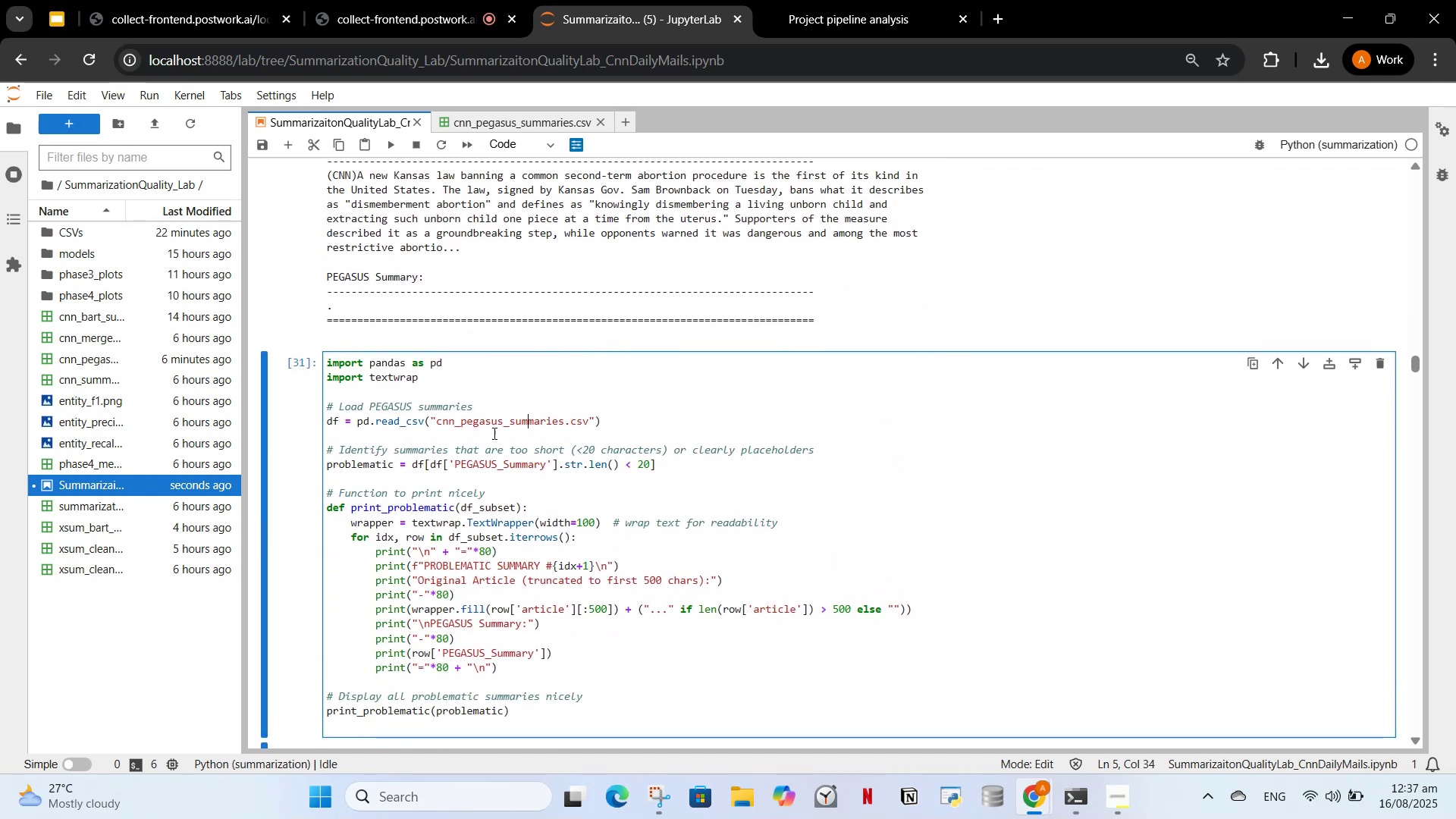 
left_click([587, 459])
 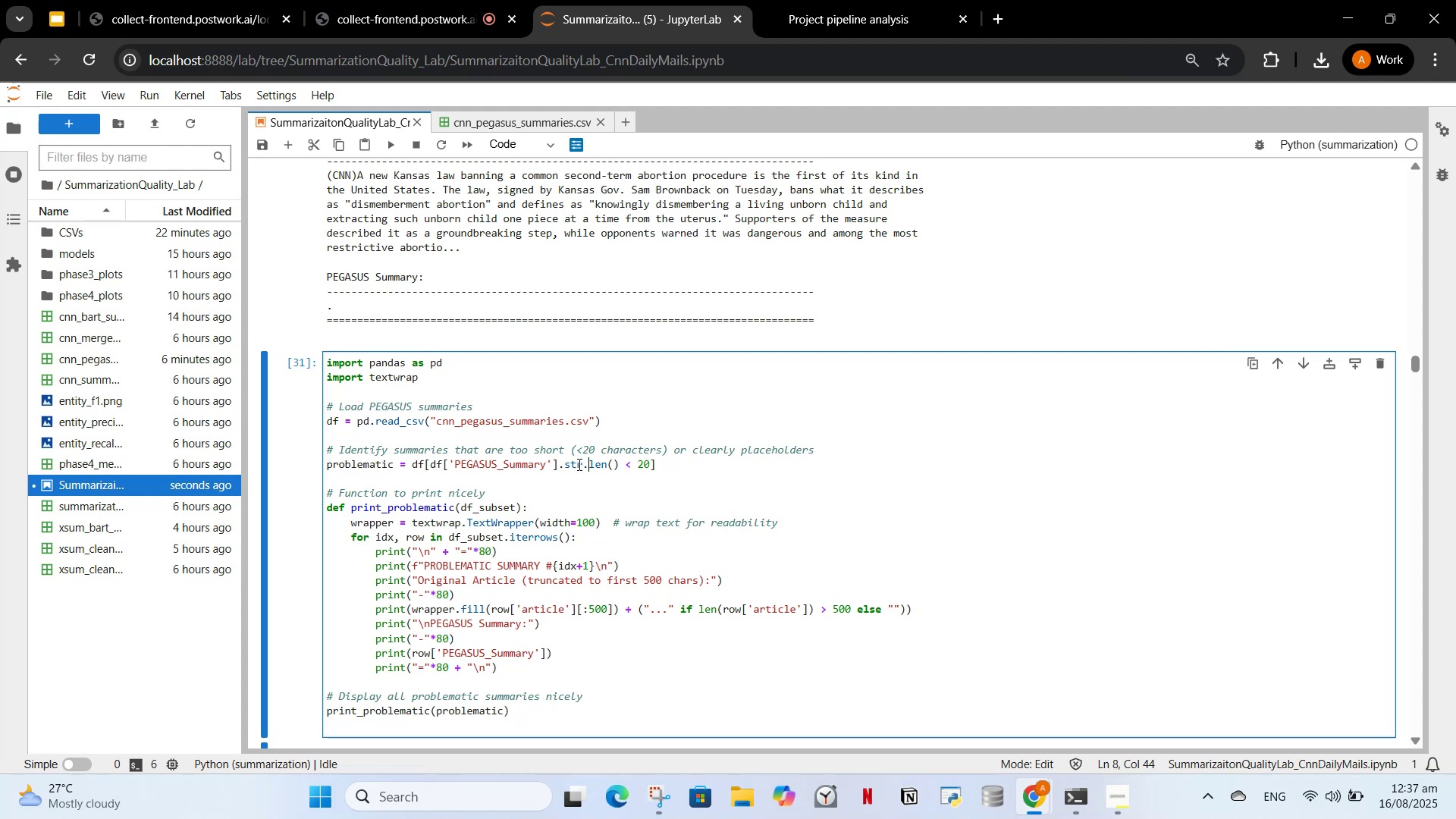 
key(Control+Z)
 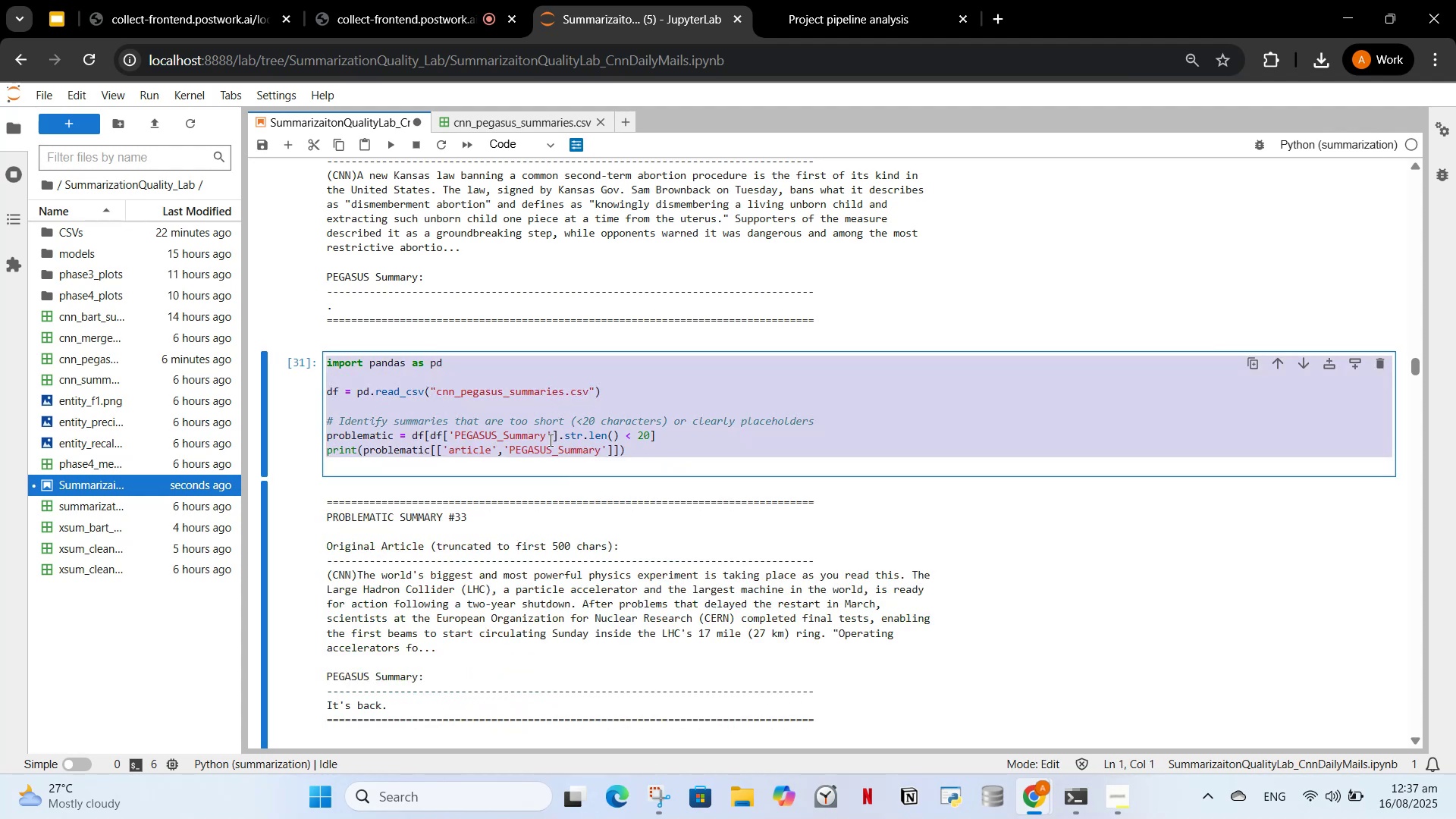 
left_click([542, 426])
 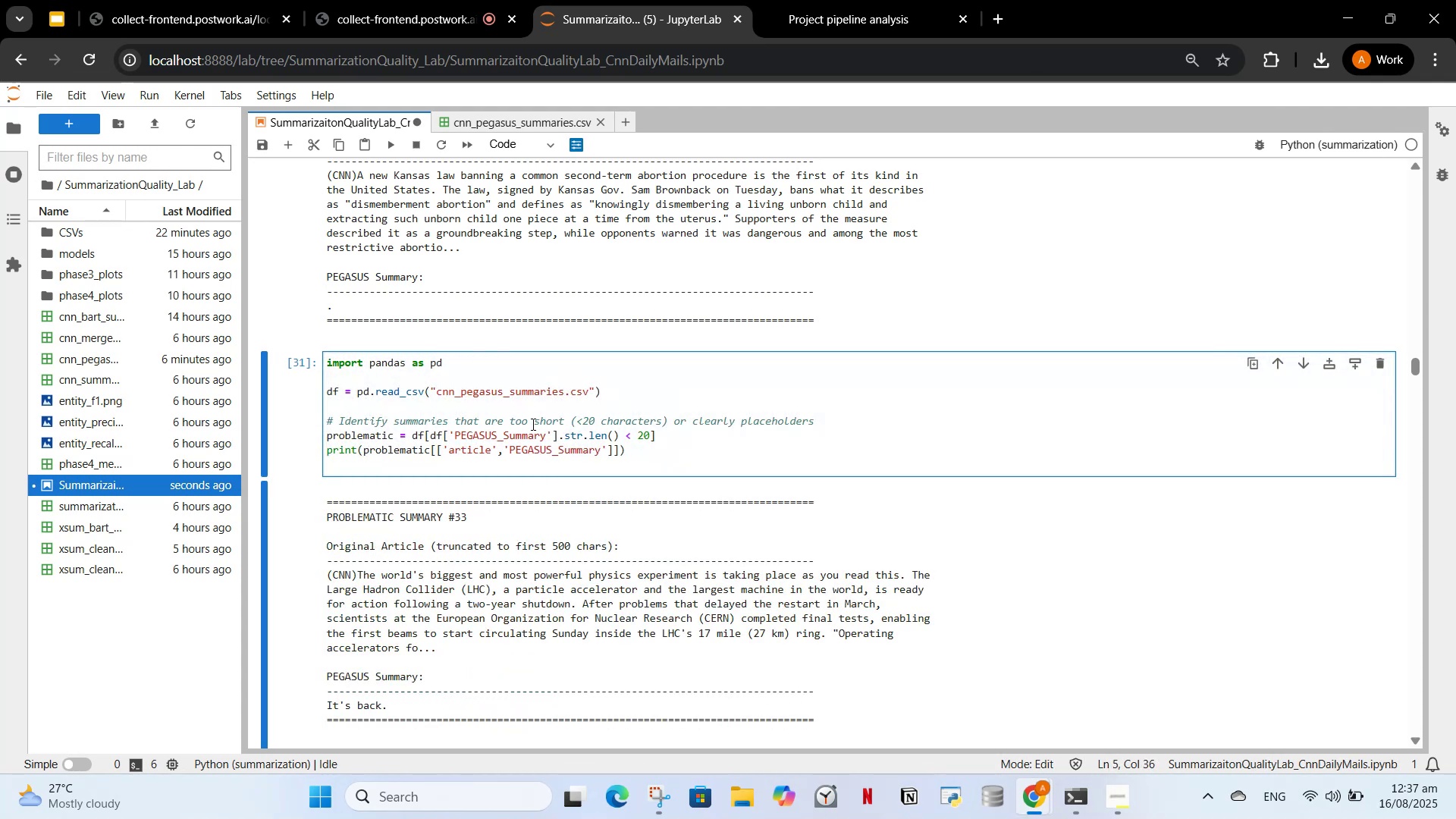 
left_click_drag(start_coordinate=[535, 422], to_coordinate=[563, 426])
 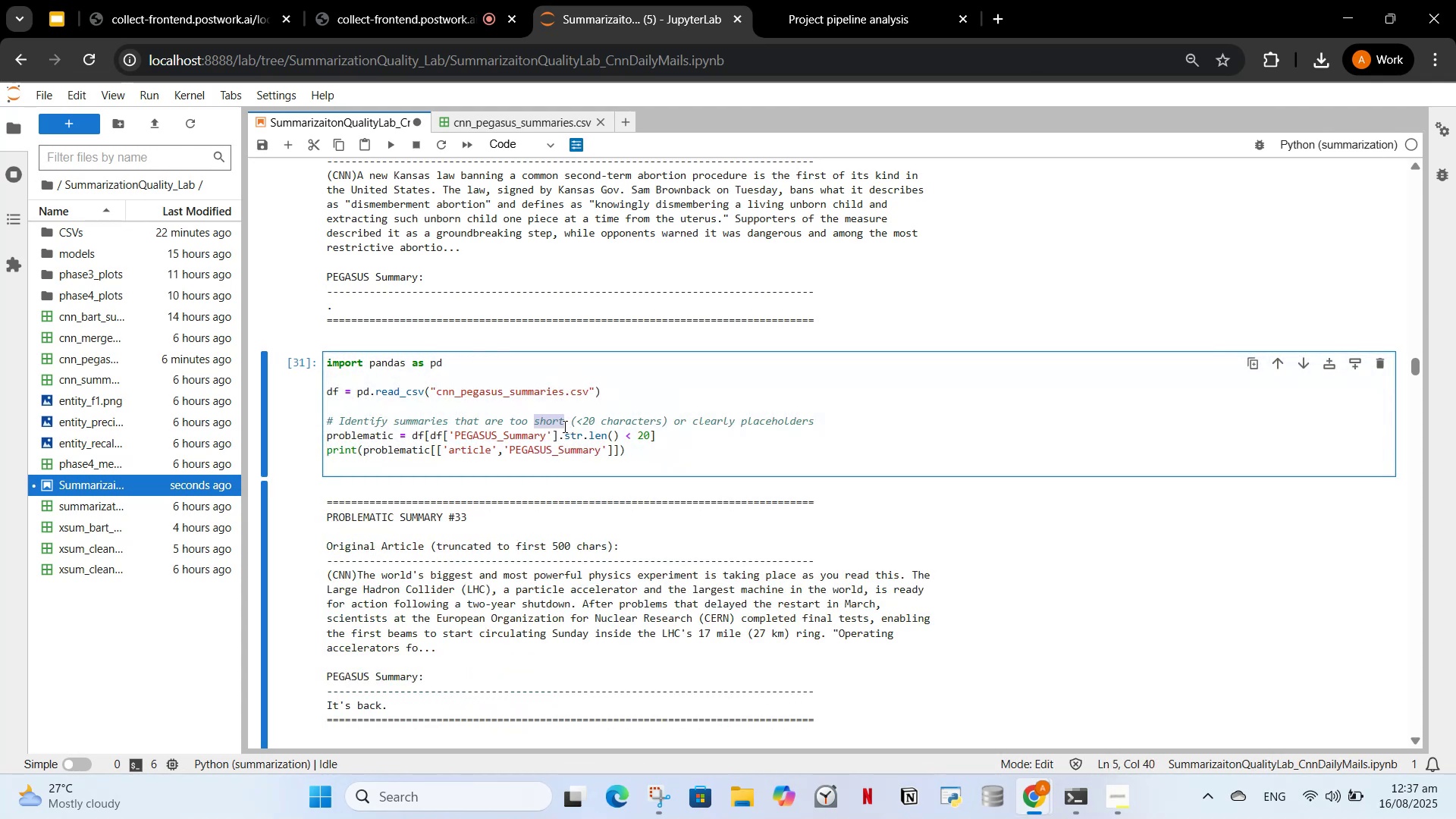 
key(C)
 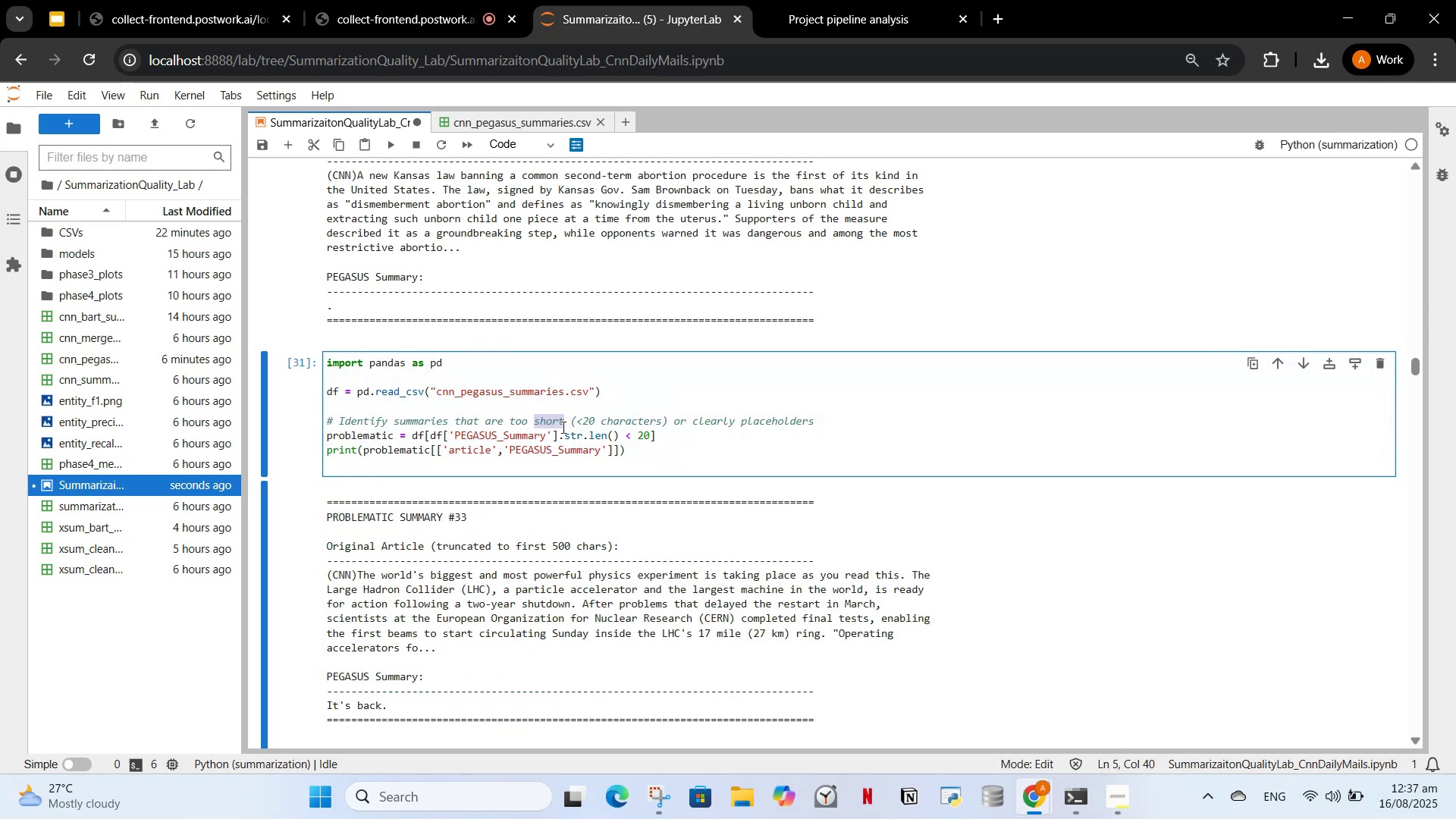 
key(Control+ControlLeft)
 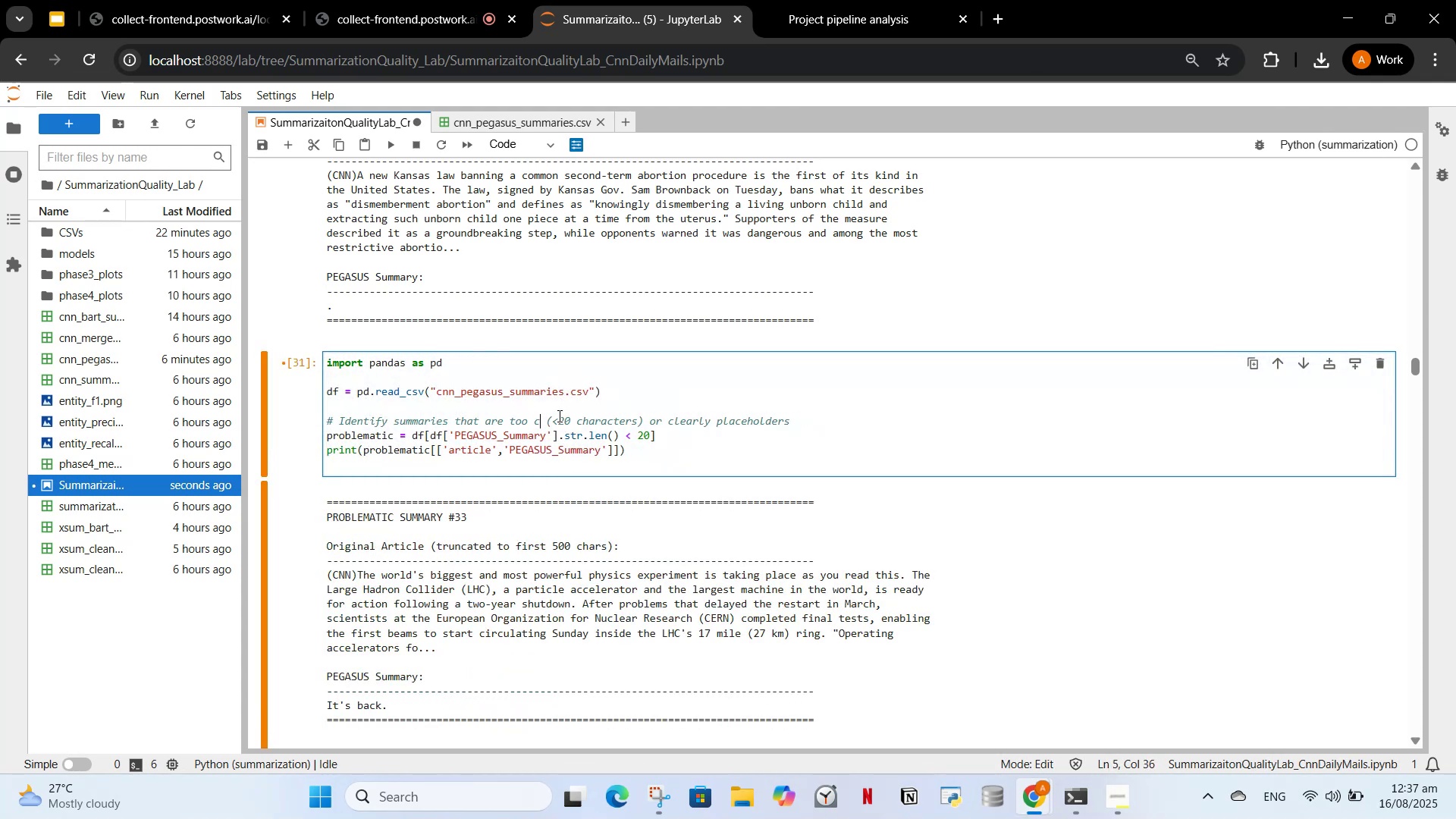 
scroll: coordinate [565, 426], scroll_direction: up, amount: 14.0
 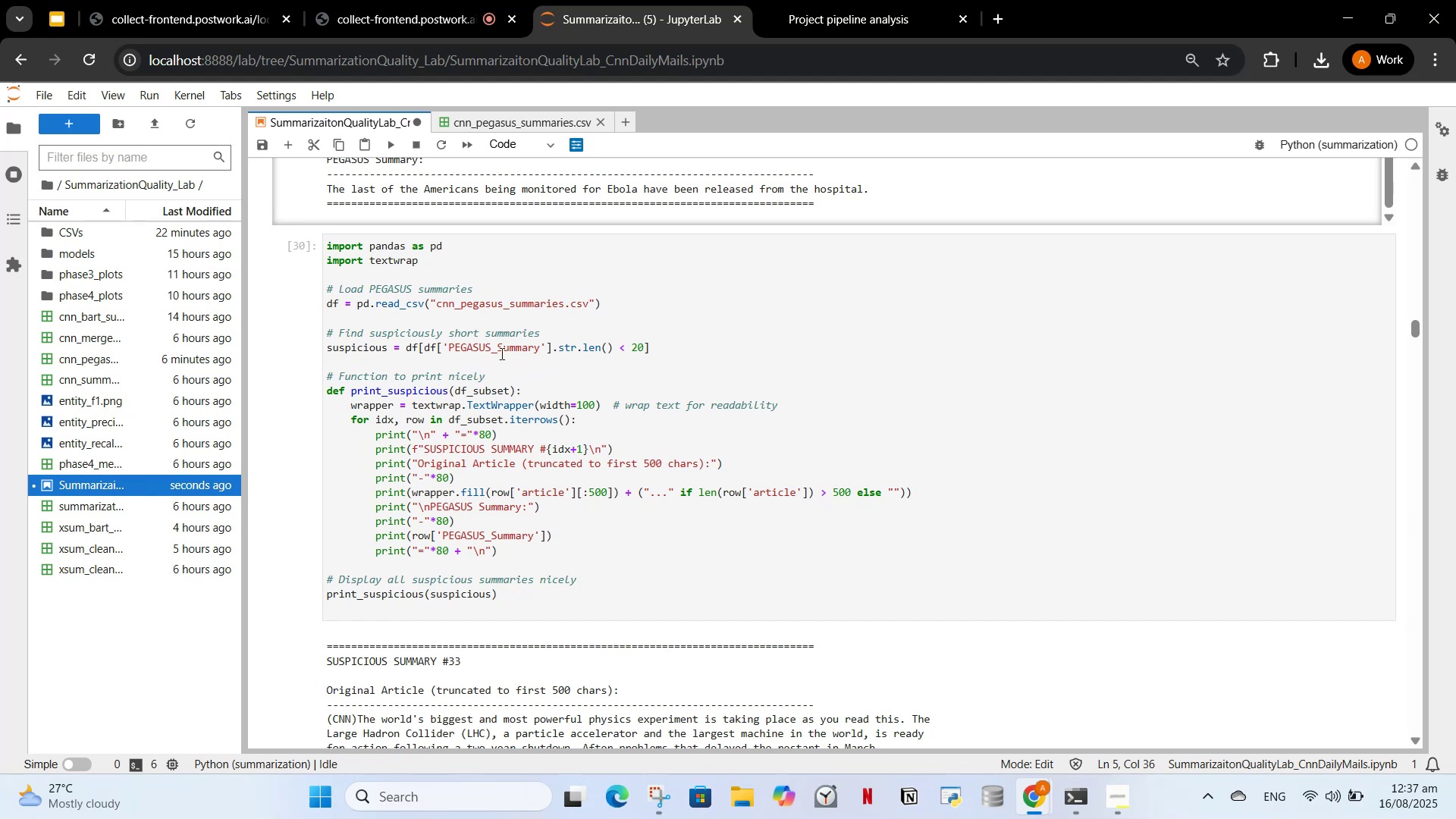 
wait(19.25)
 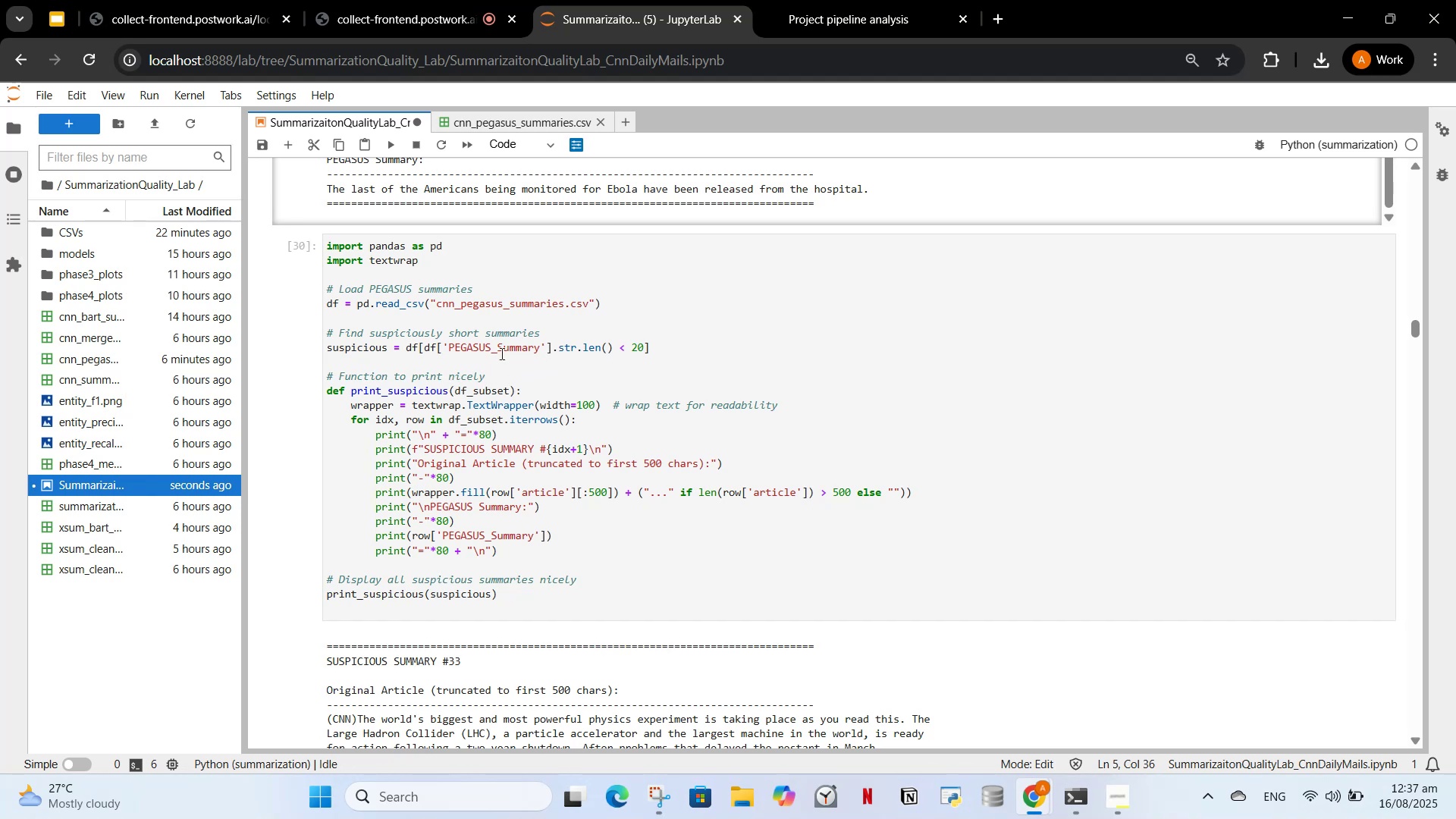 
left_click([485, 456])
 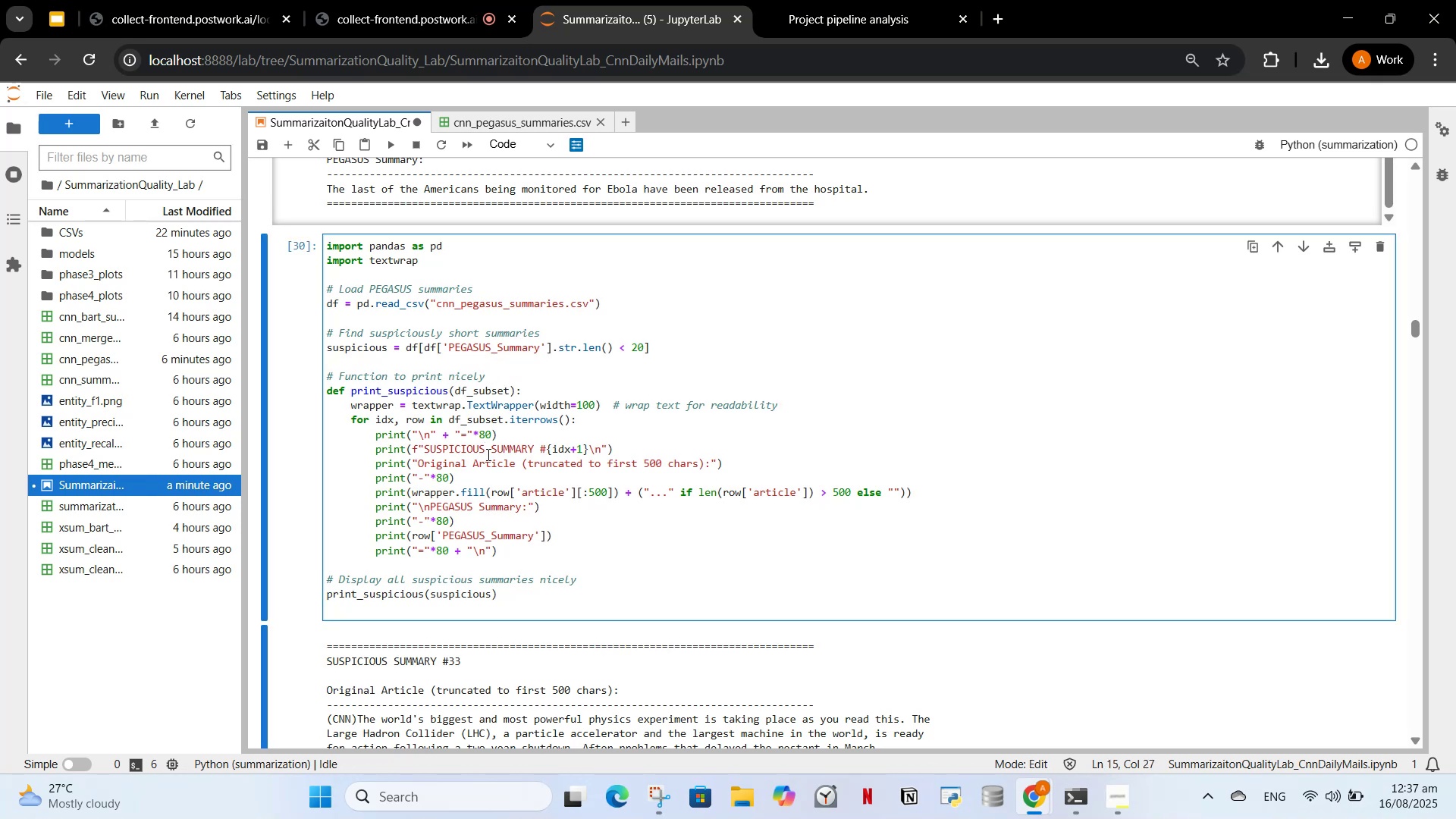 
type(/SHORT/PROBLEMATIC SUMM)
key(Backspace)
key(Backspace)
key(Backspace)
key(Backspace)
key(Backspace)
 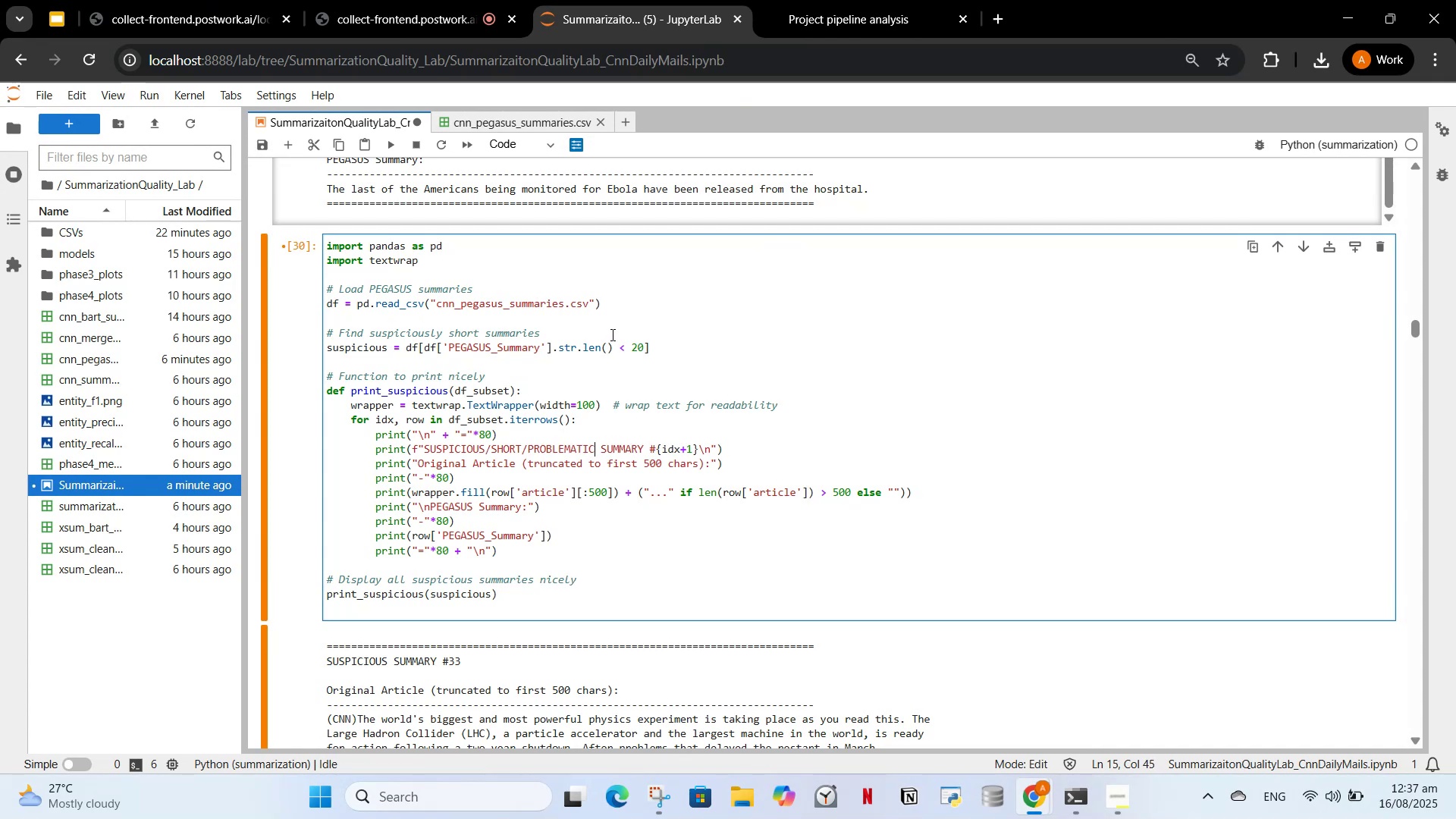 
left_click([541, 341])
 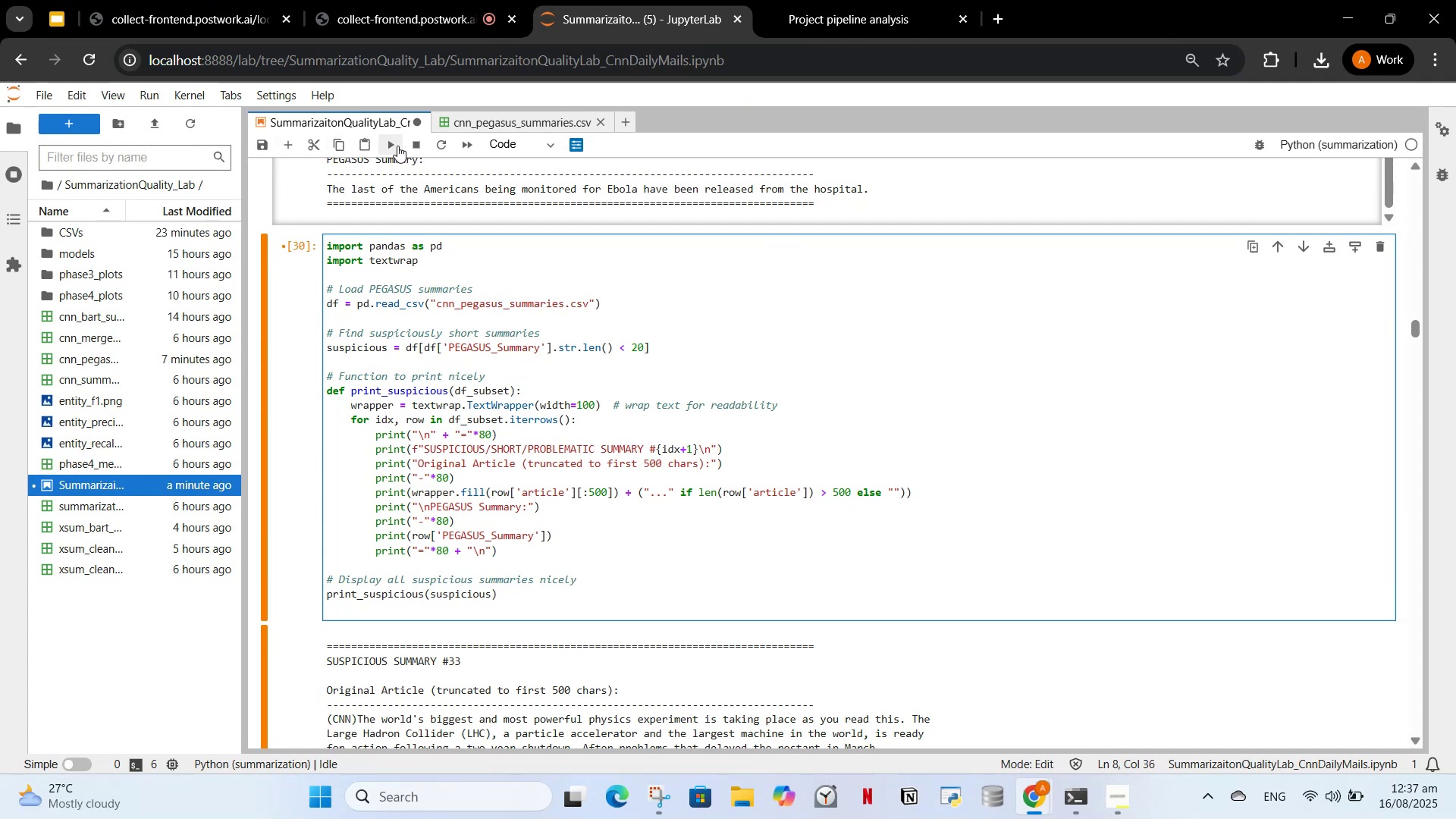 
left_click([394, 146])
 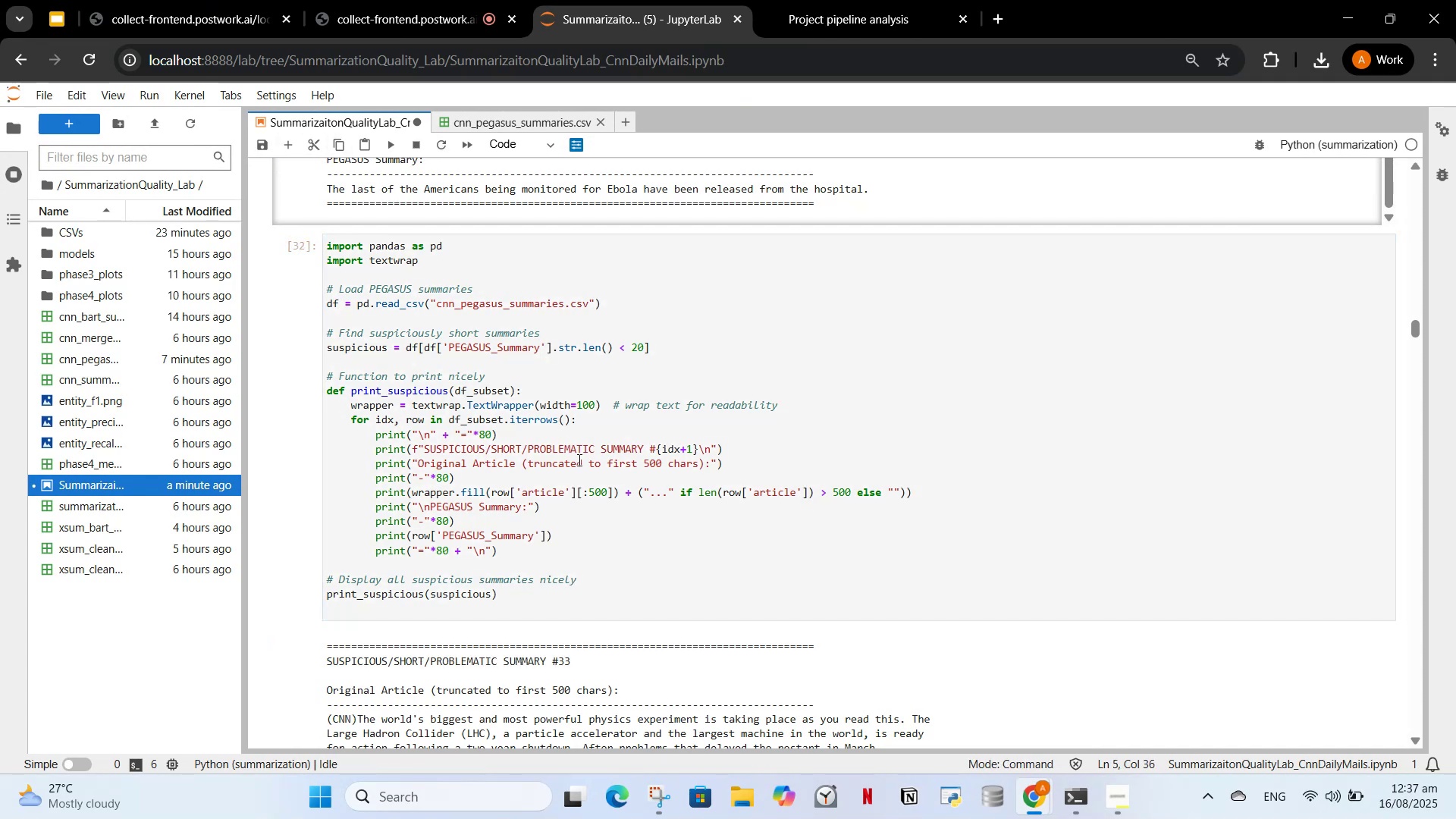 
scroll: coordinate [577, 466], scroll_direction: down, amount: 14.0
 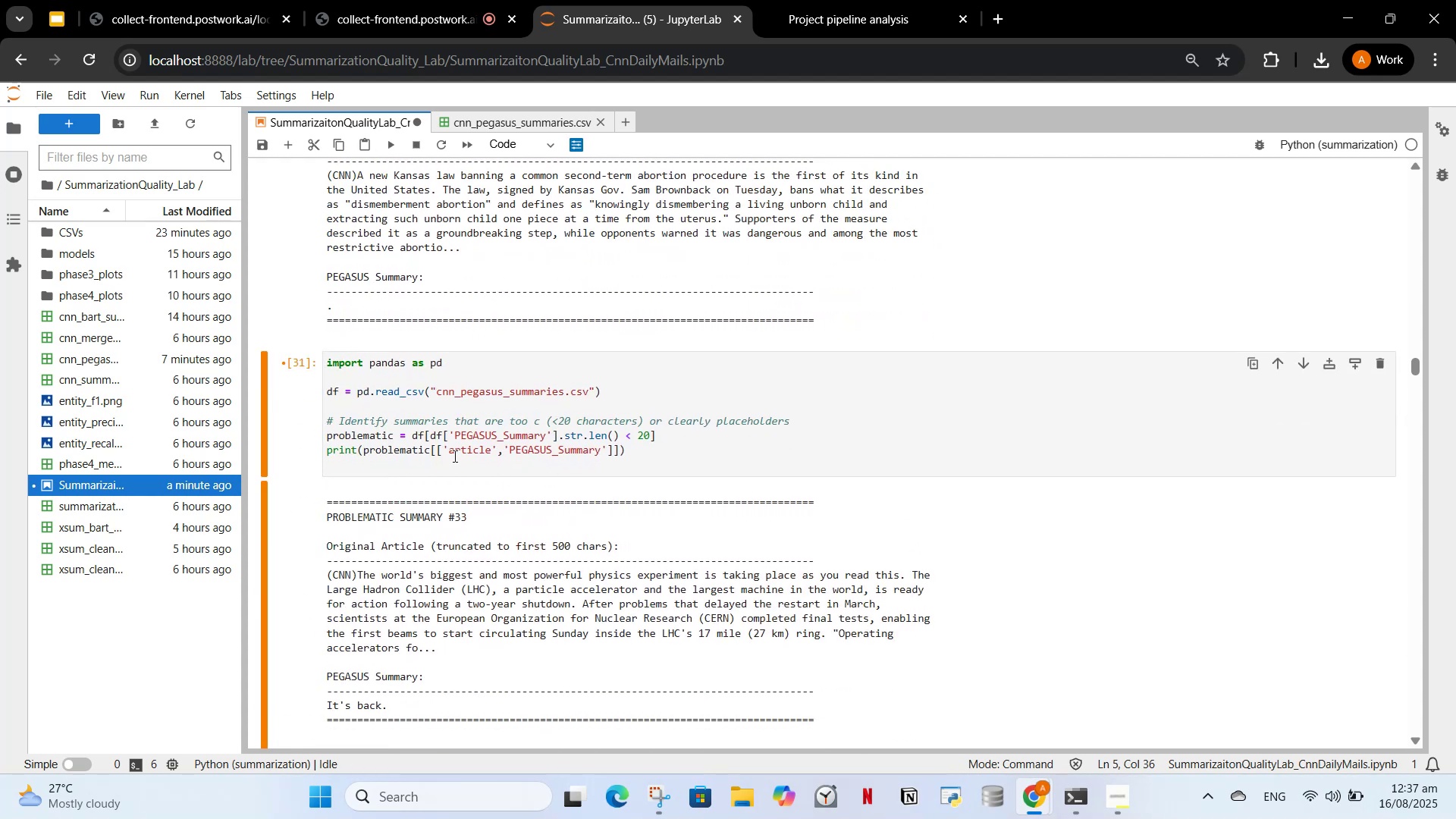 
left_click([455, 443])
 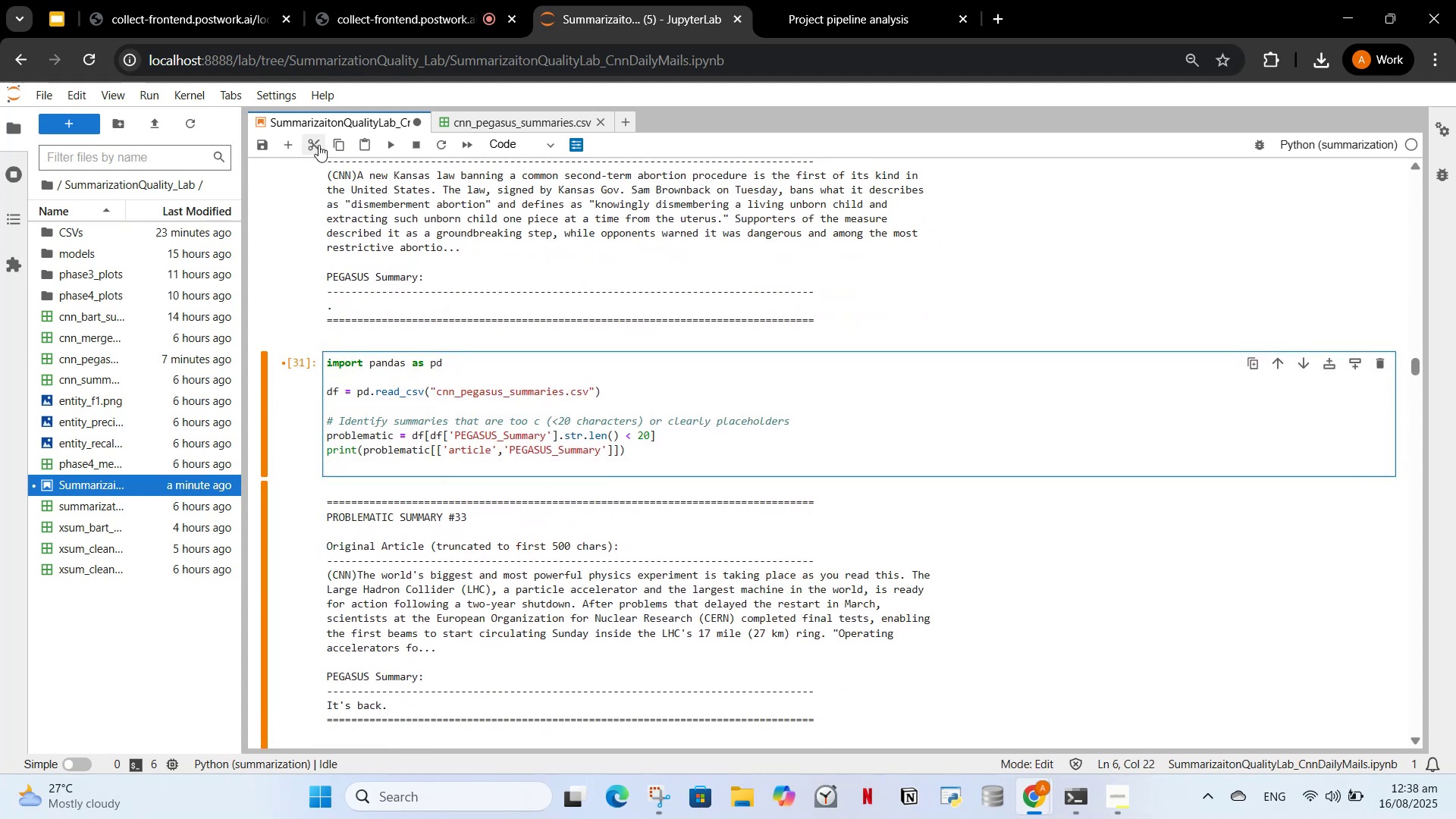 
left_click([313, 145])
 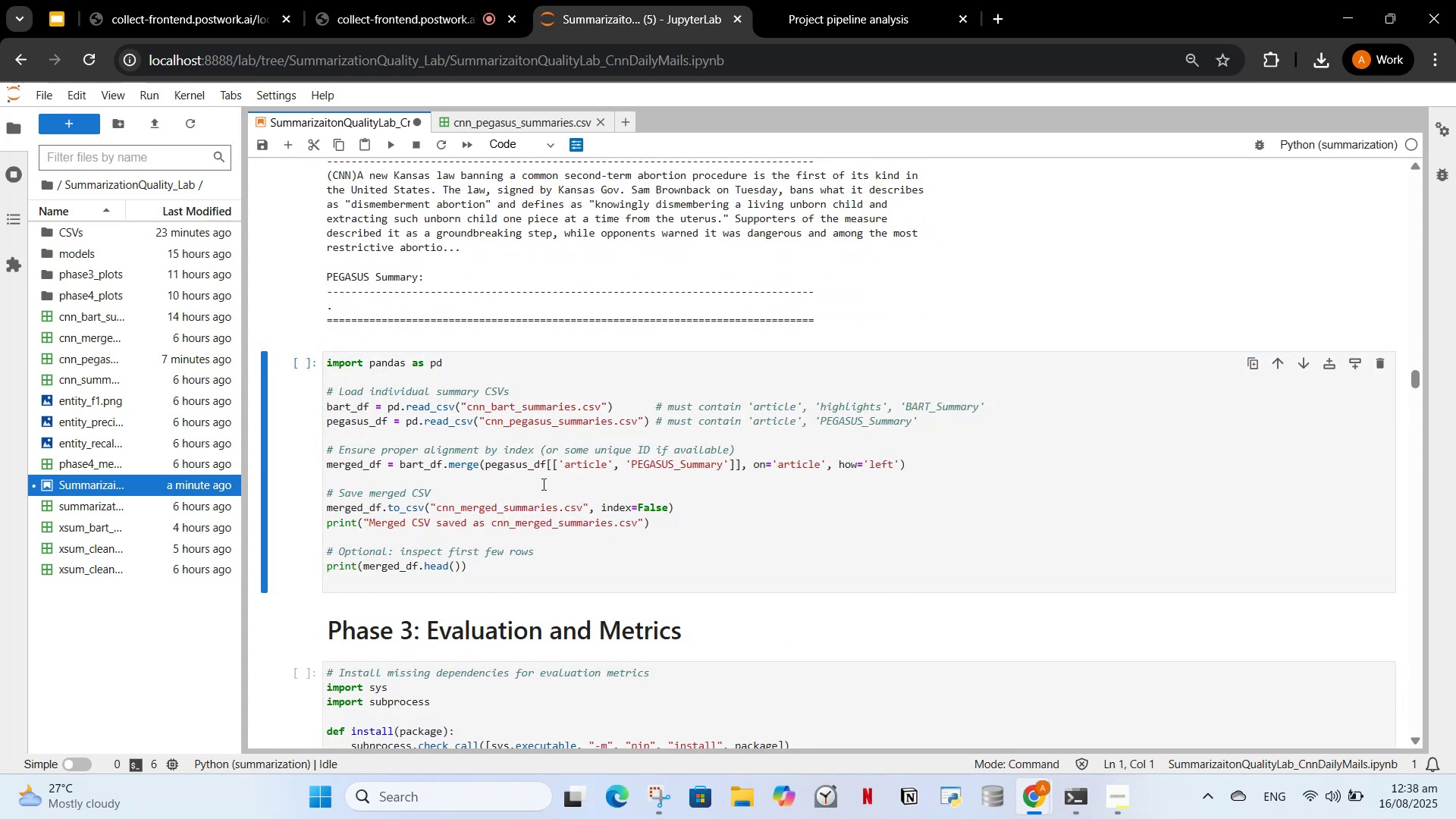 
left_click([526, 441])
 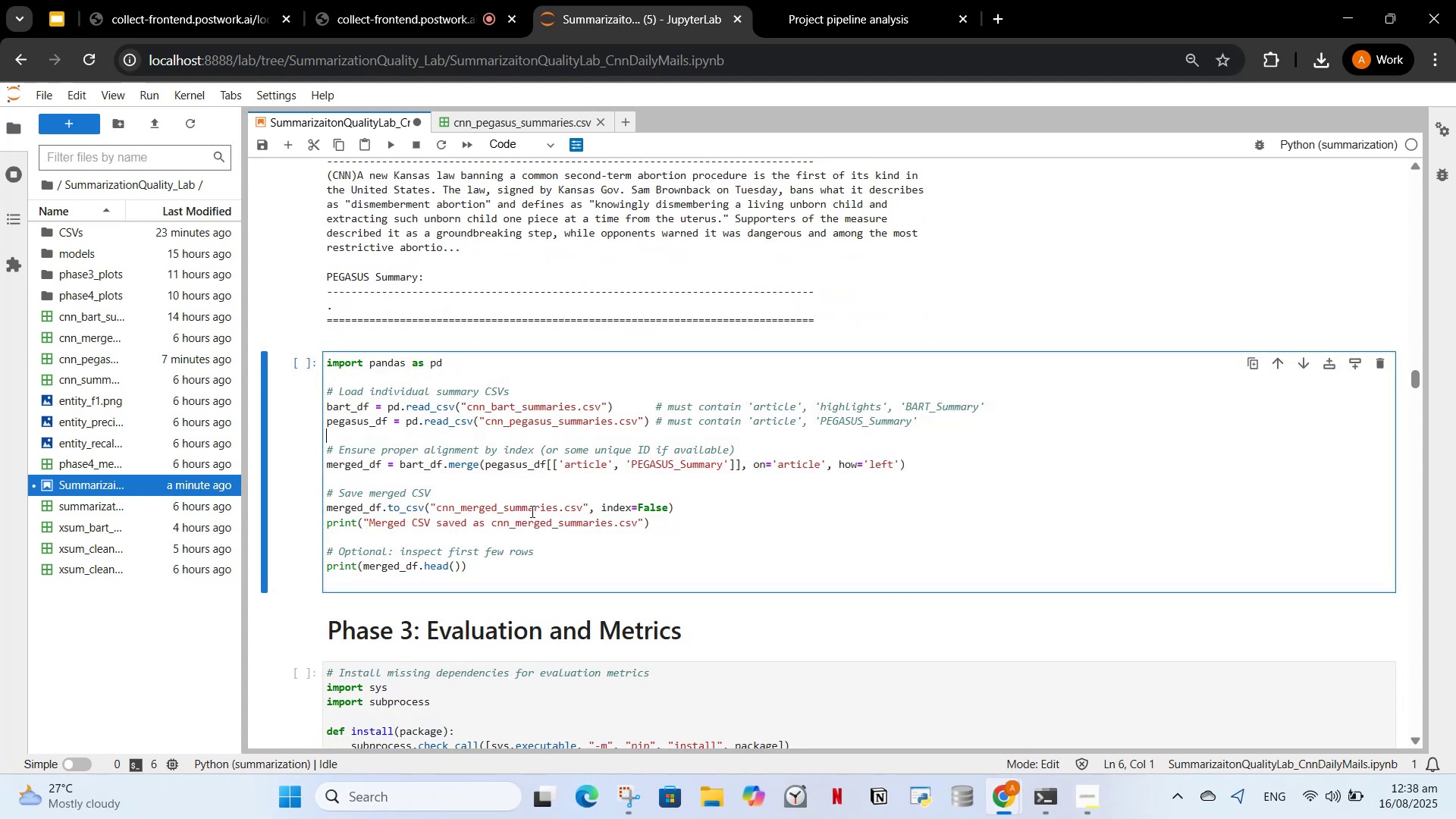 
wait(7.16)
 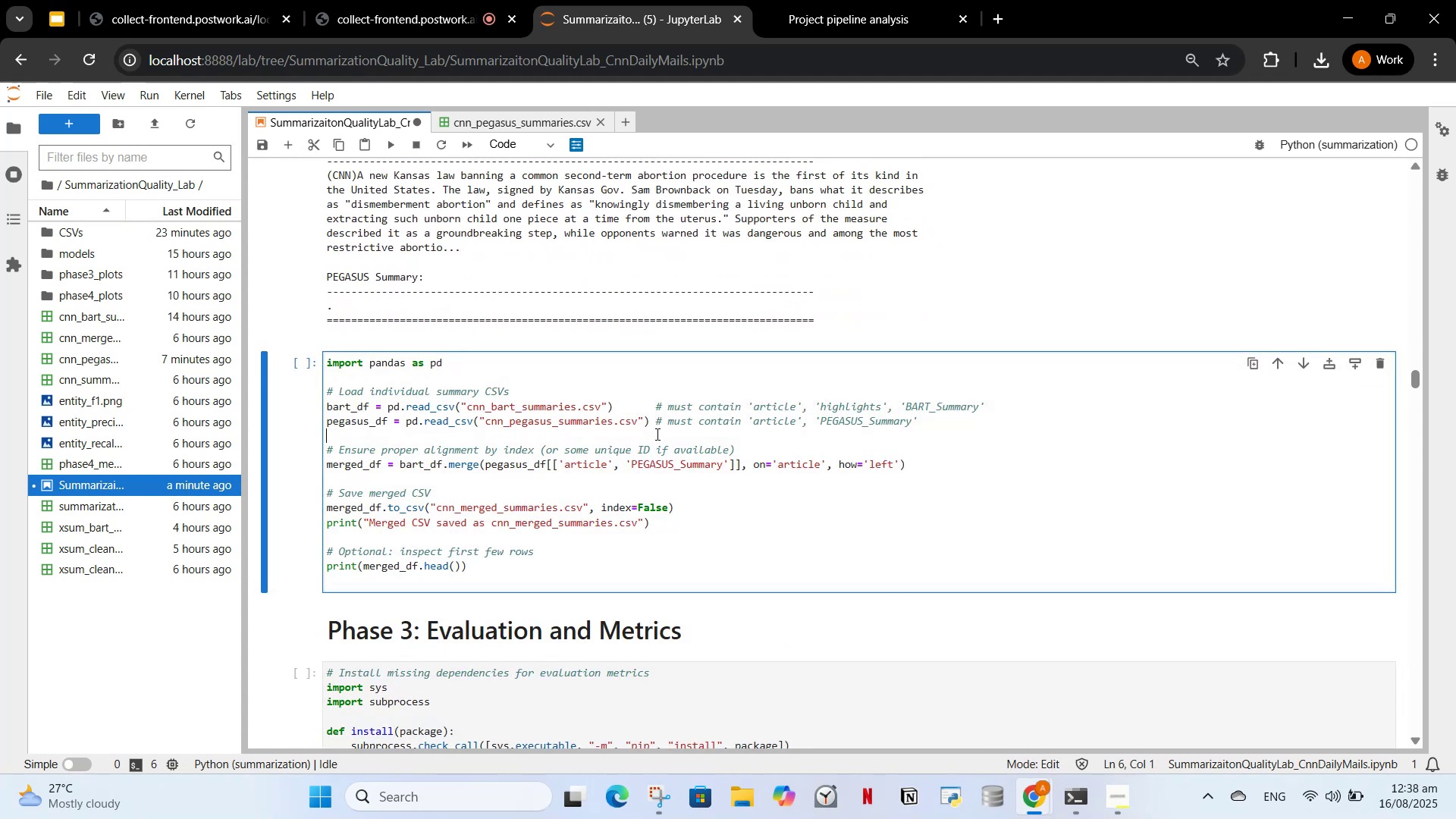 
left_click([504, 465])
 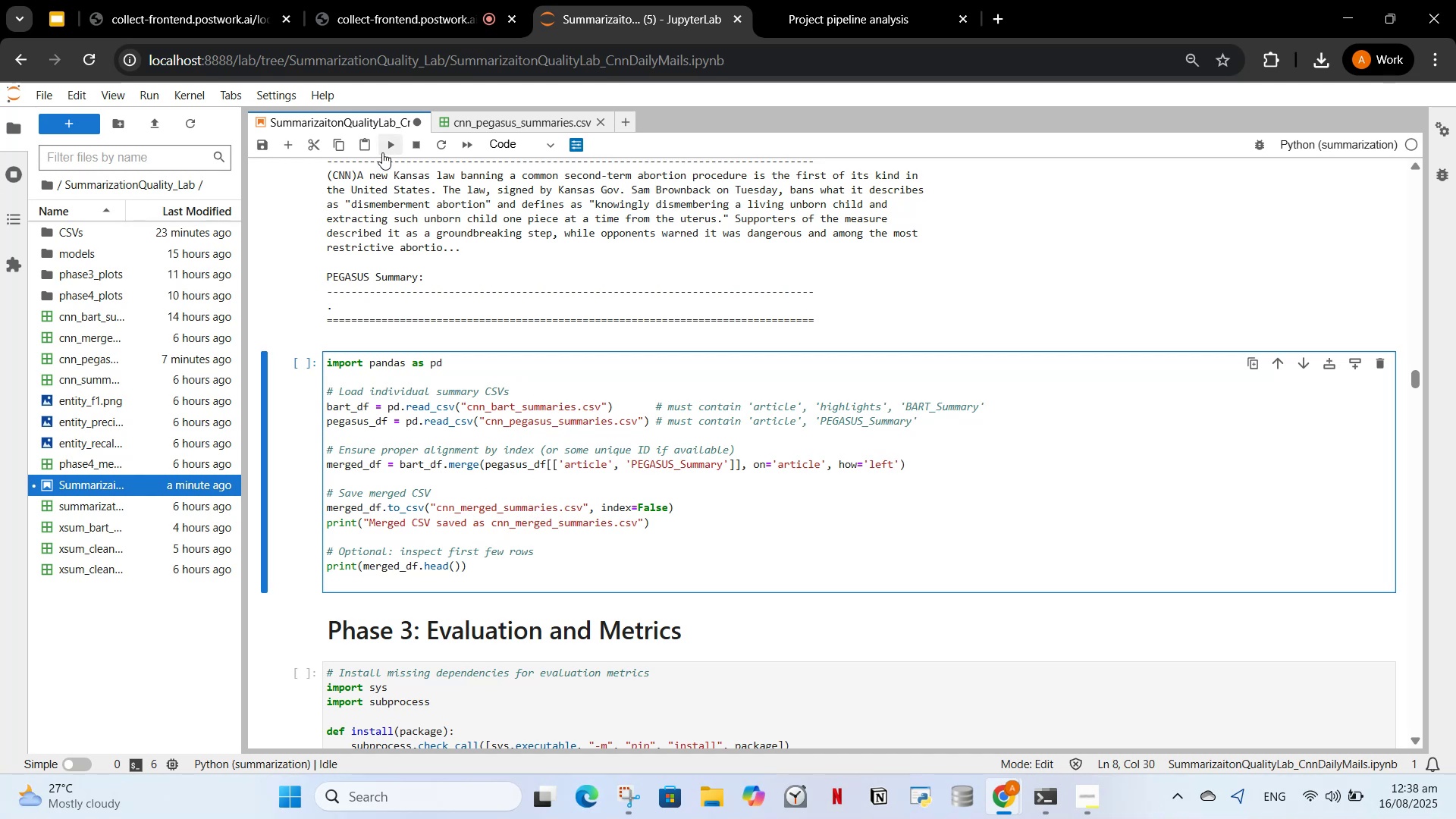 
left_click([382, 150])
 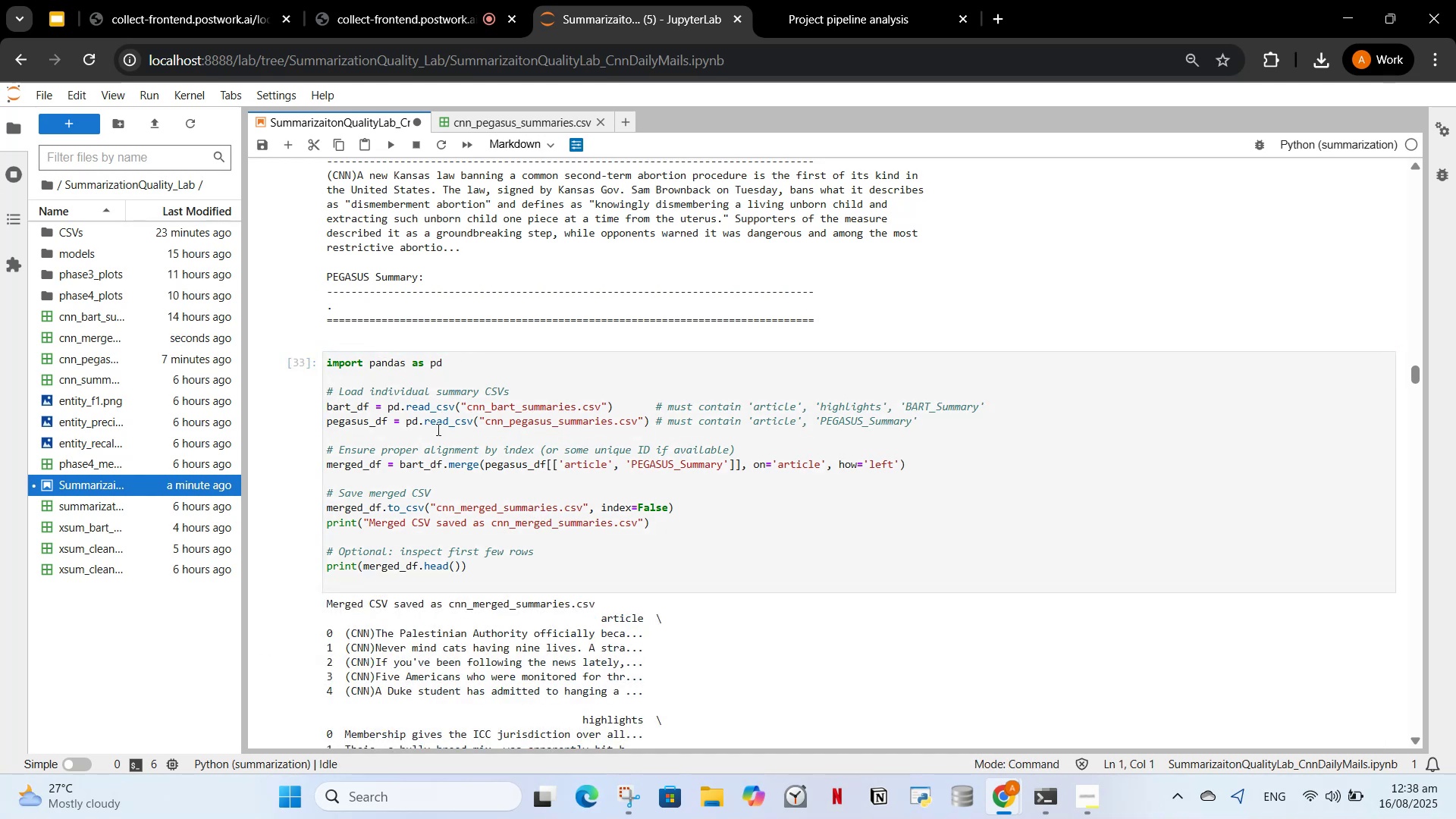 
scroll: coordinate [438, 429], scroll_direction: down, amount: 4.0
 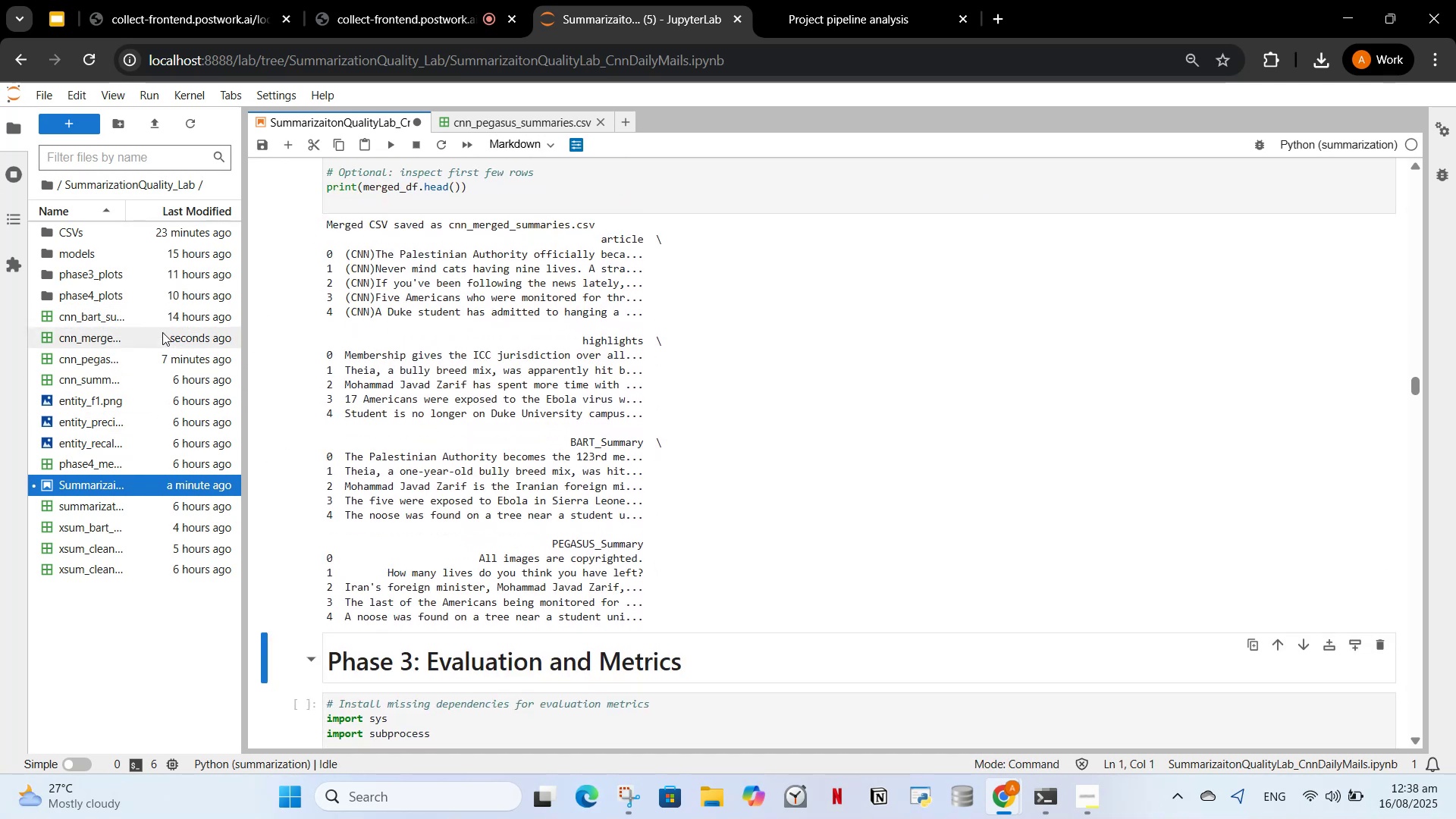 
double_click([170, 341])
 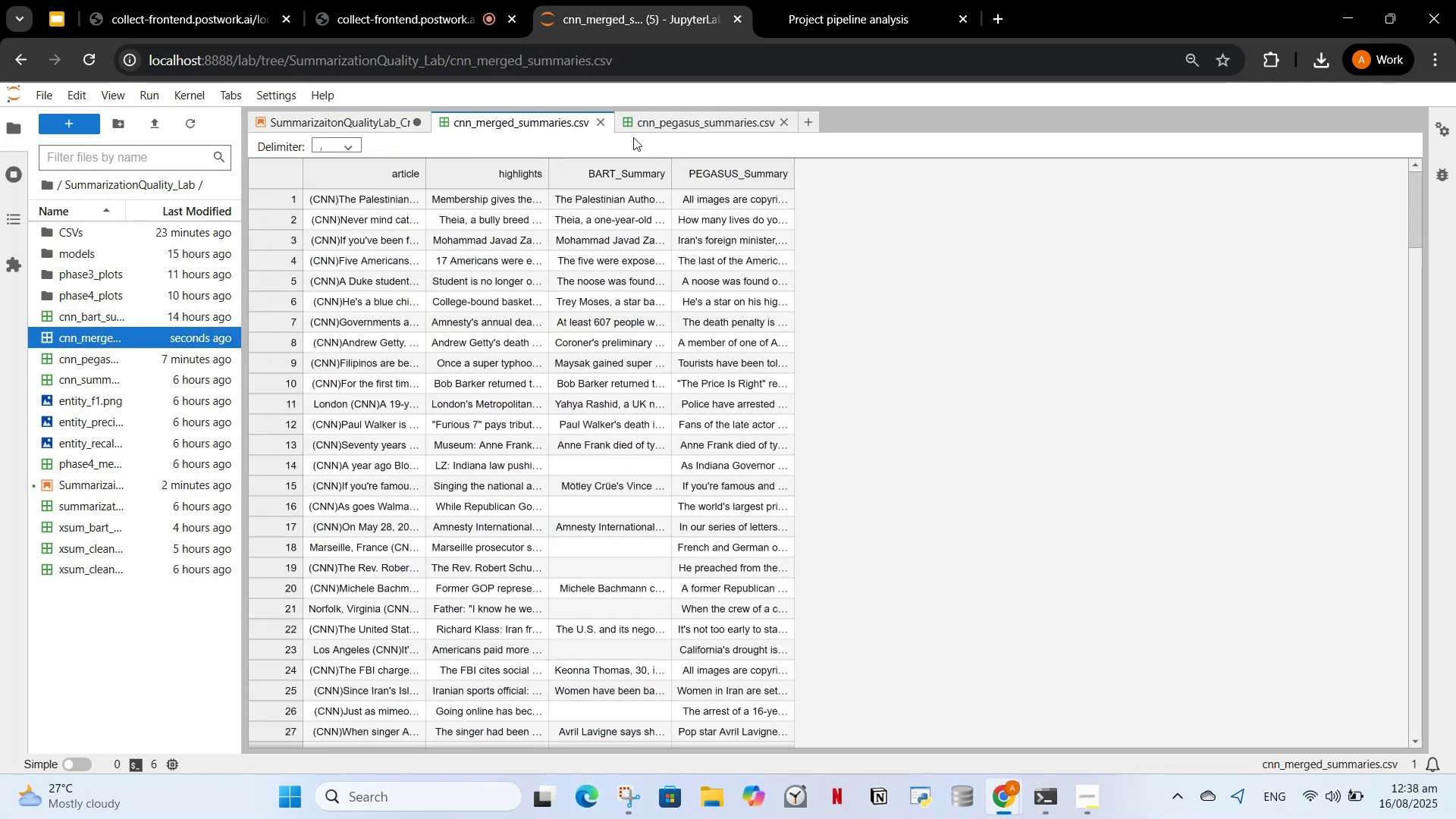 
left_click([638, 167])
 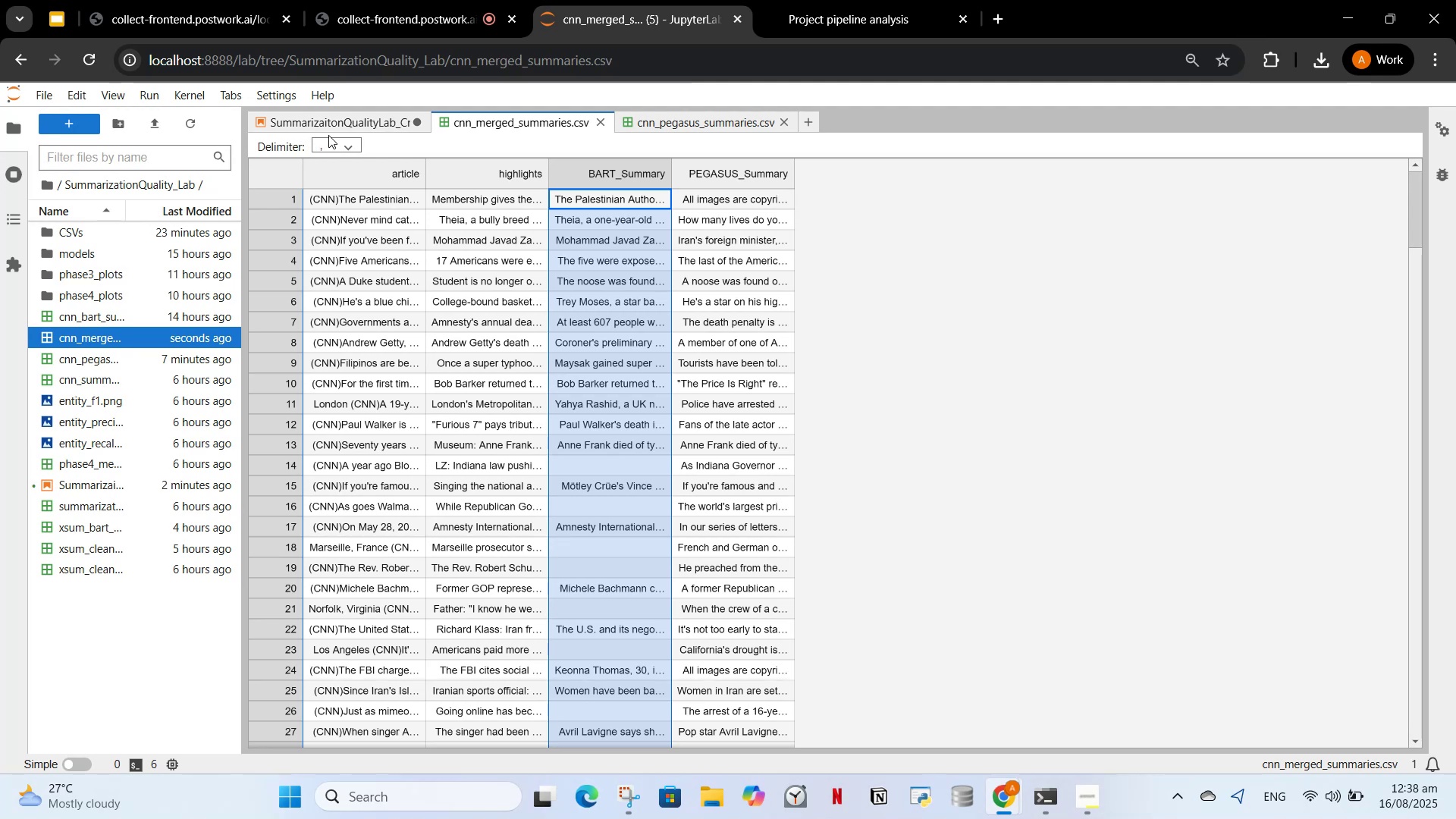 
left_click([325, 121])
 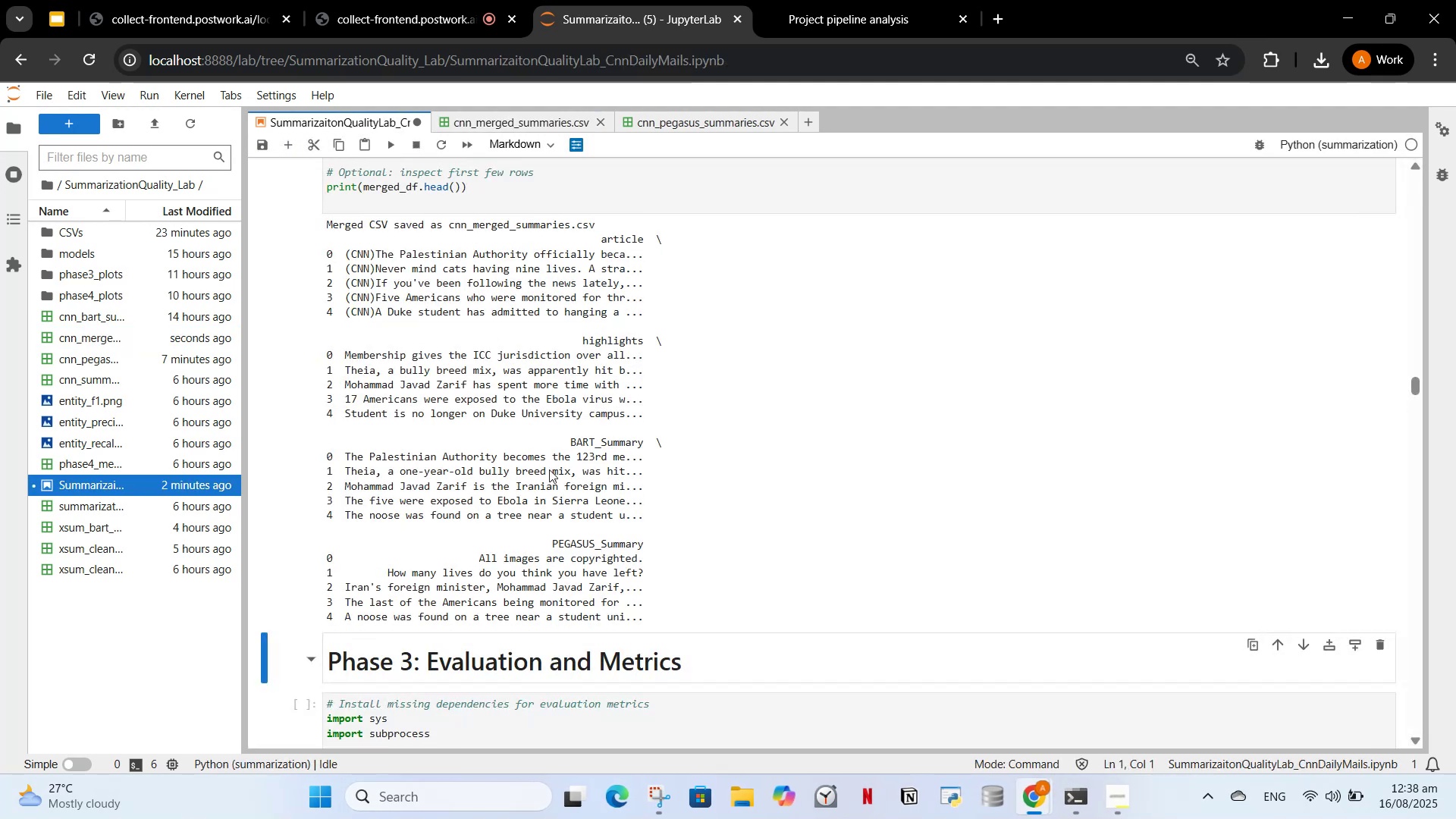 
scroll: coordinate [551, 444], scroll_direction: up, amount: 2.0
 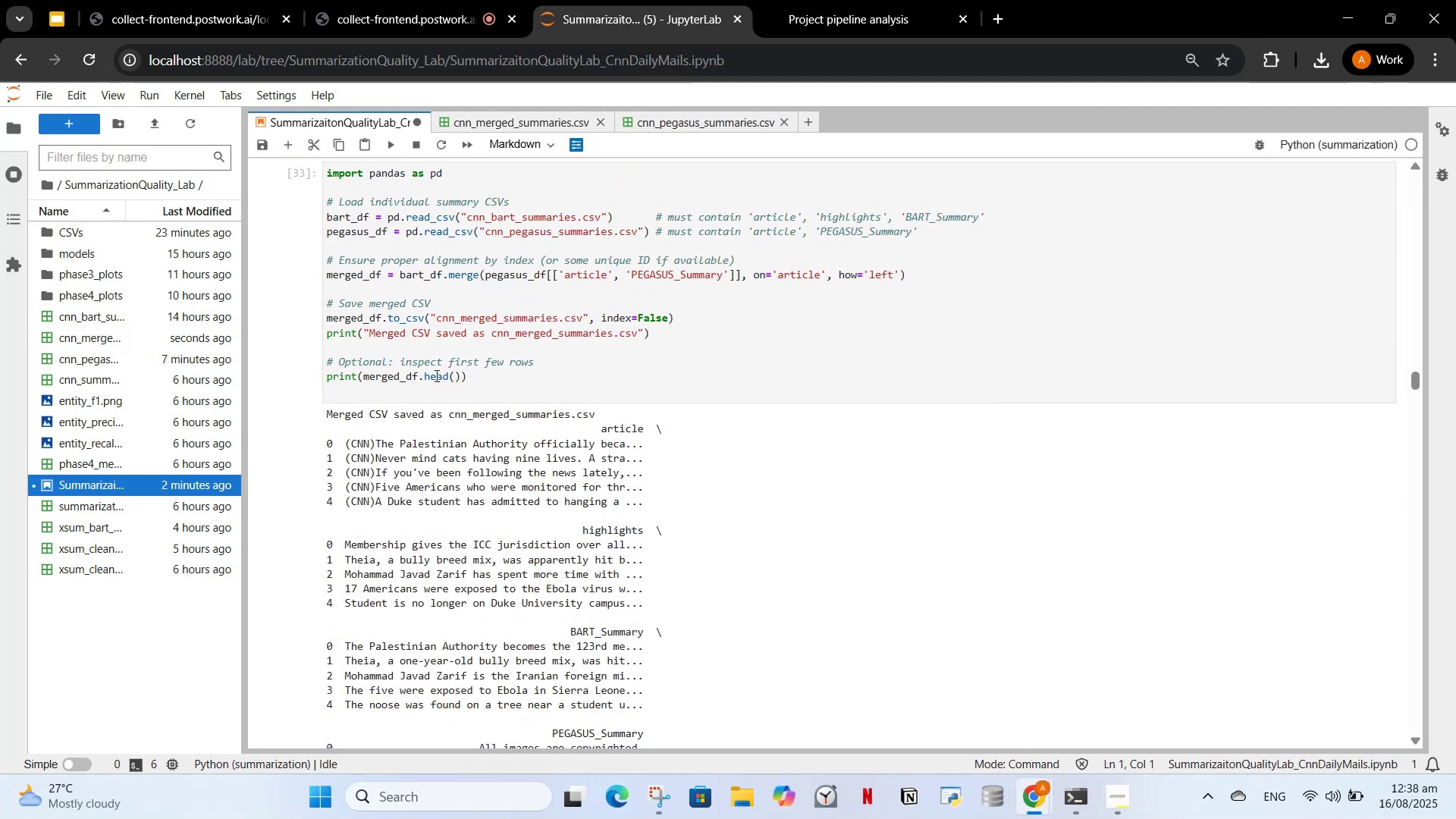 
left_click_drag(start_coordinate=[361, 379], to_coordinate=[315, 378])
 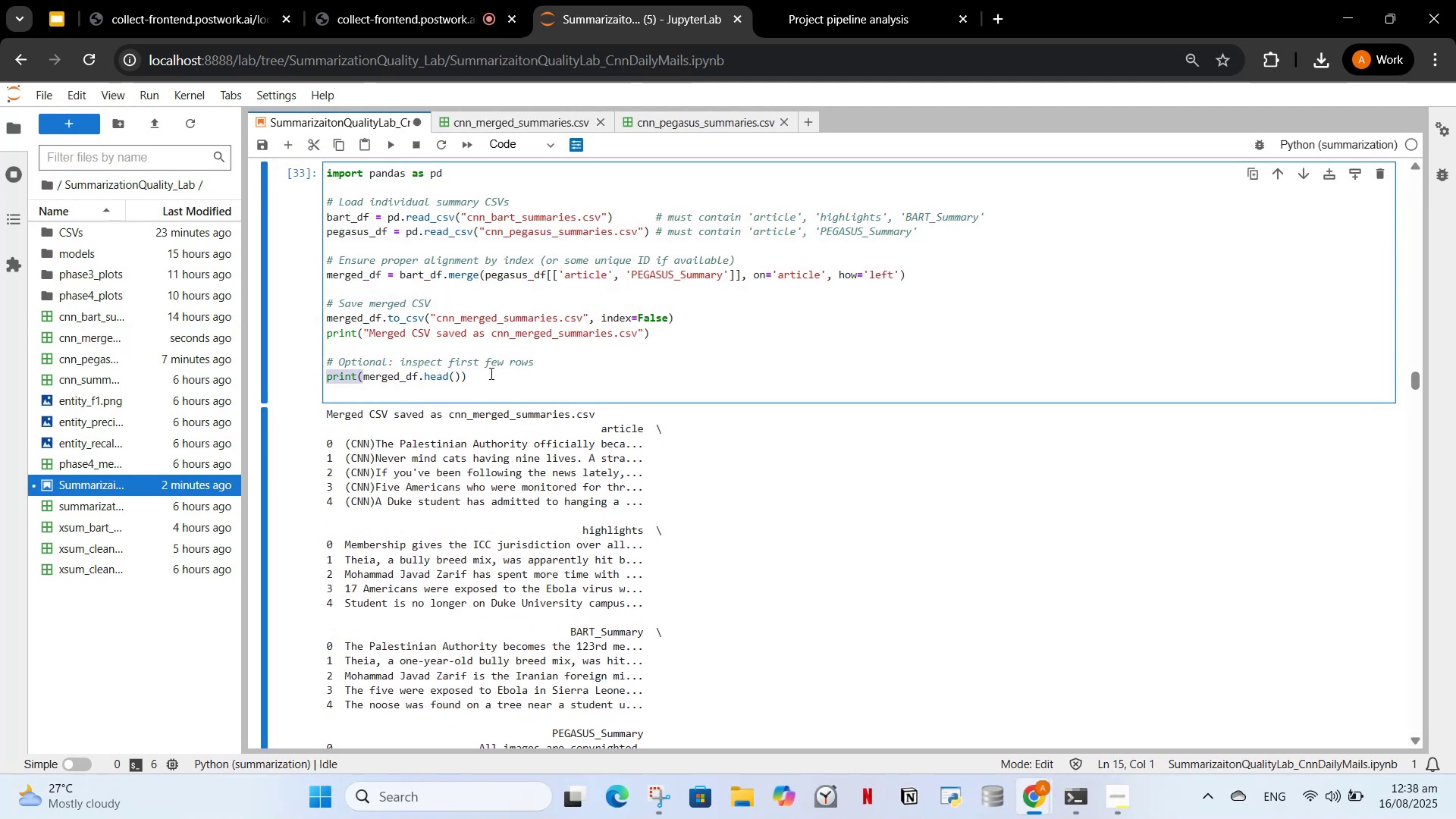 
left_click([488, 372])
 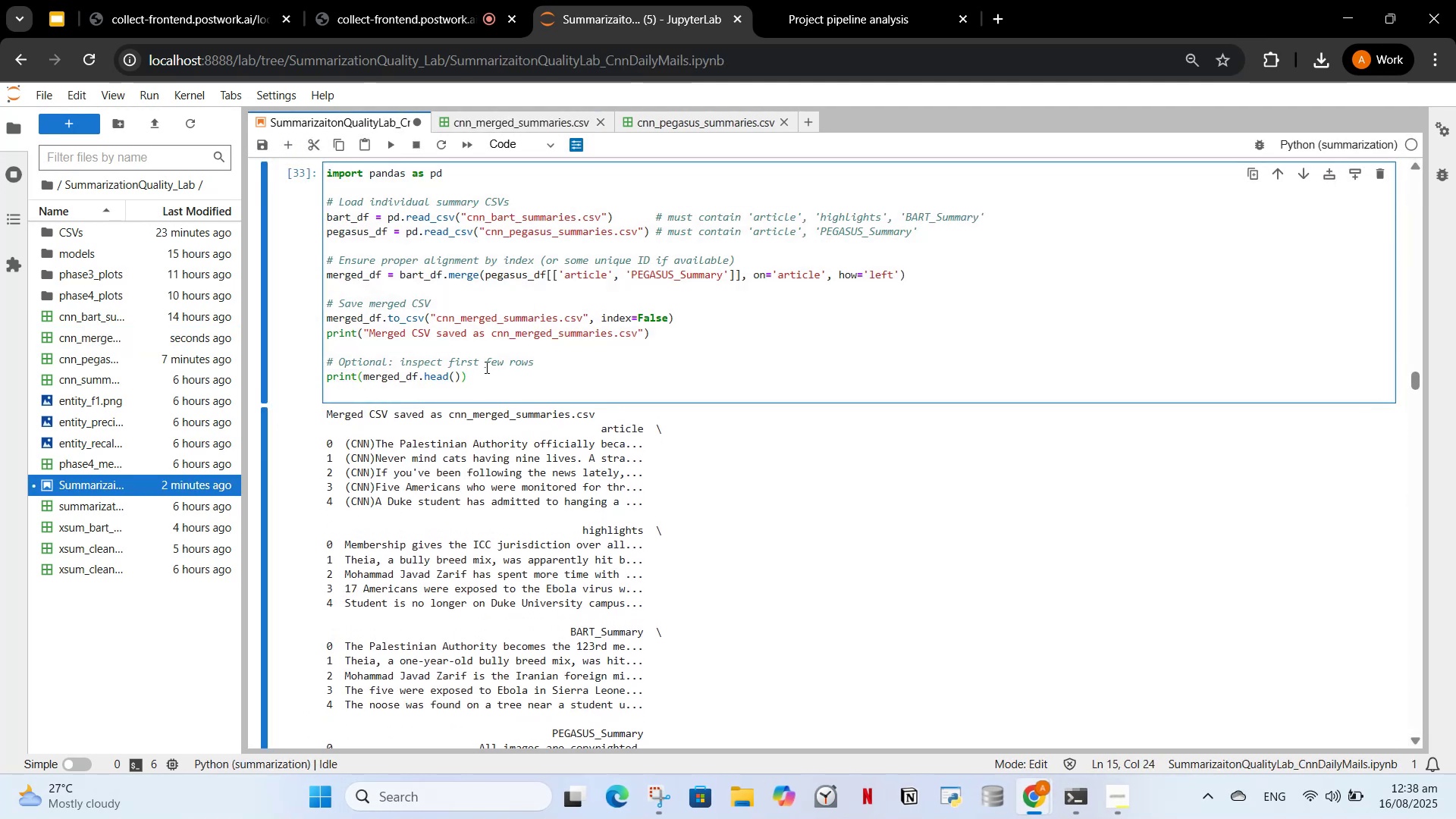 
key(Backspace)
 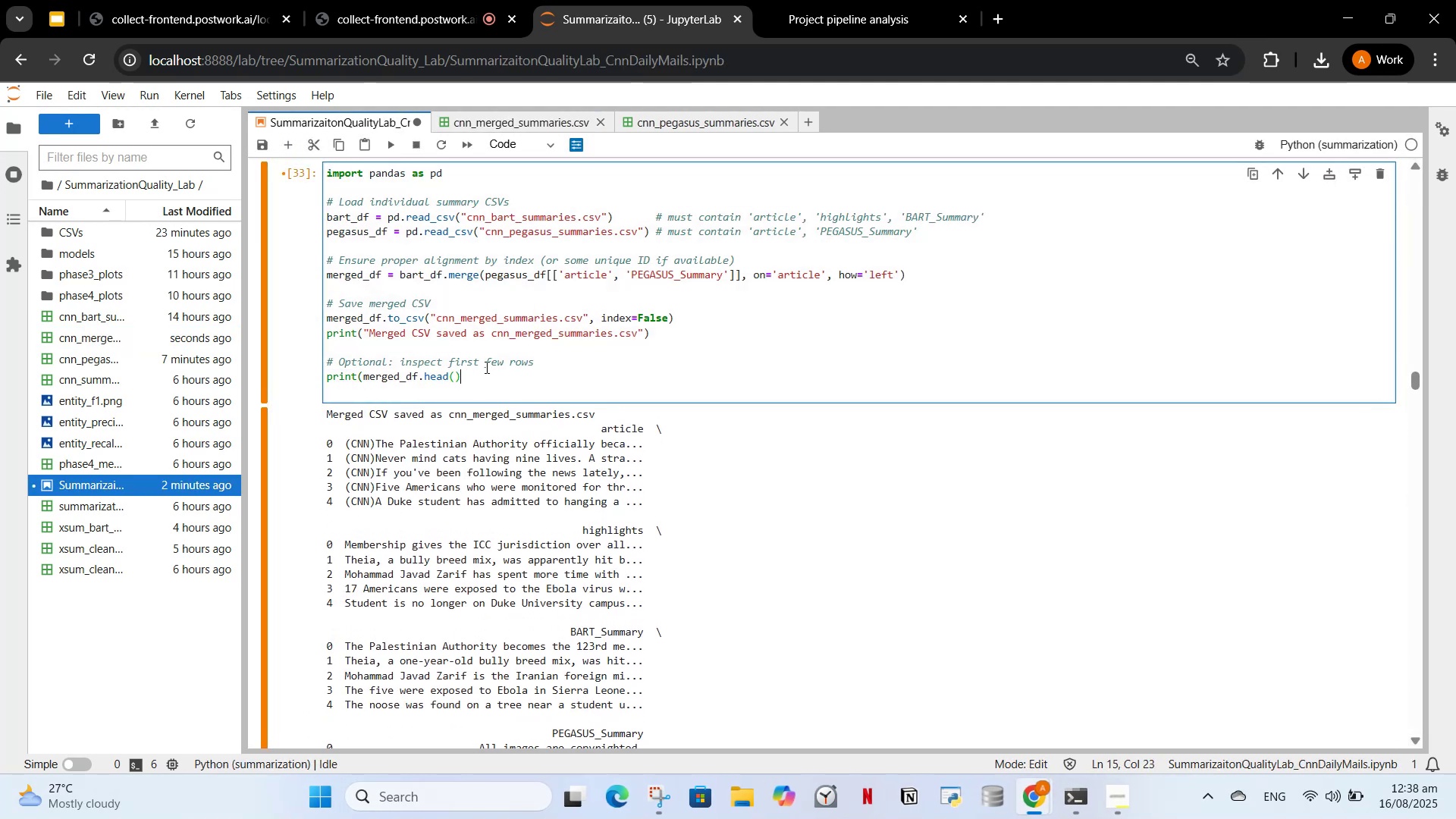 
hold_key(key=ArrowLeft, duration=0.99)
 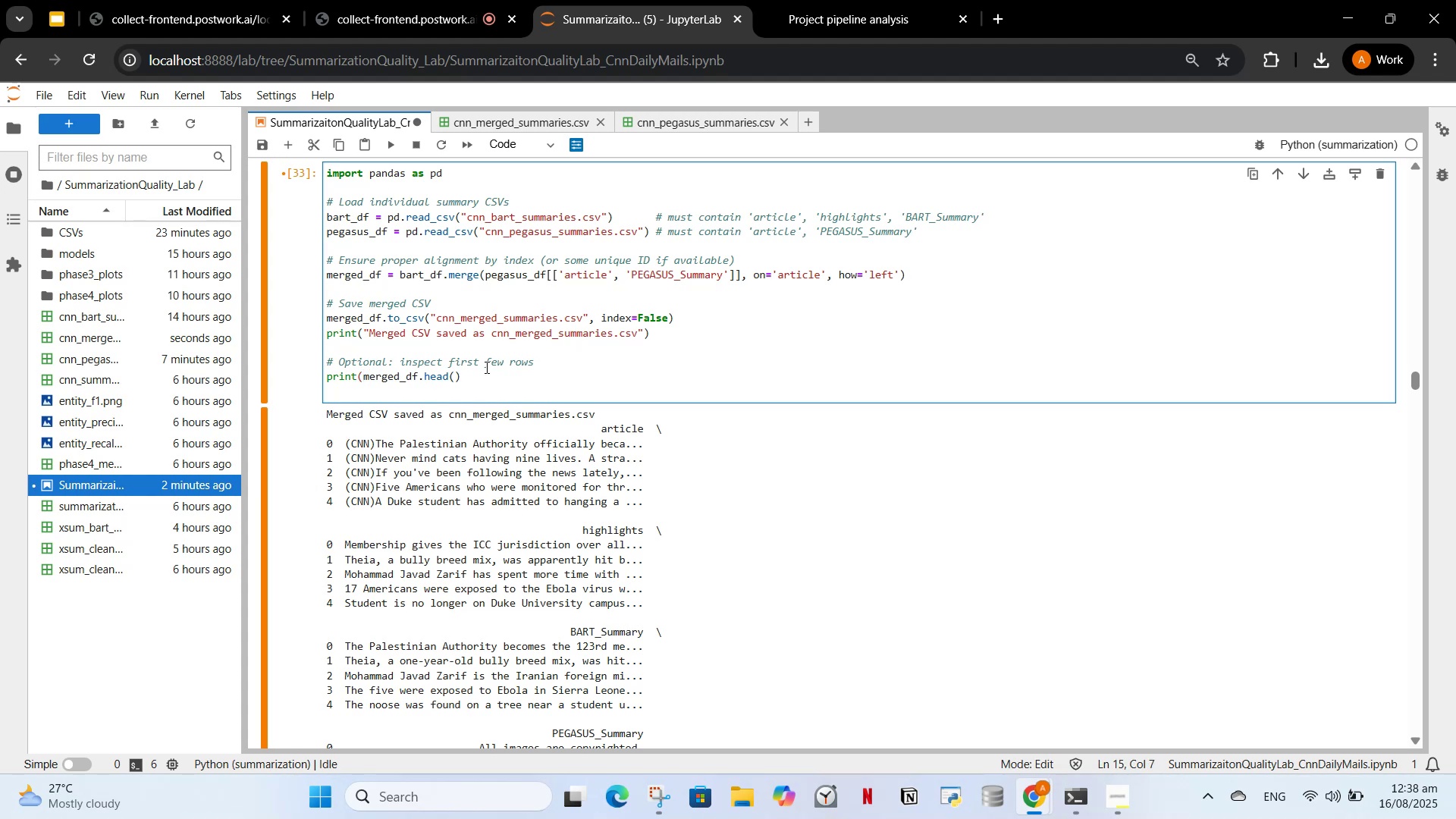 
key(Backspace)
 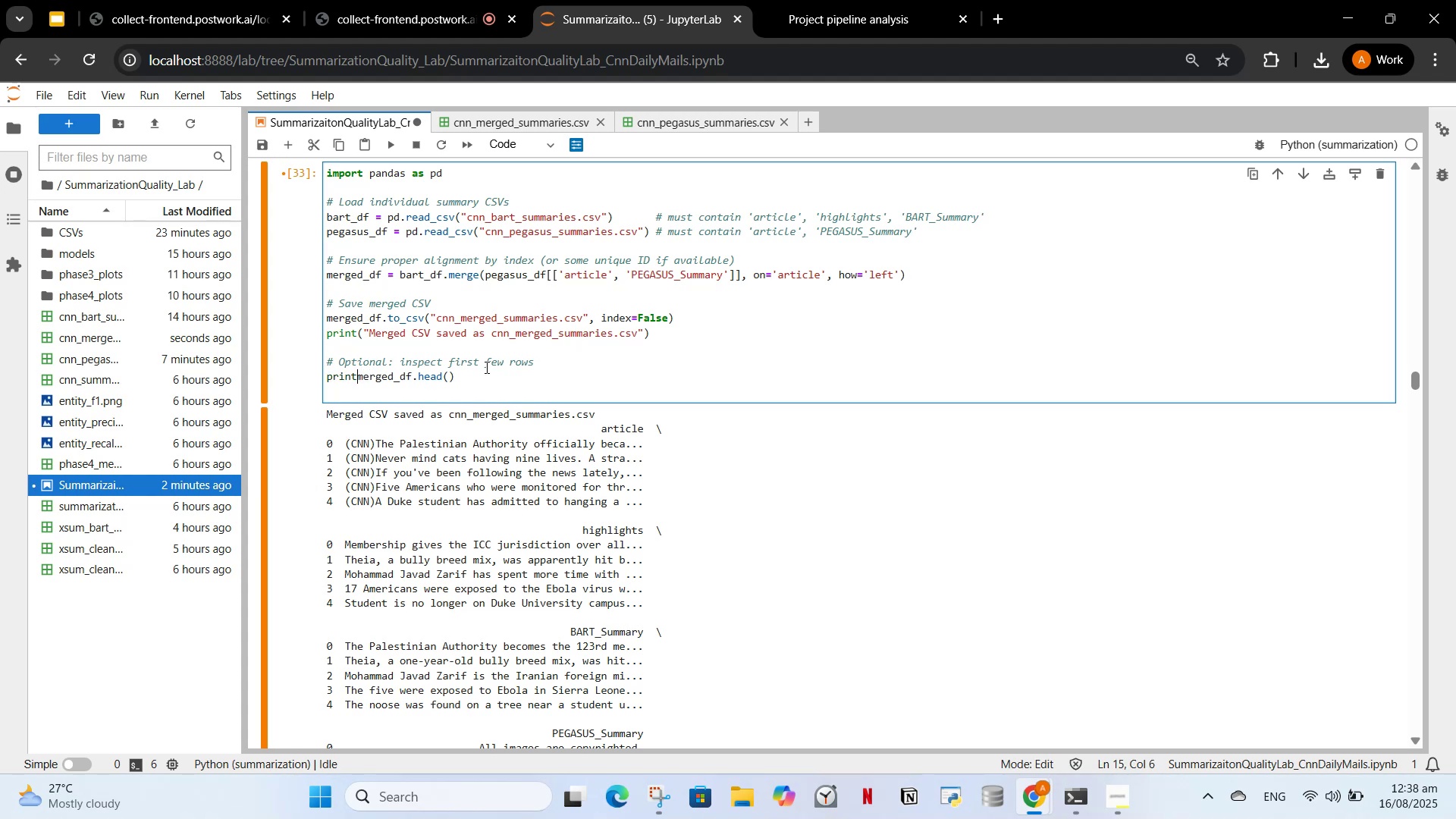 
key(Backspace)
 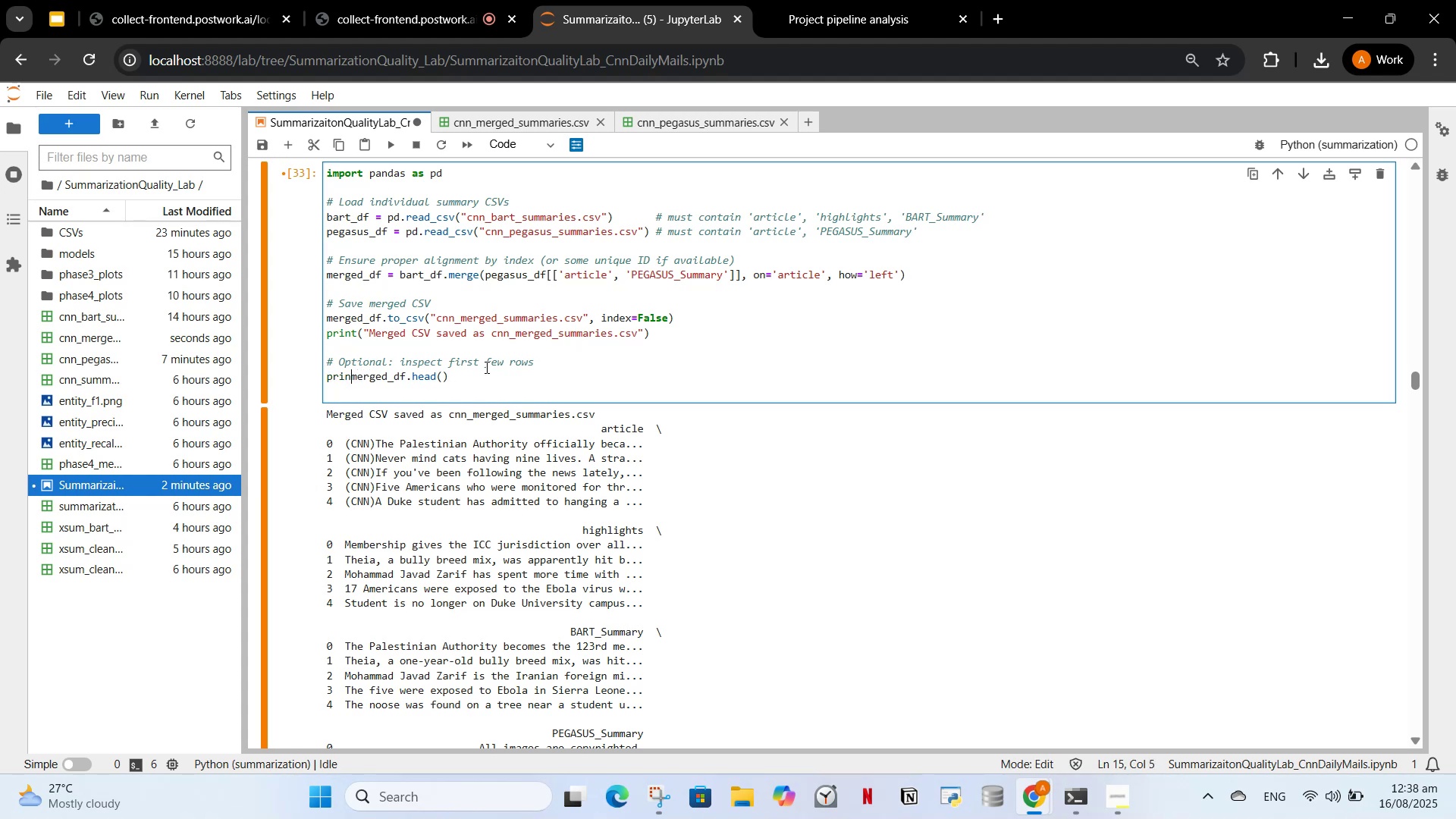 
key(Backspace)
 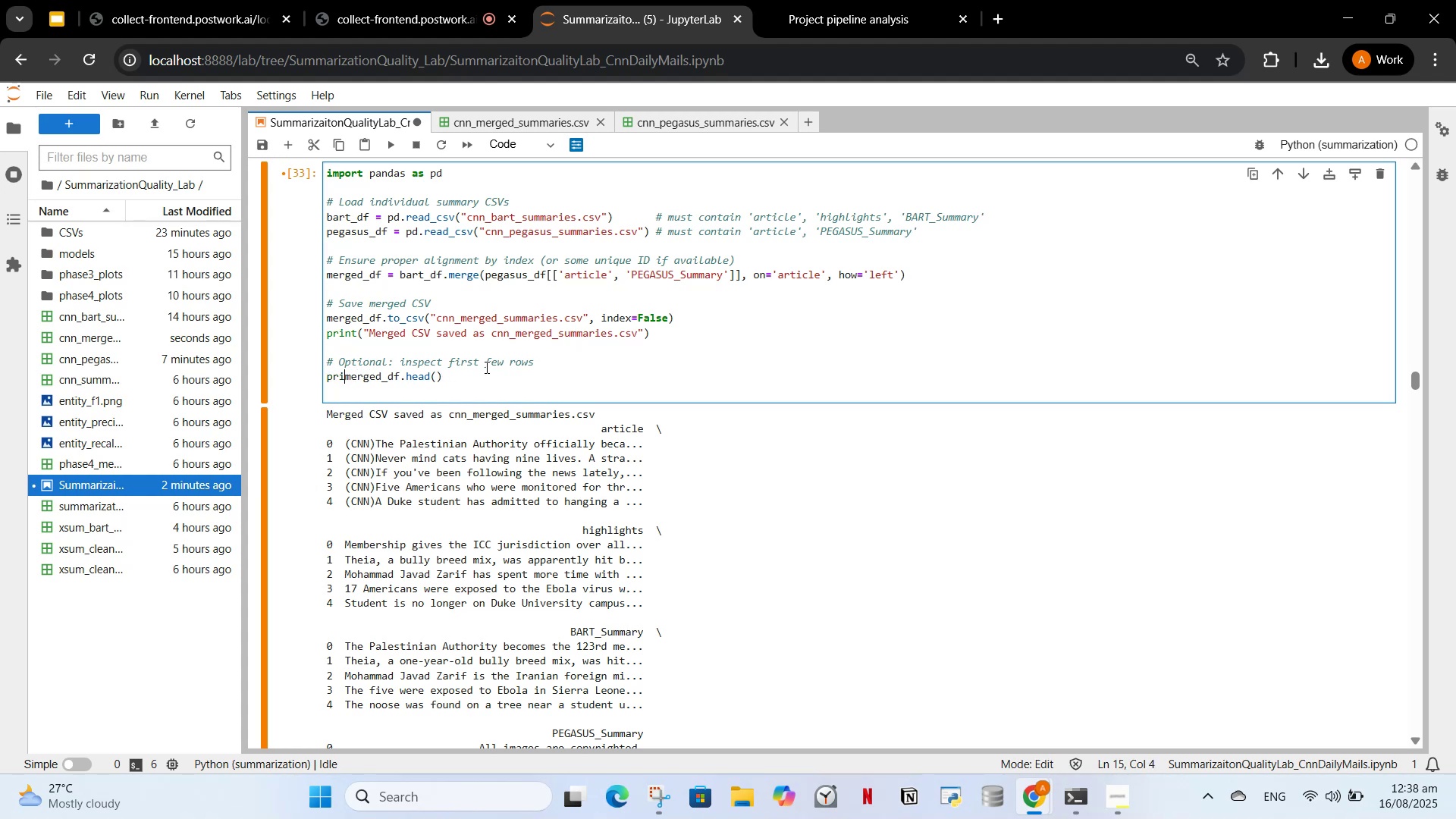 
key(Backspace)
 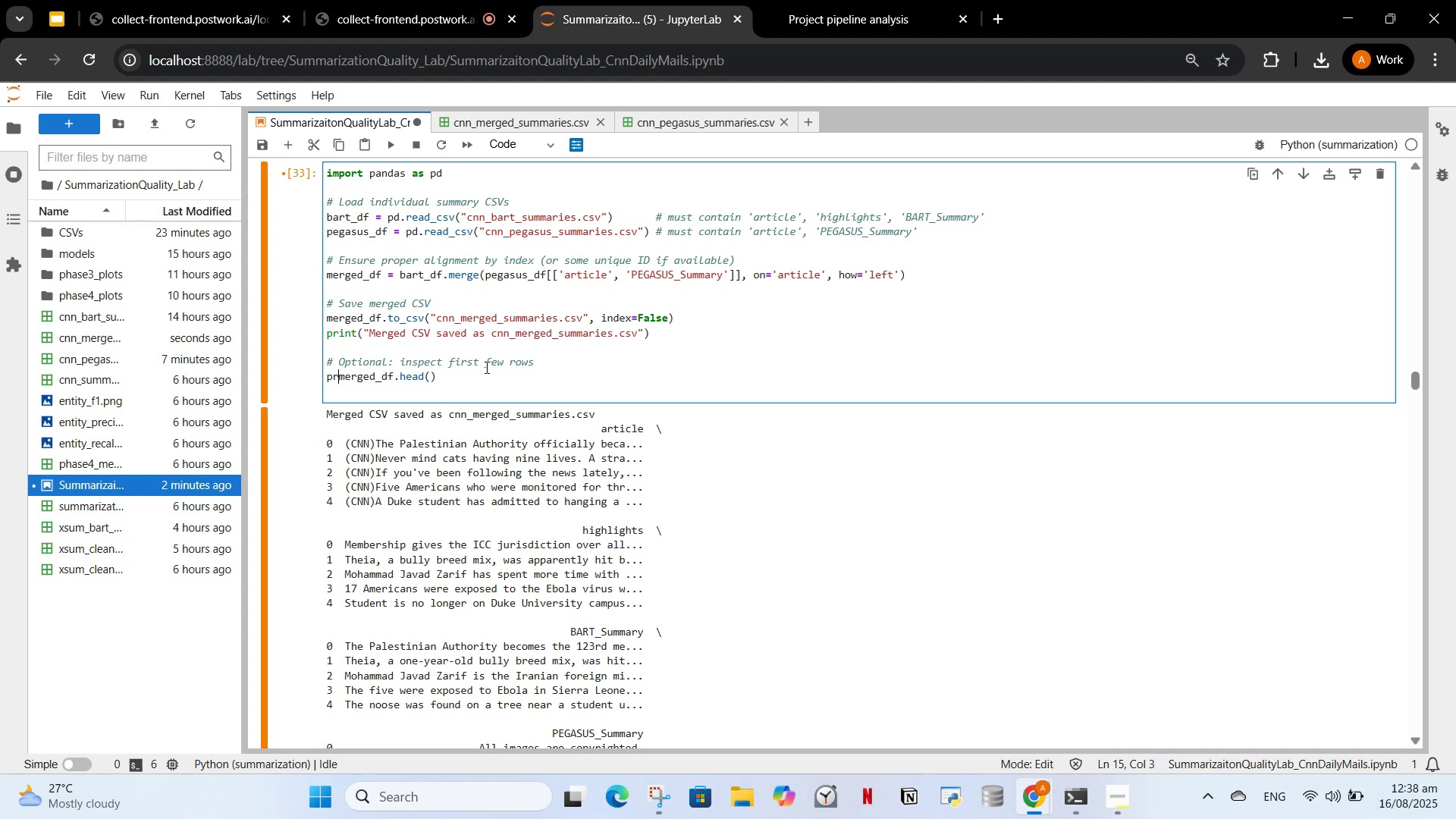 
key(Backspace)
 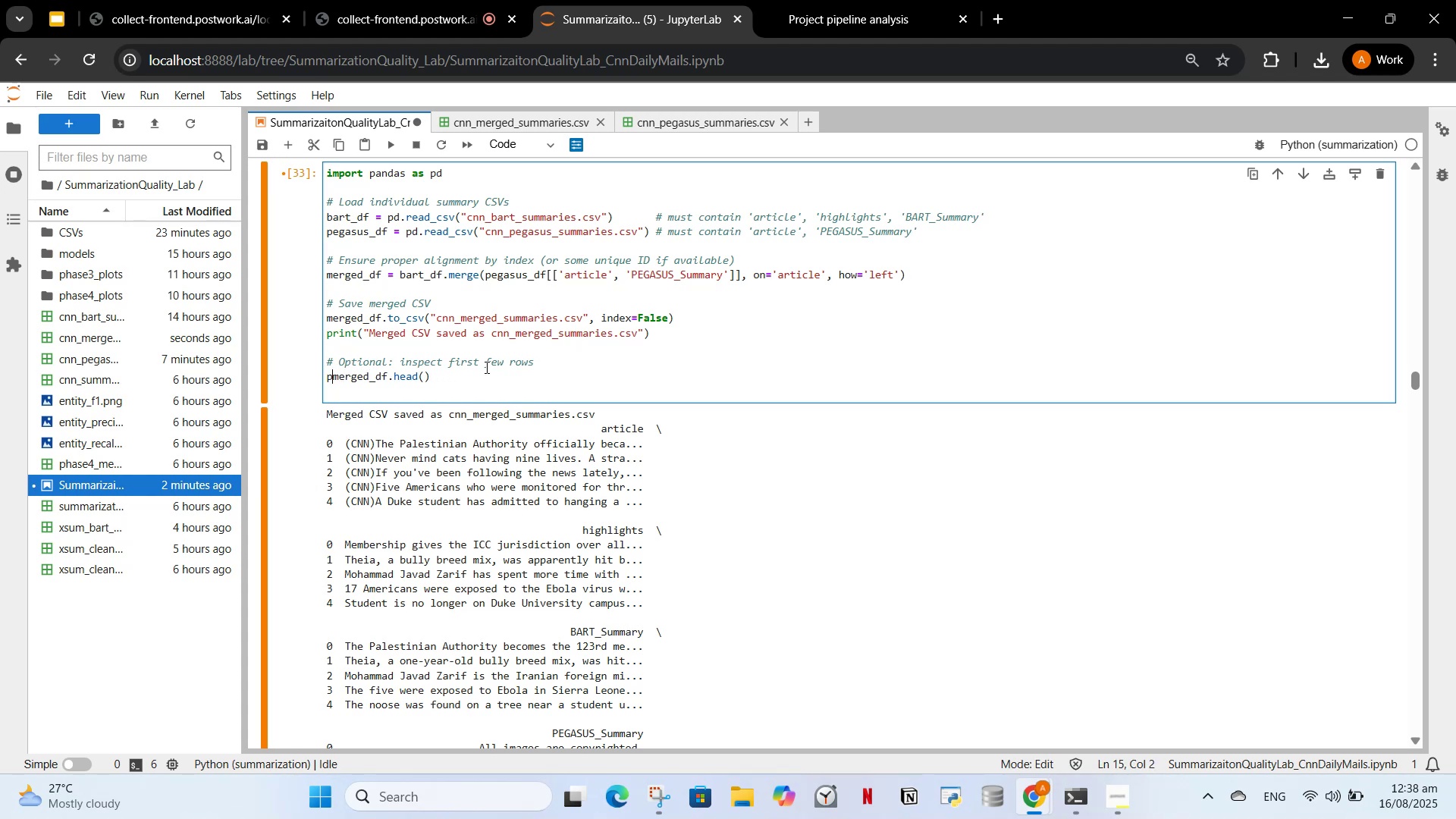 
key(Backspace)
 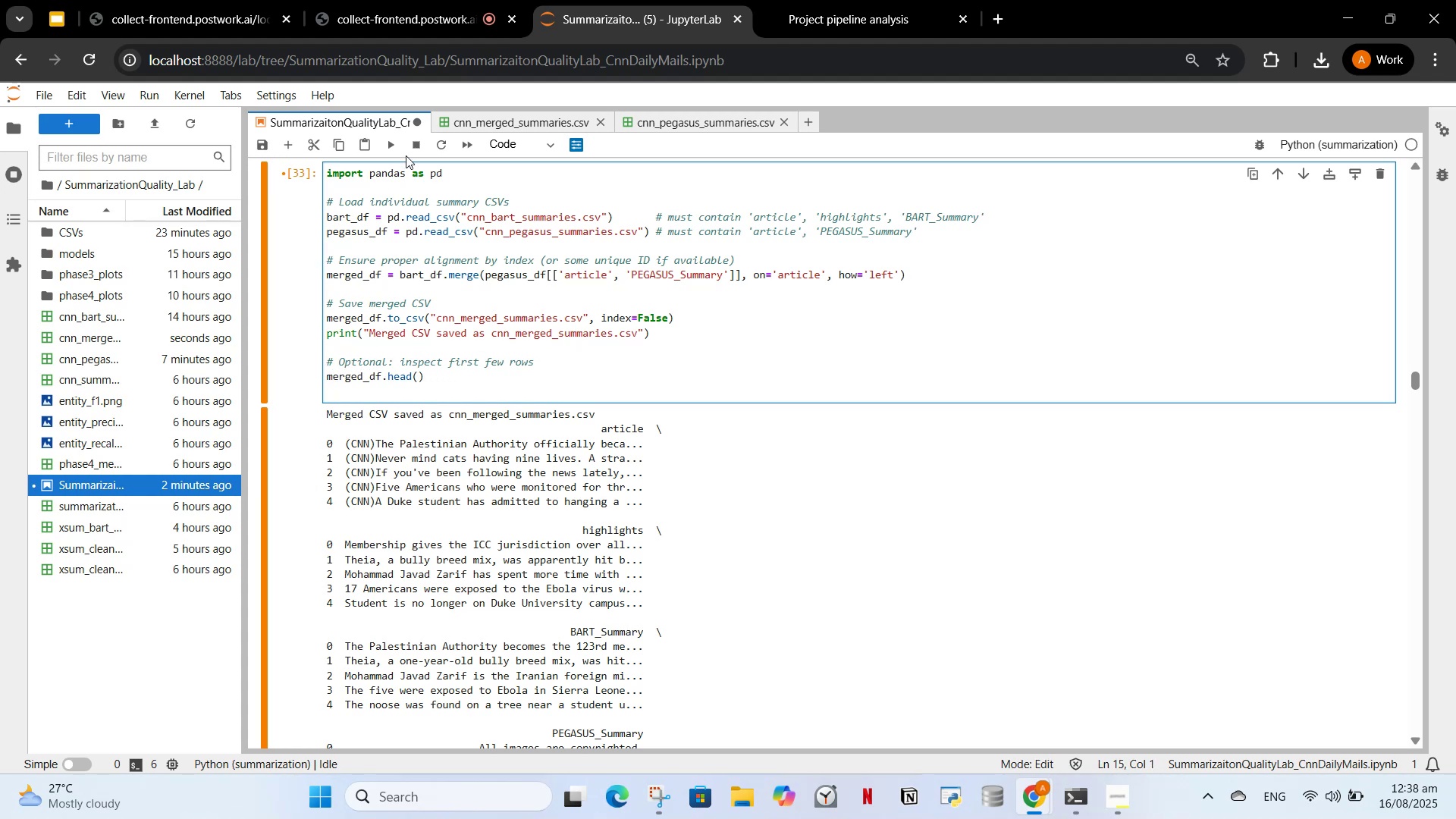 
left_click([397, 146])
 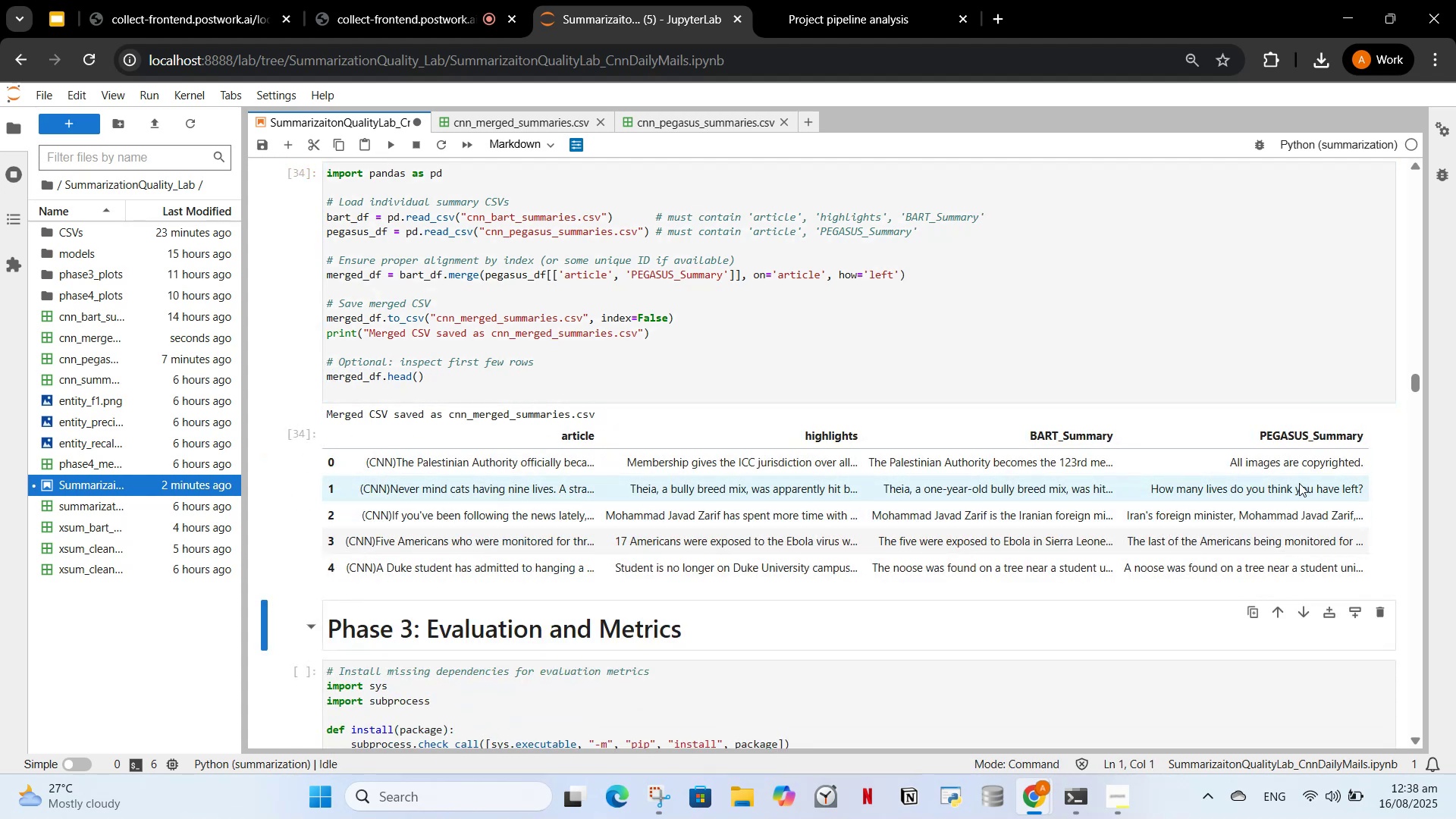 
left_click([1302, 472])
 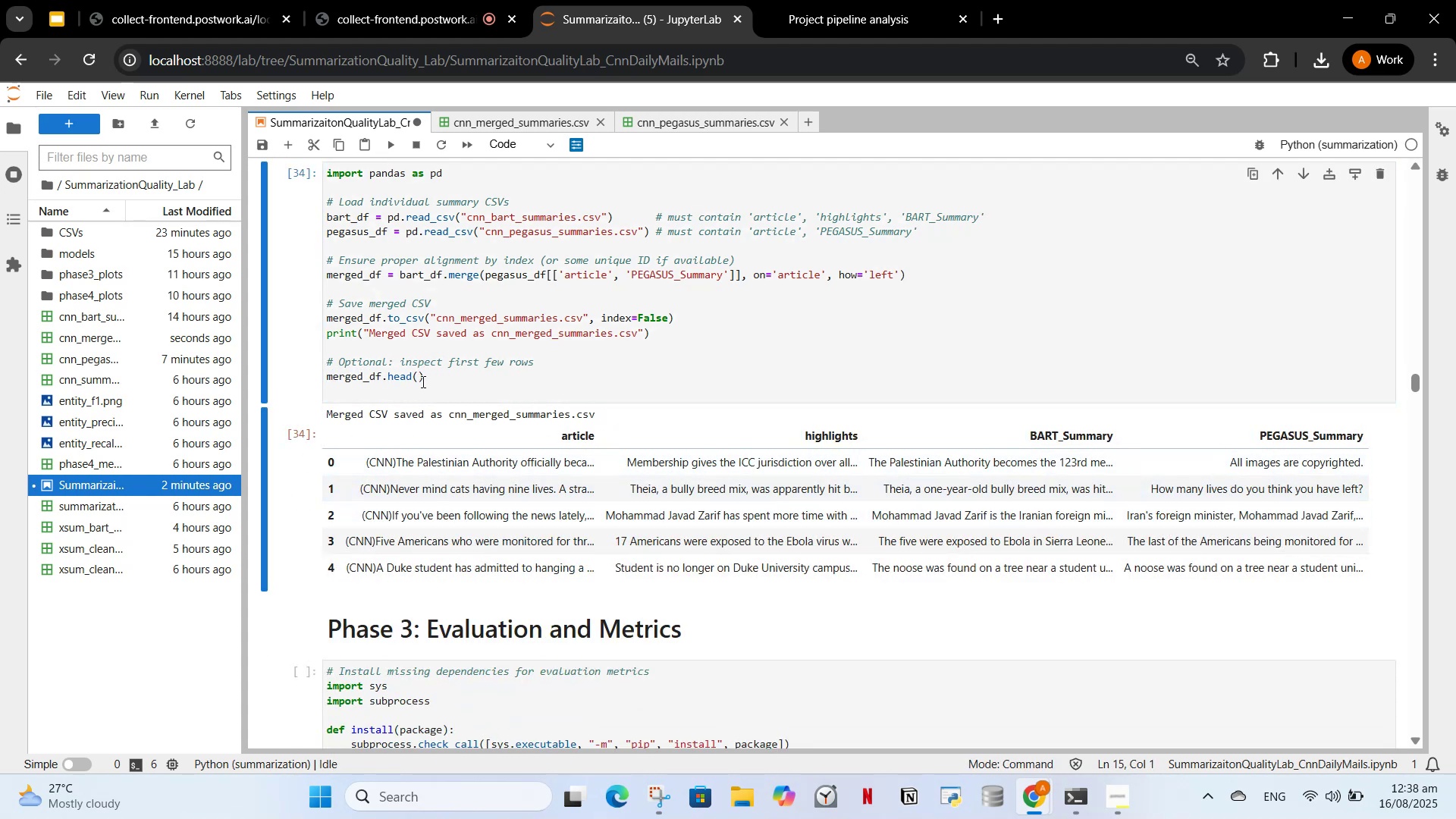 
left_click([418, 377])
 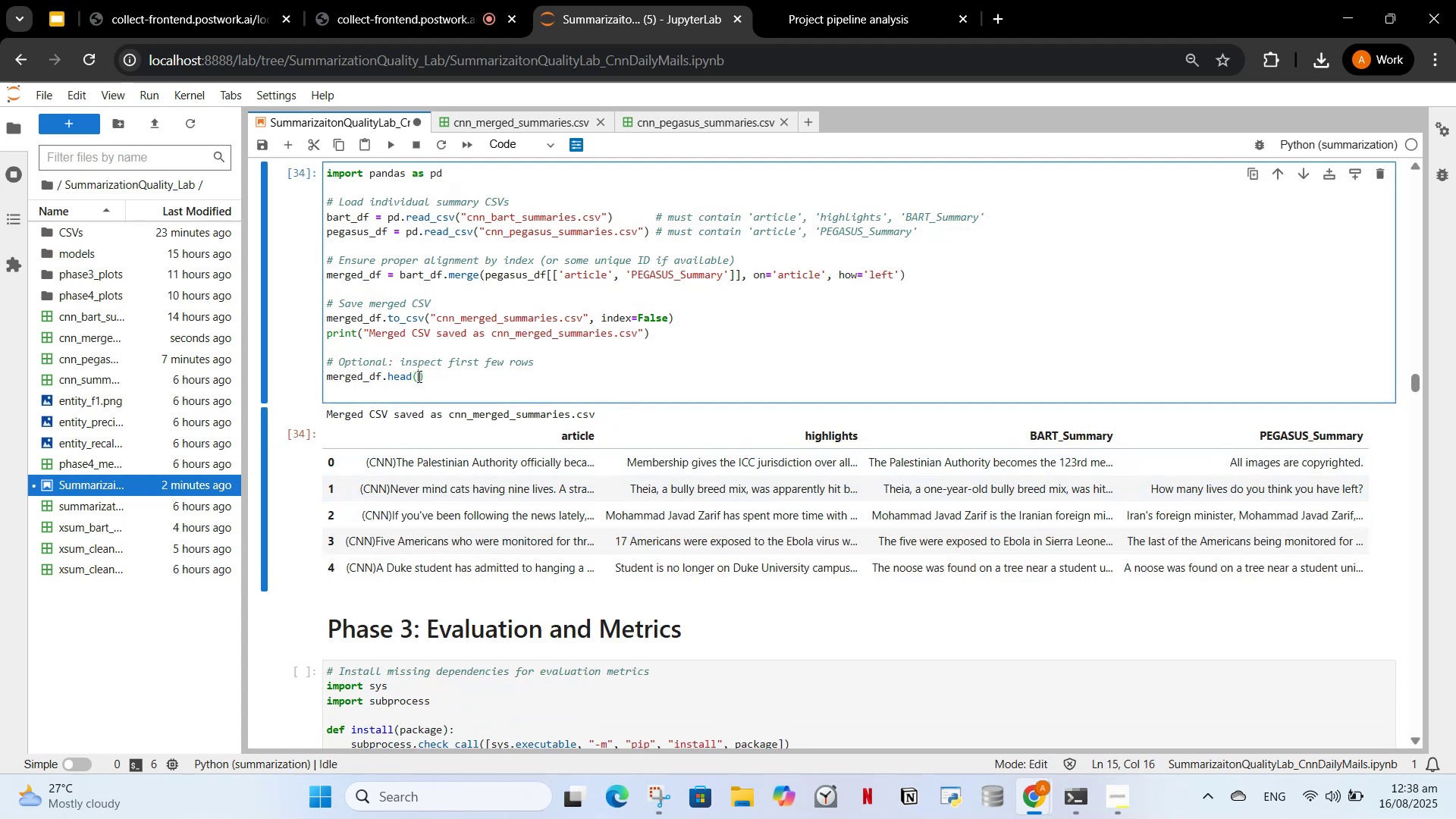 
type(10)
 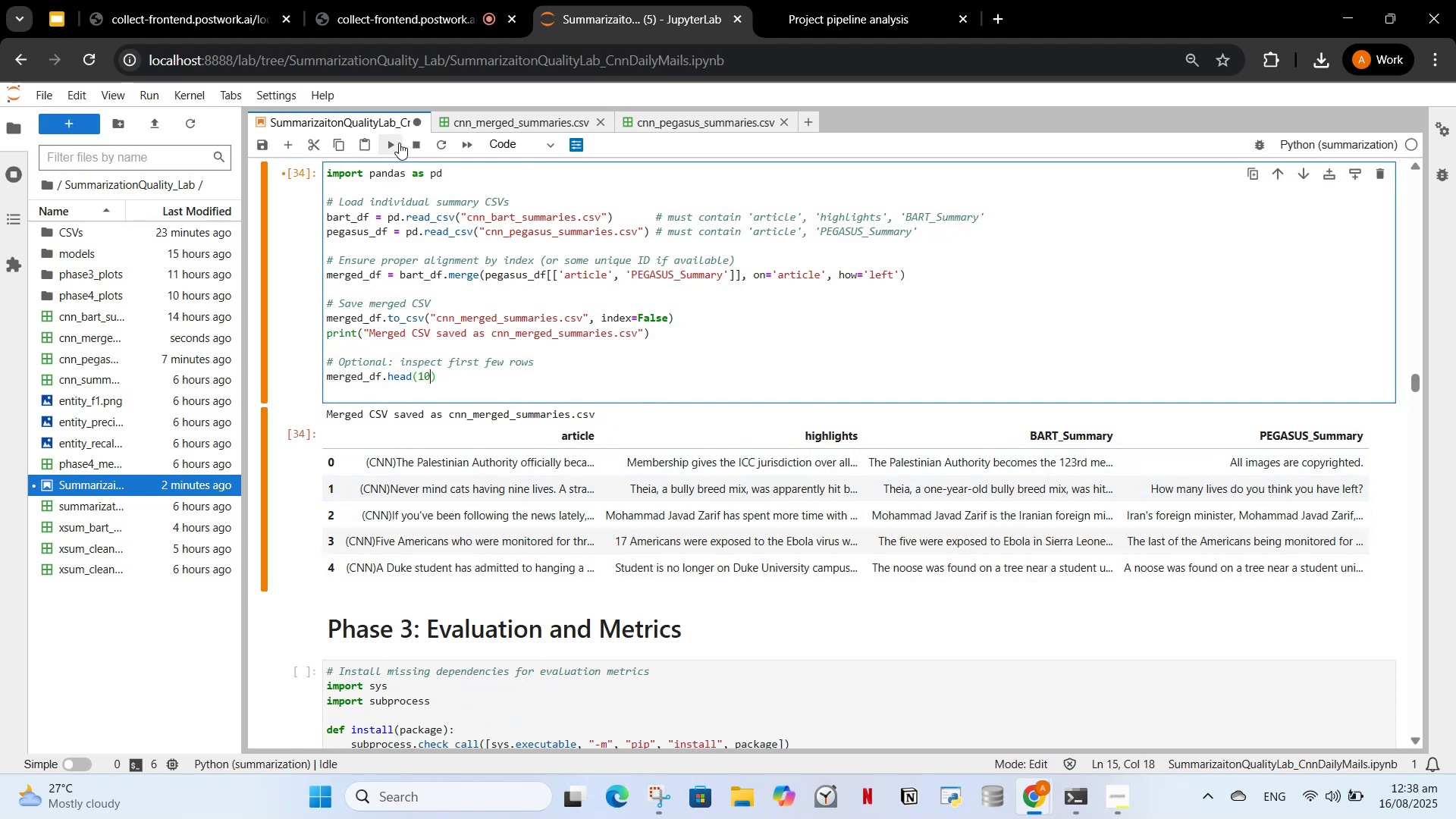 
left_click([387, 148])
 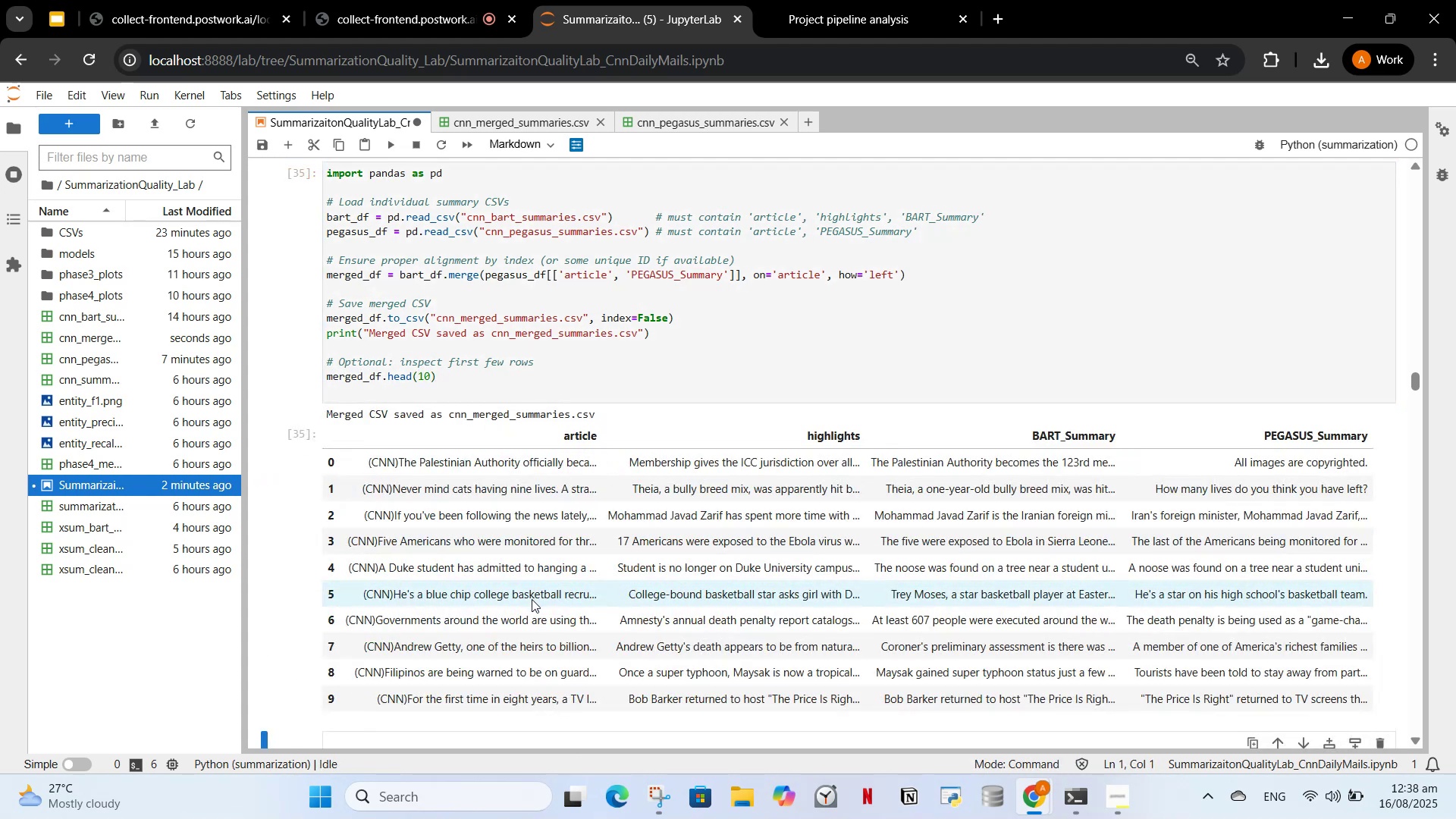 
scroll: coordinate [497, 558], scroll_direction: down, amount: 4.0
 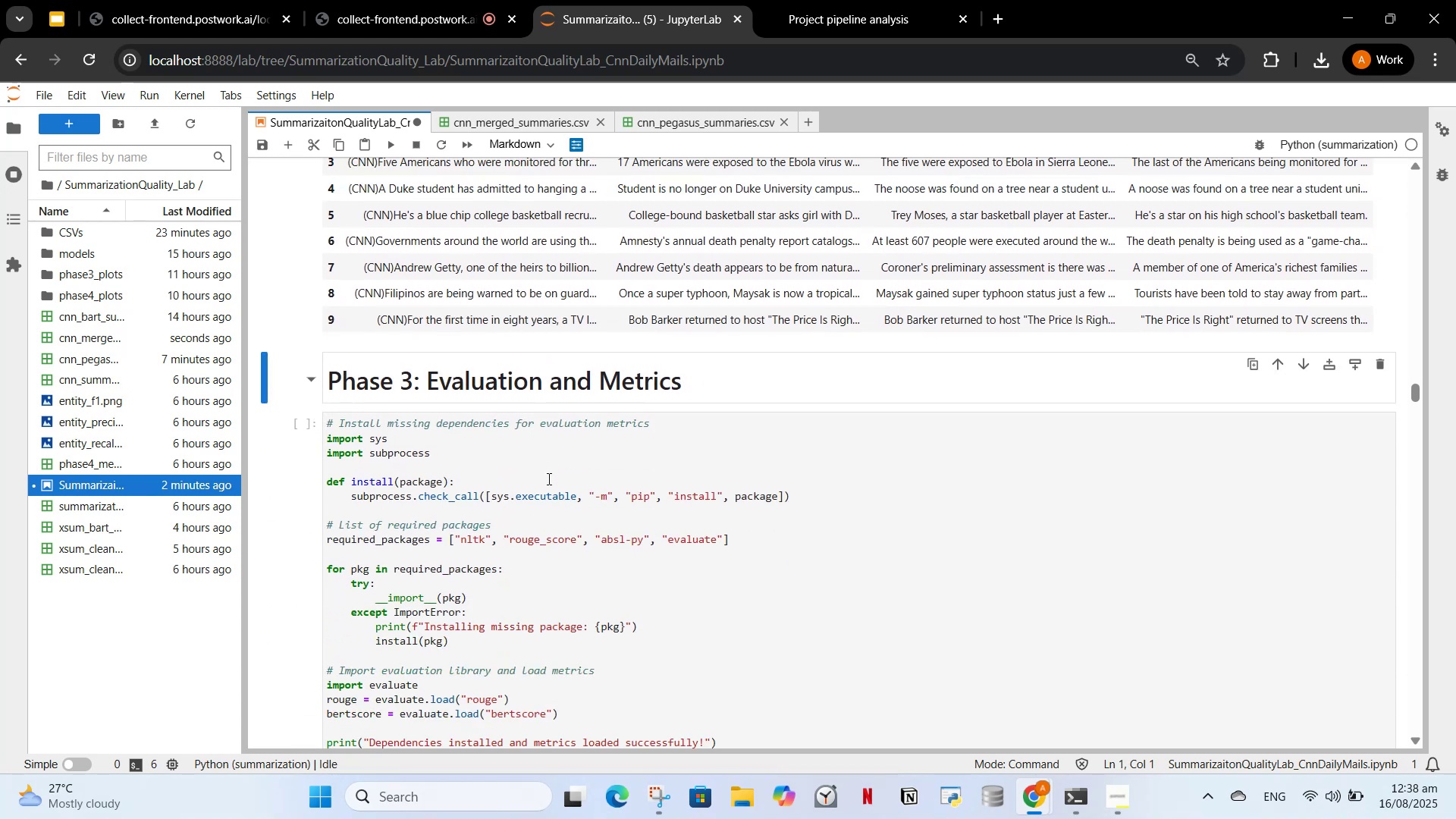 
scroll: coordinate [761, 551], scroll_direction: up, amount: 20.0
 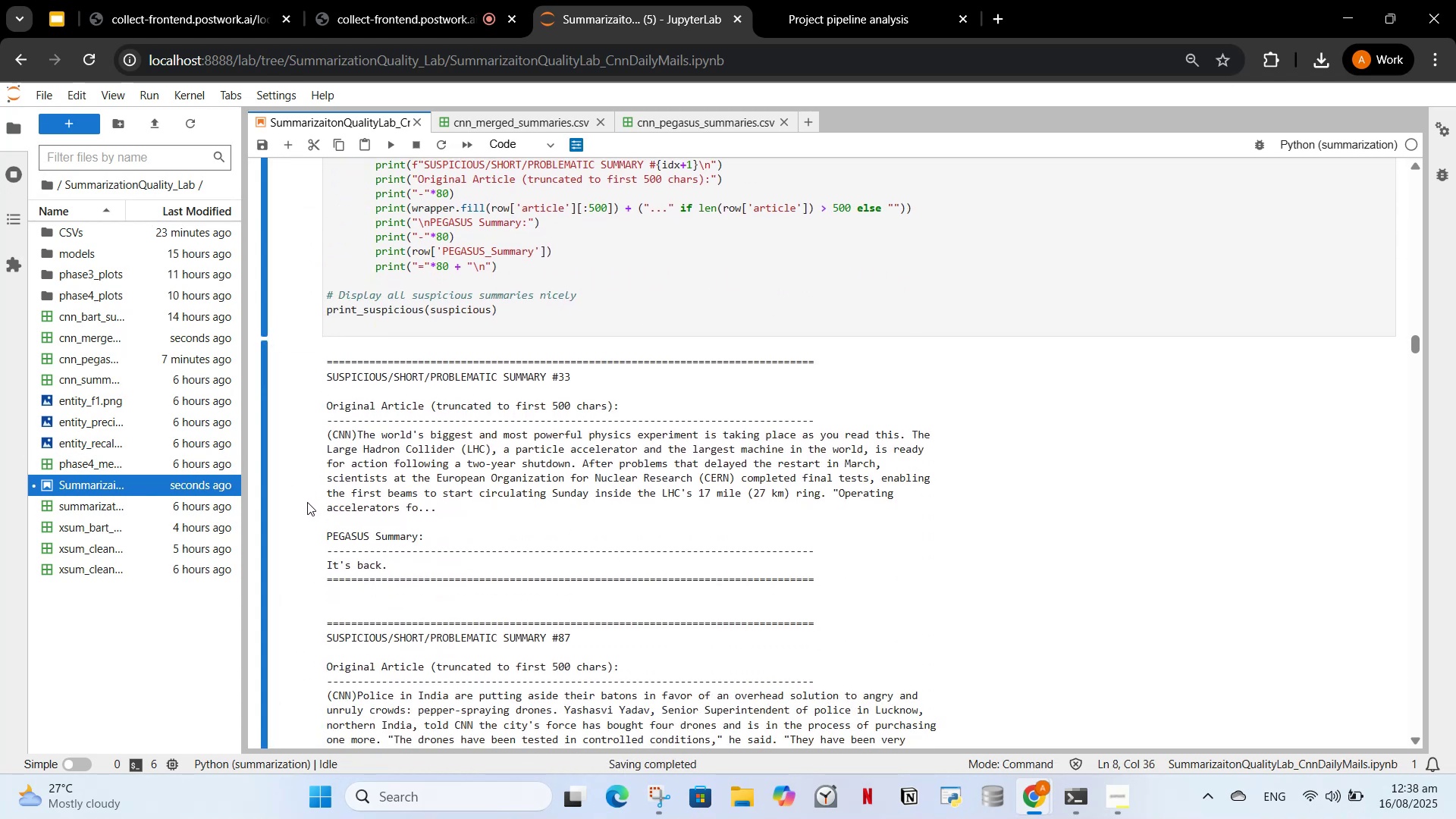 
double_click([306, 502])
 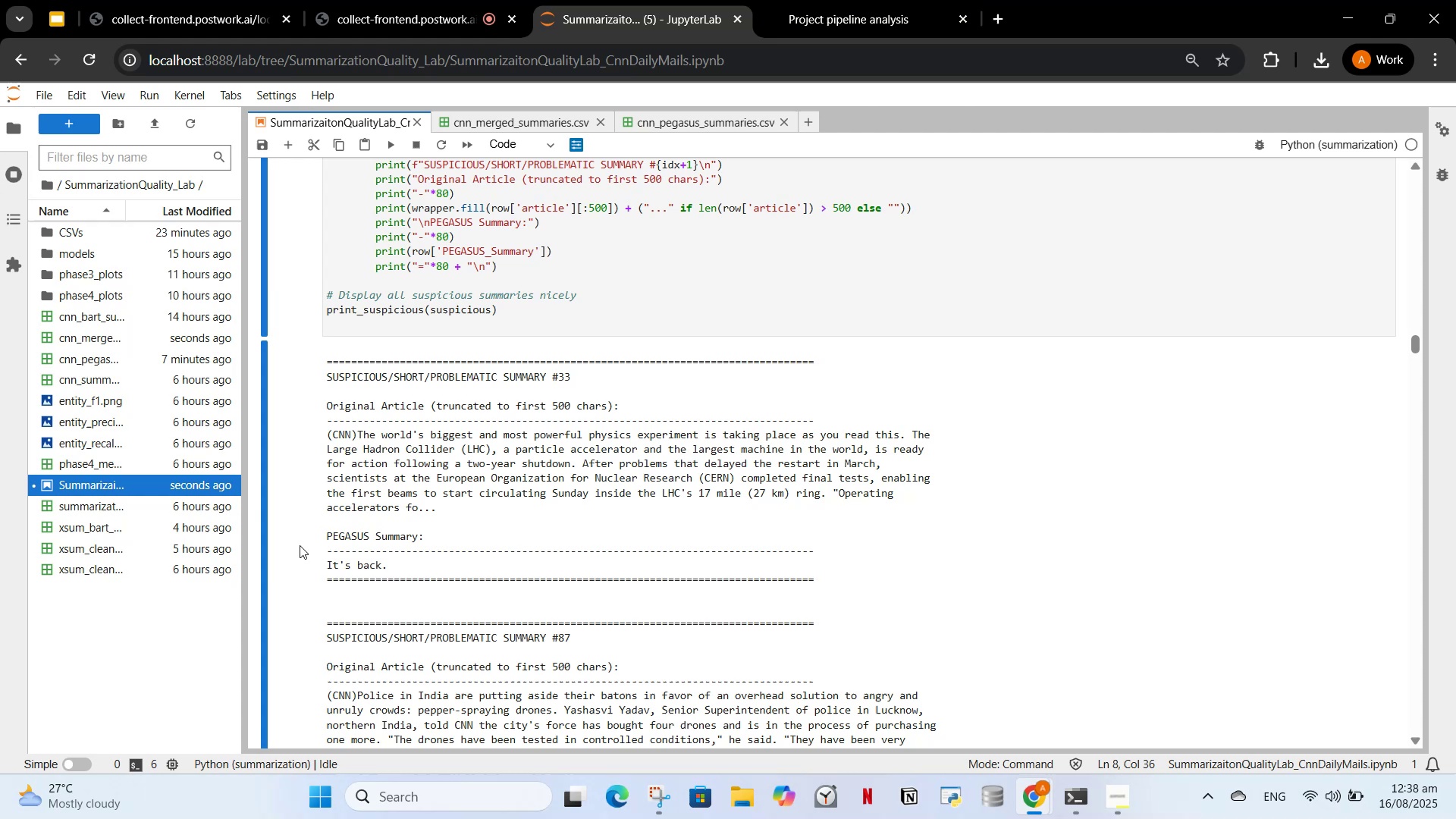 
left_click([294, 538])
 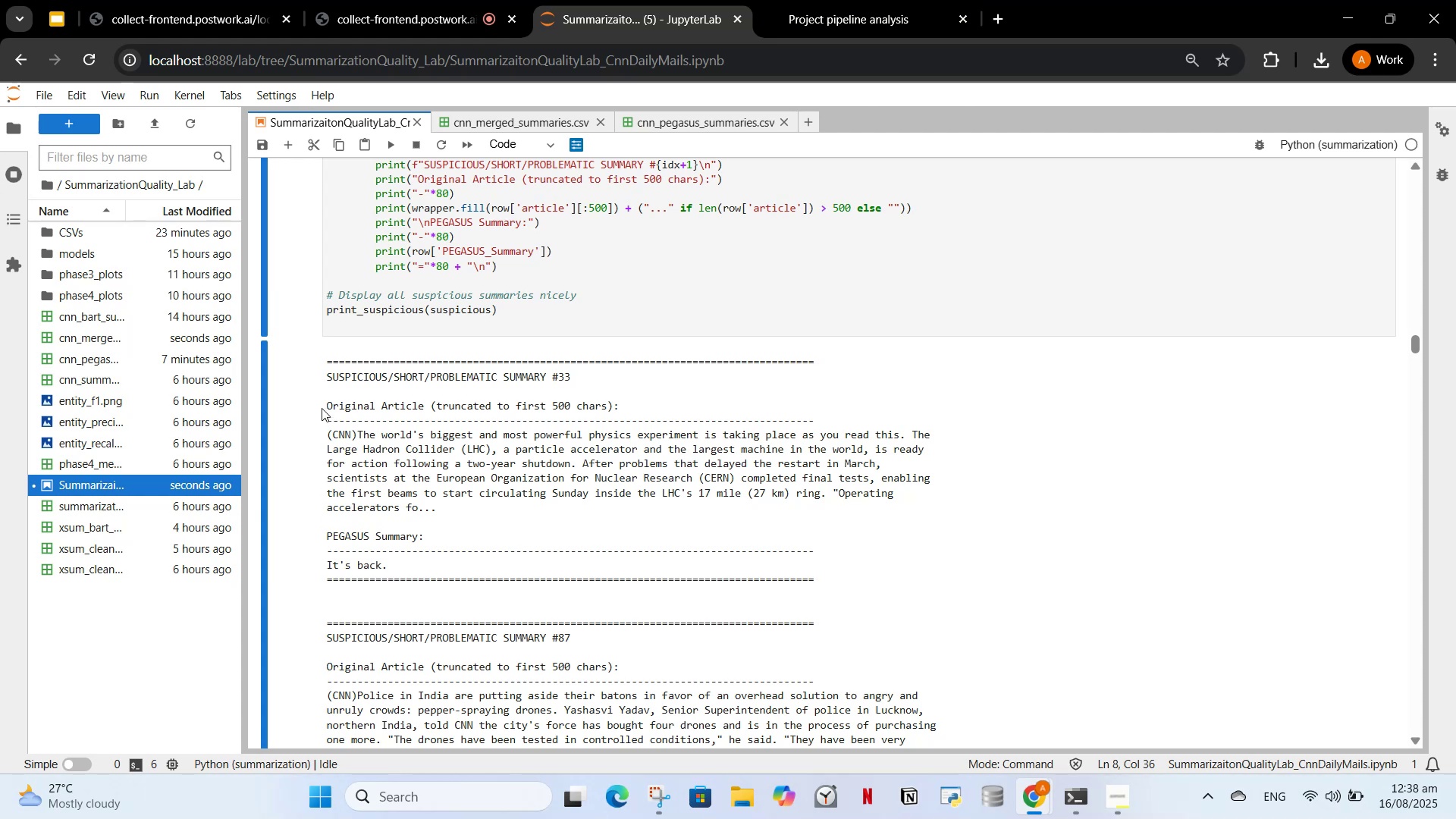 
double_click([322, 356])
 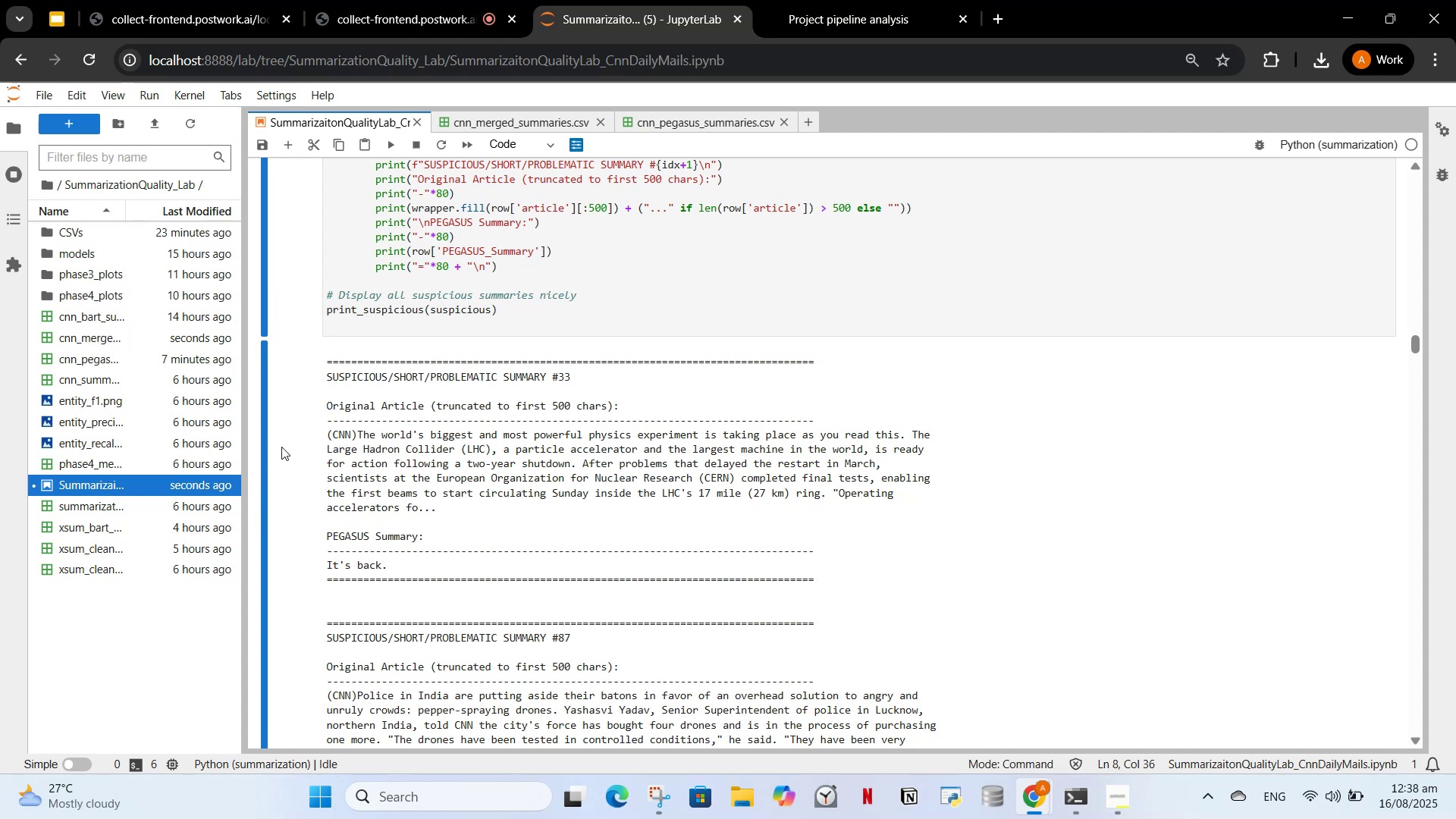 
left_click([260, 447])
 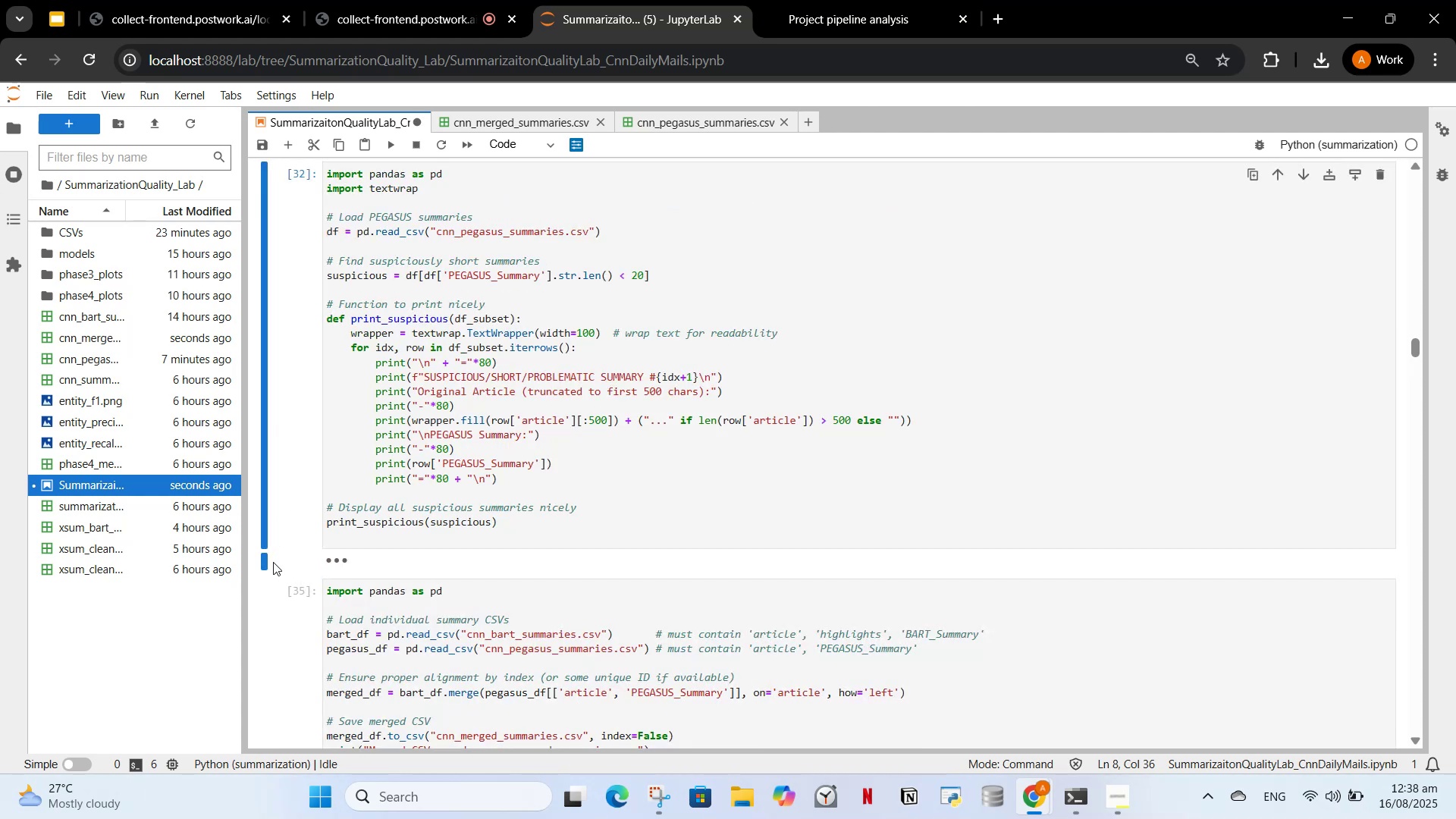 
left_click([265, 548])
 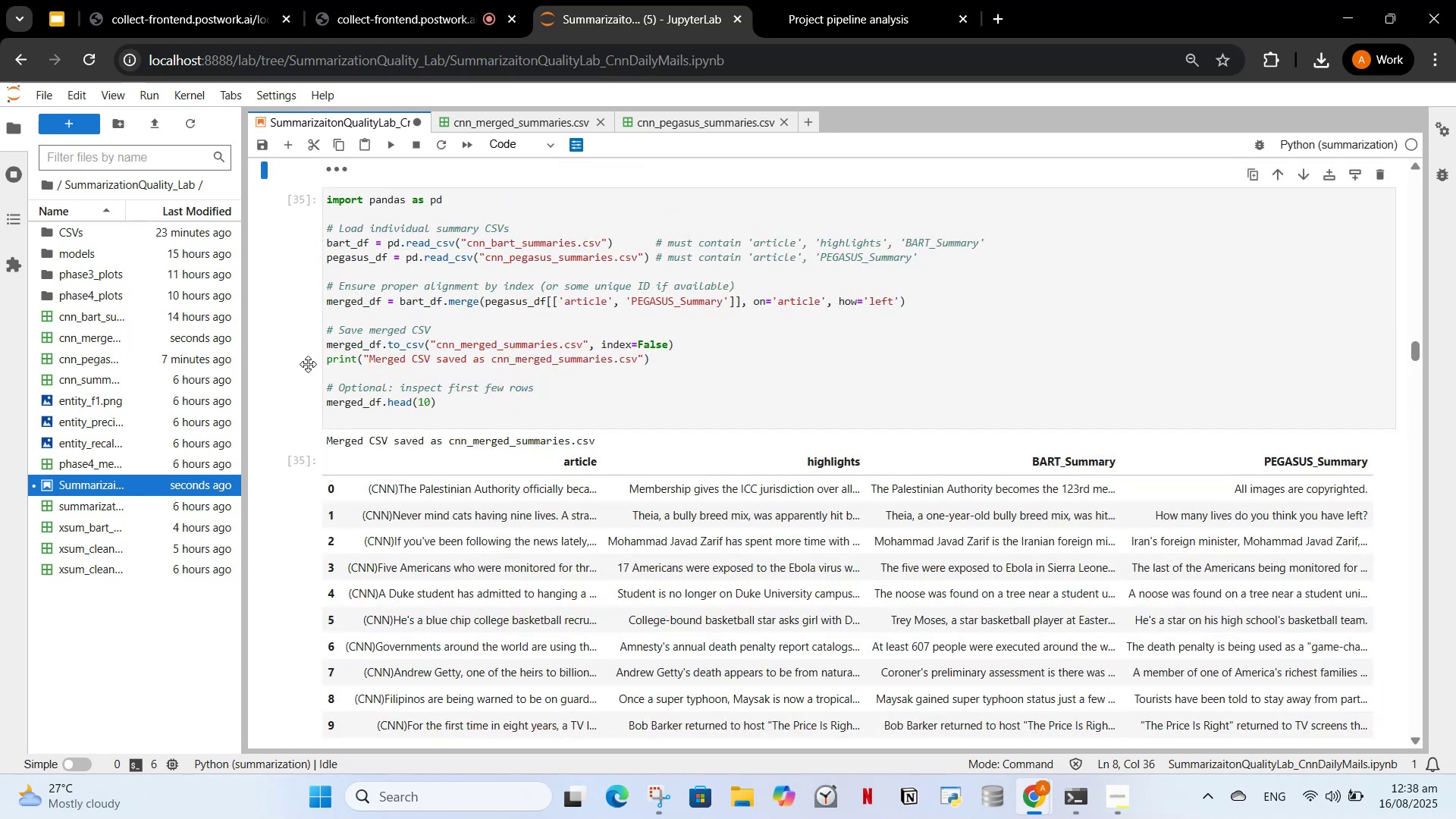 
scroll: coordinate [309, 390], scroll_direction: up, amount: 2.0
 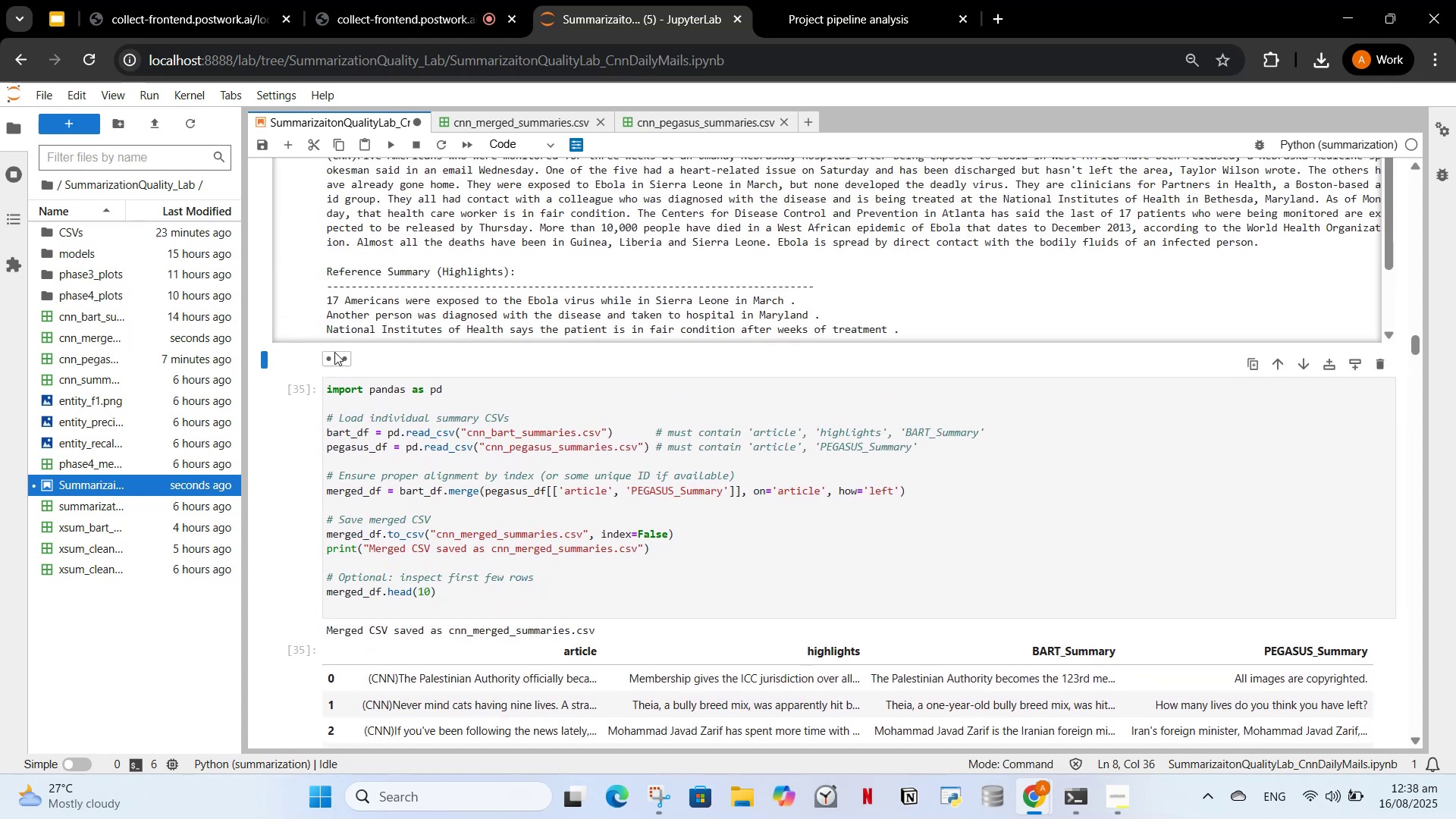 
left_click([334, 352])
 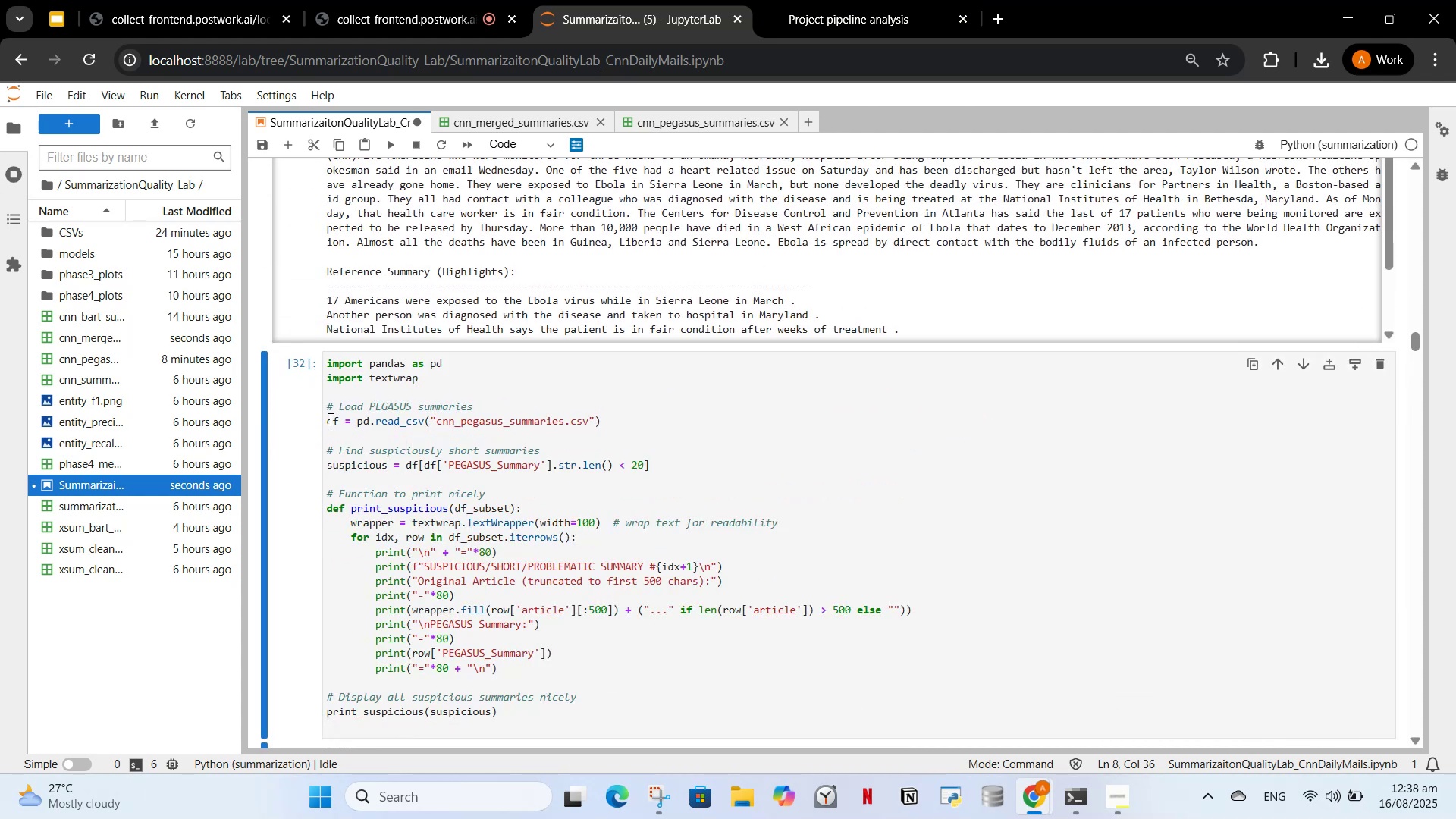 
scroll: coordinate [337, 466], scroll_direction: down, amount: 3.0
 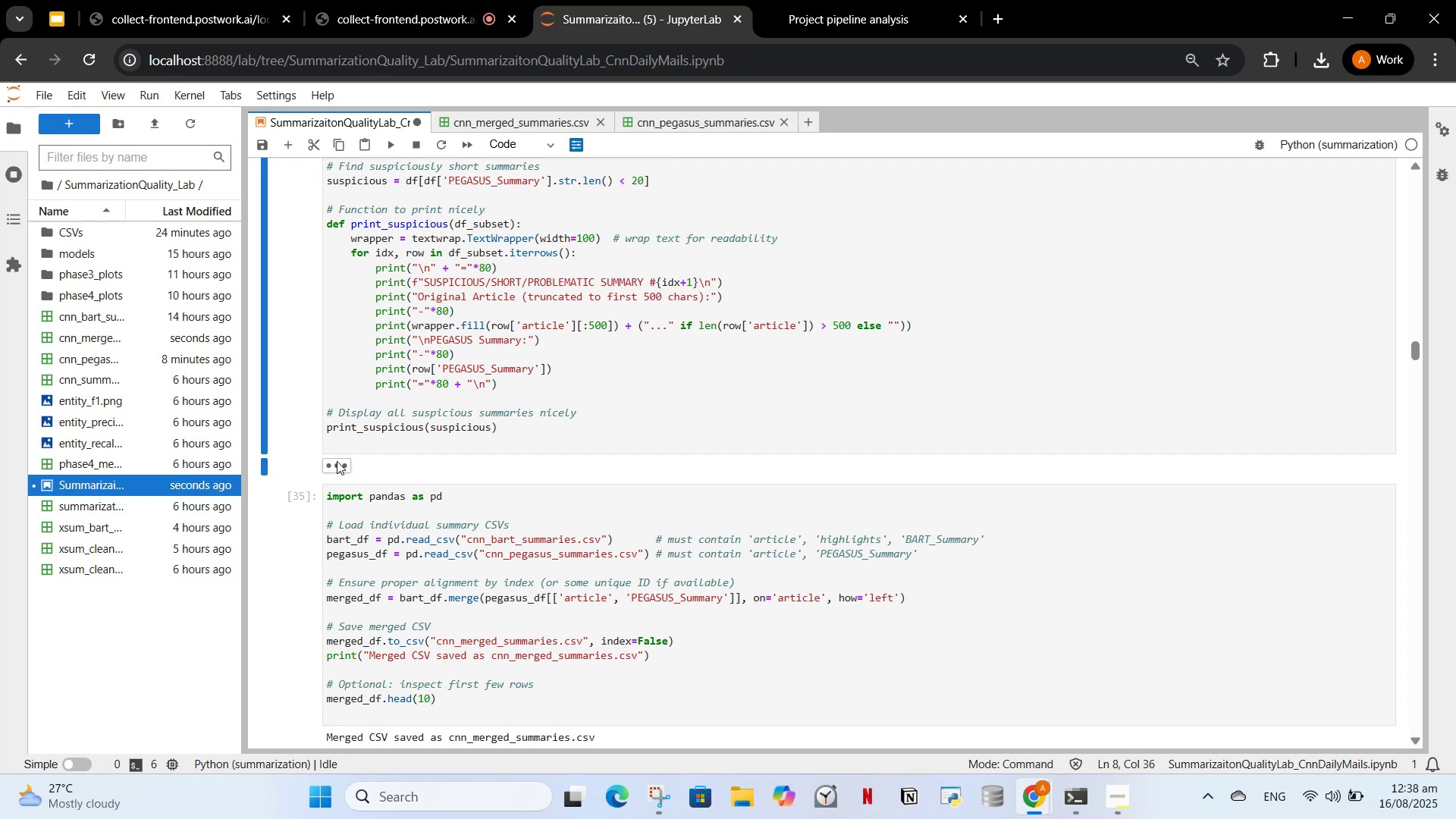 
left_click([337, 461])
 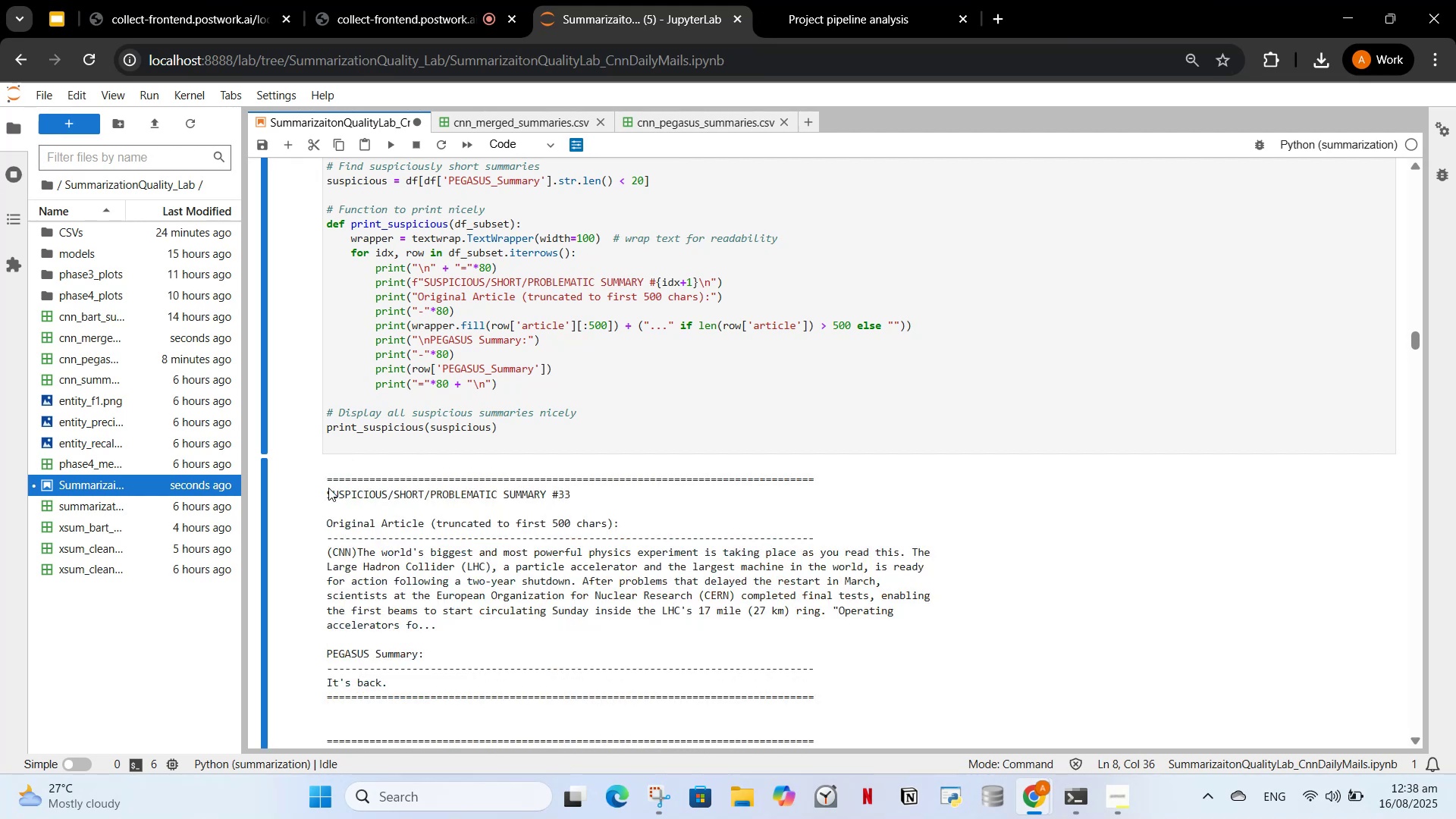 
scroll: coordinate [324, 504], scroll_direction: down, amount: 1.0
 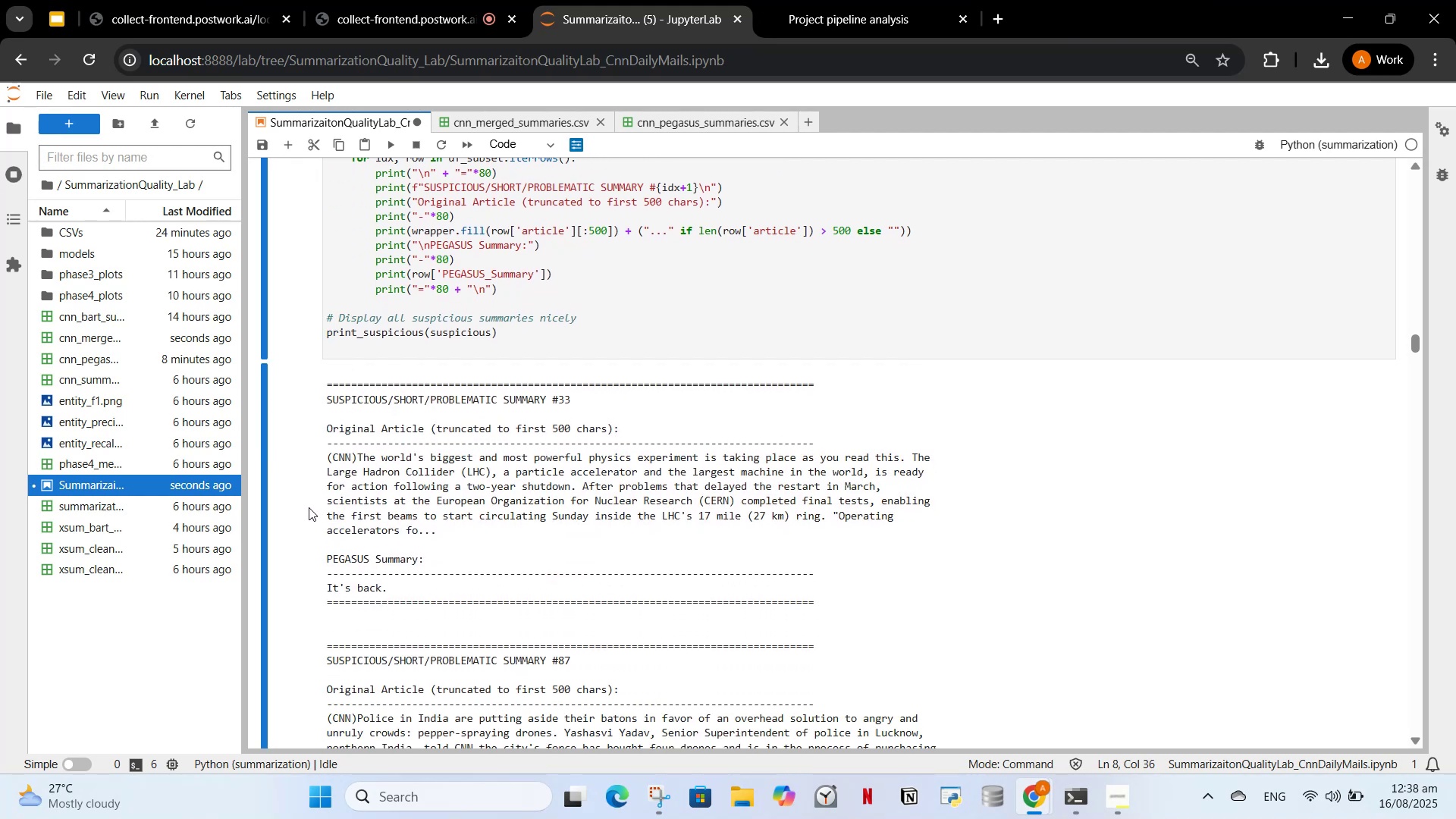 
double_click([309, 507])
 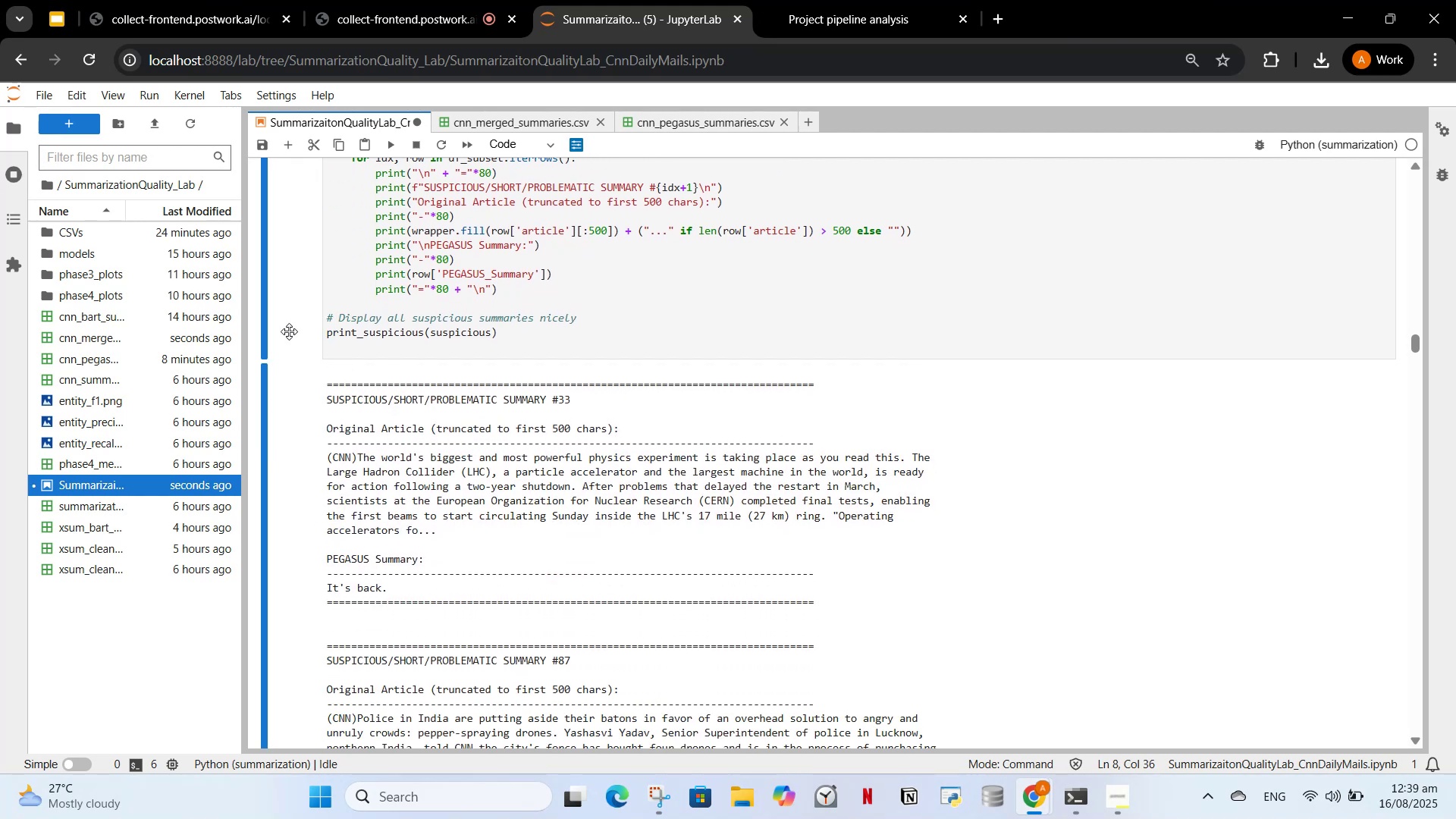 
left_click([390, 315])
 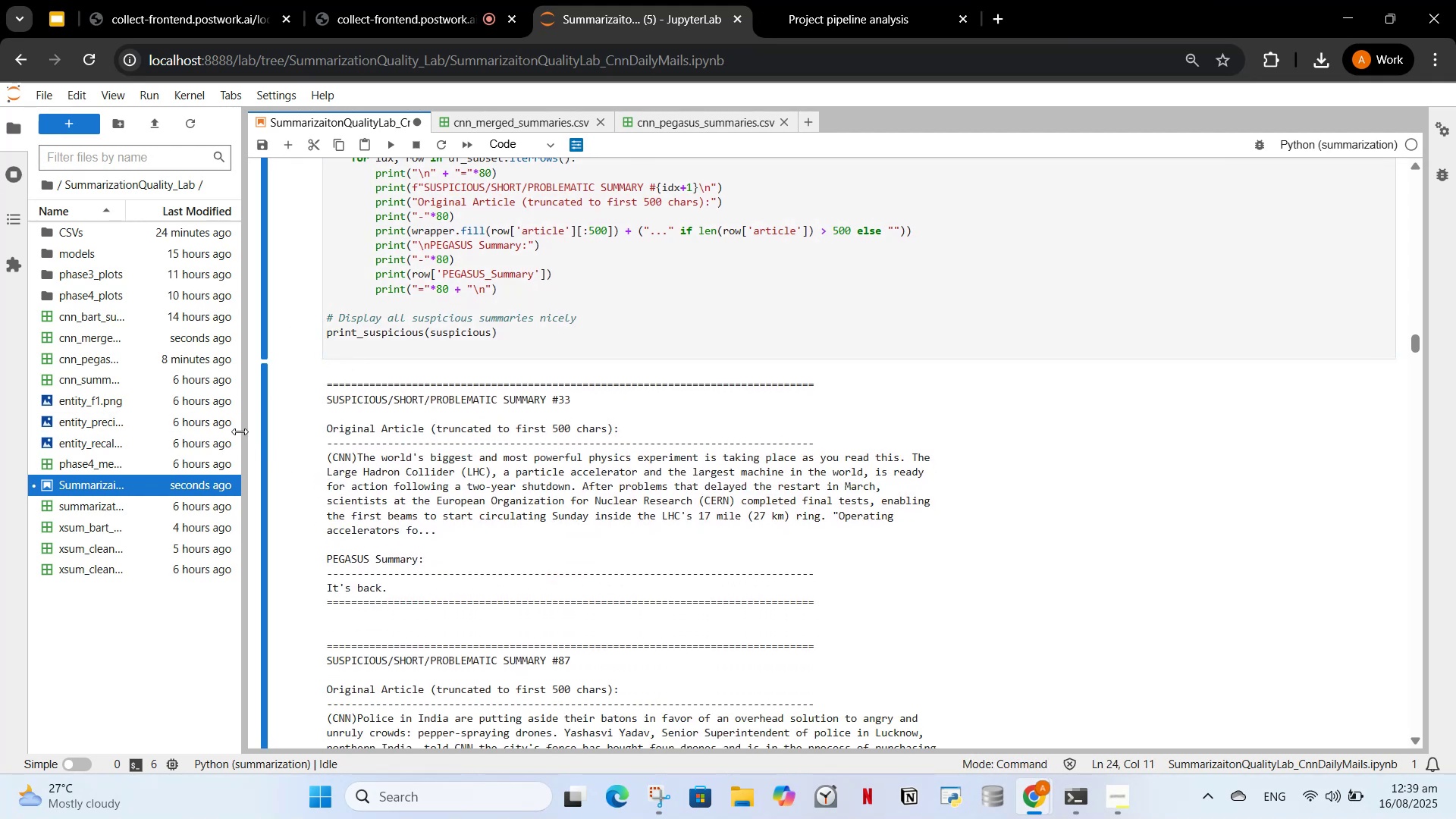 
left_click([260, 435])
 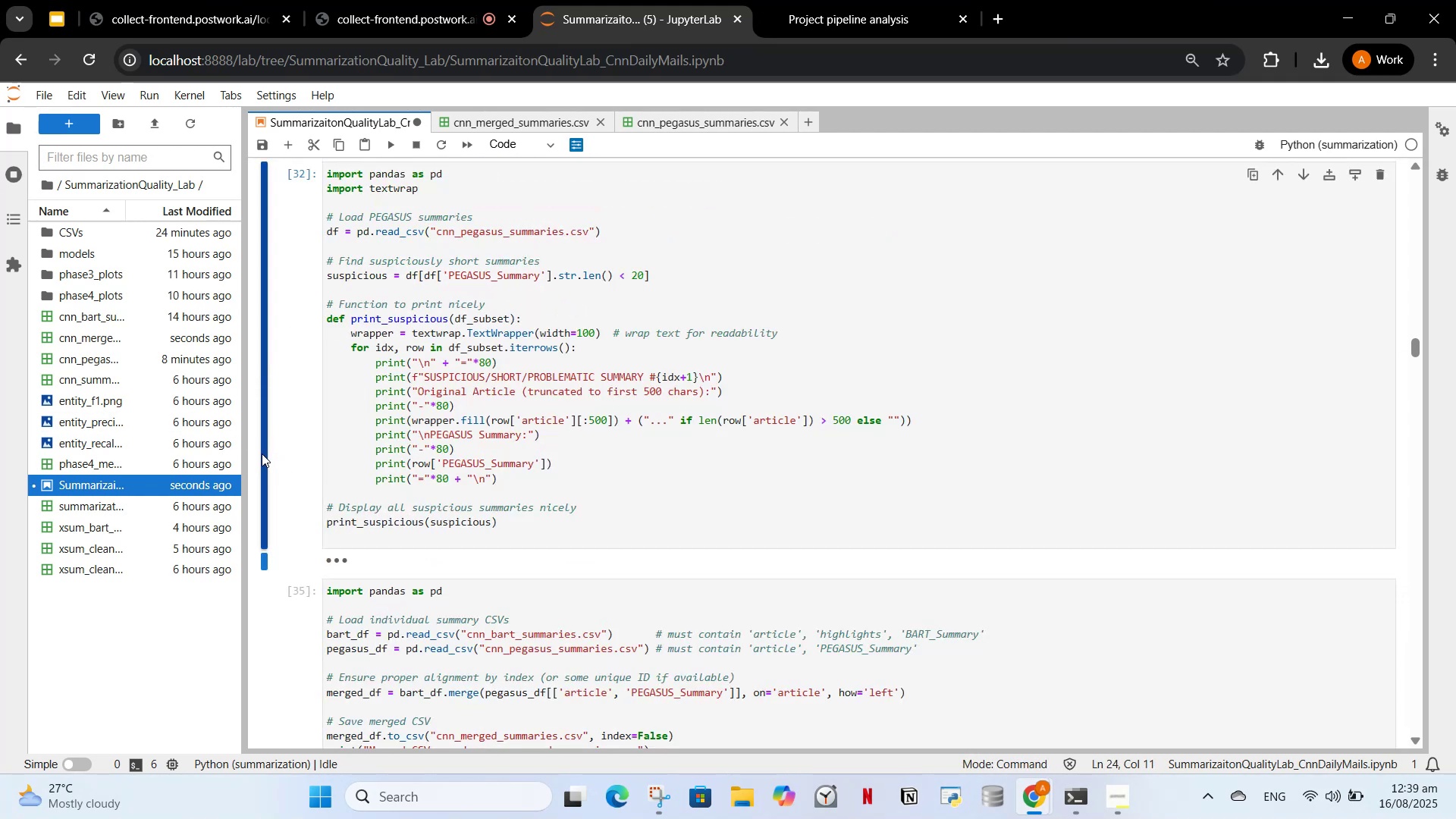 
left_click([262, 453])
 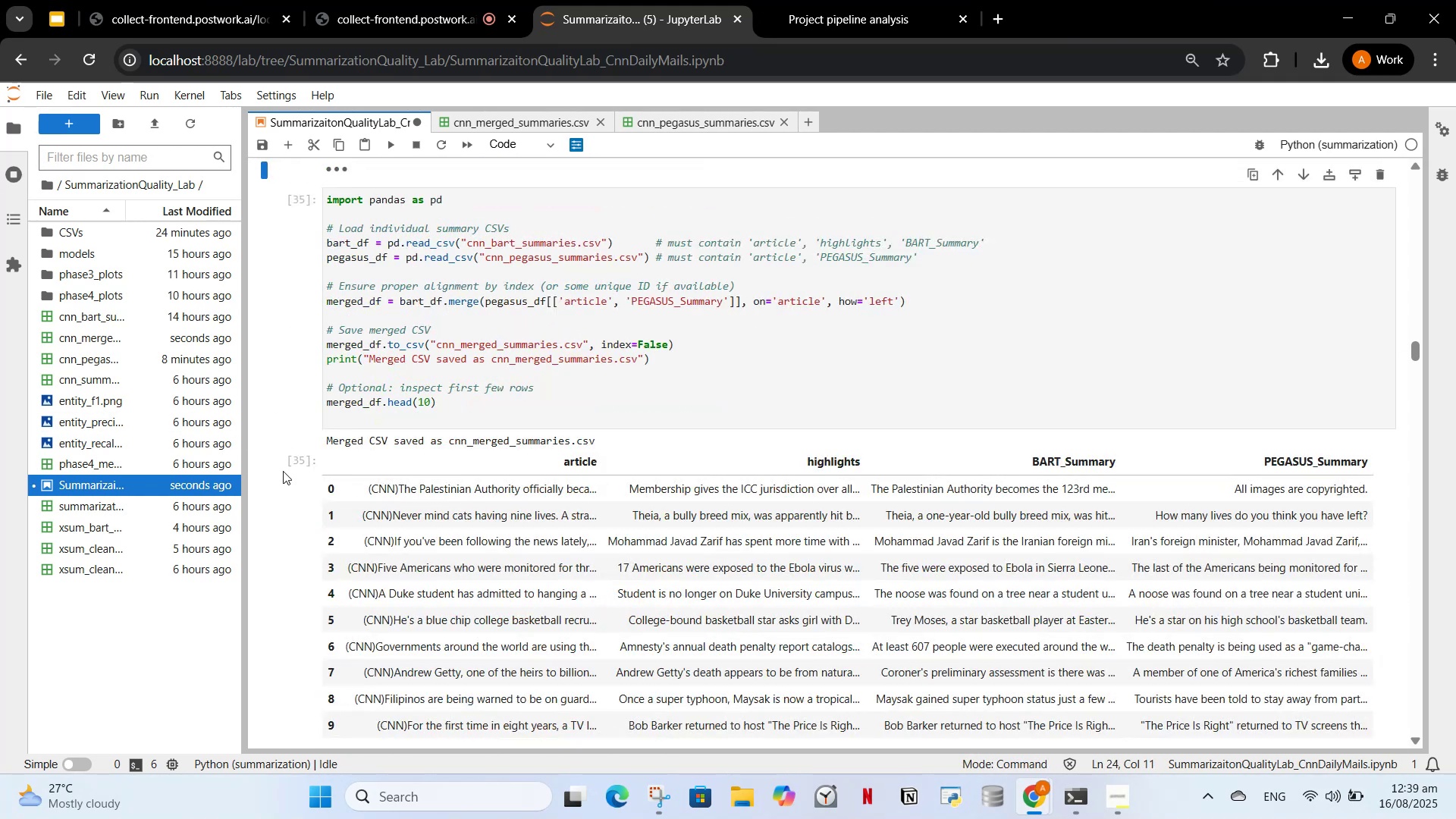 
scroll: coordinate [281, 523], scroll_direction: down, amount: 4.0
 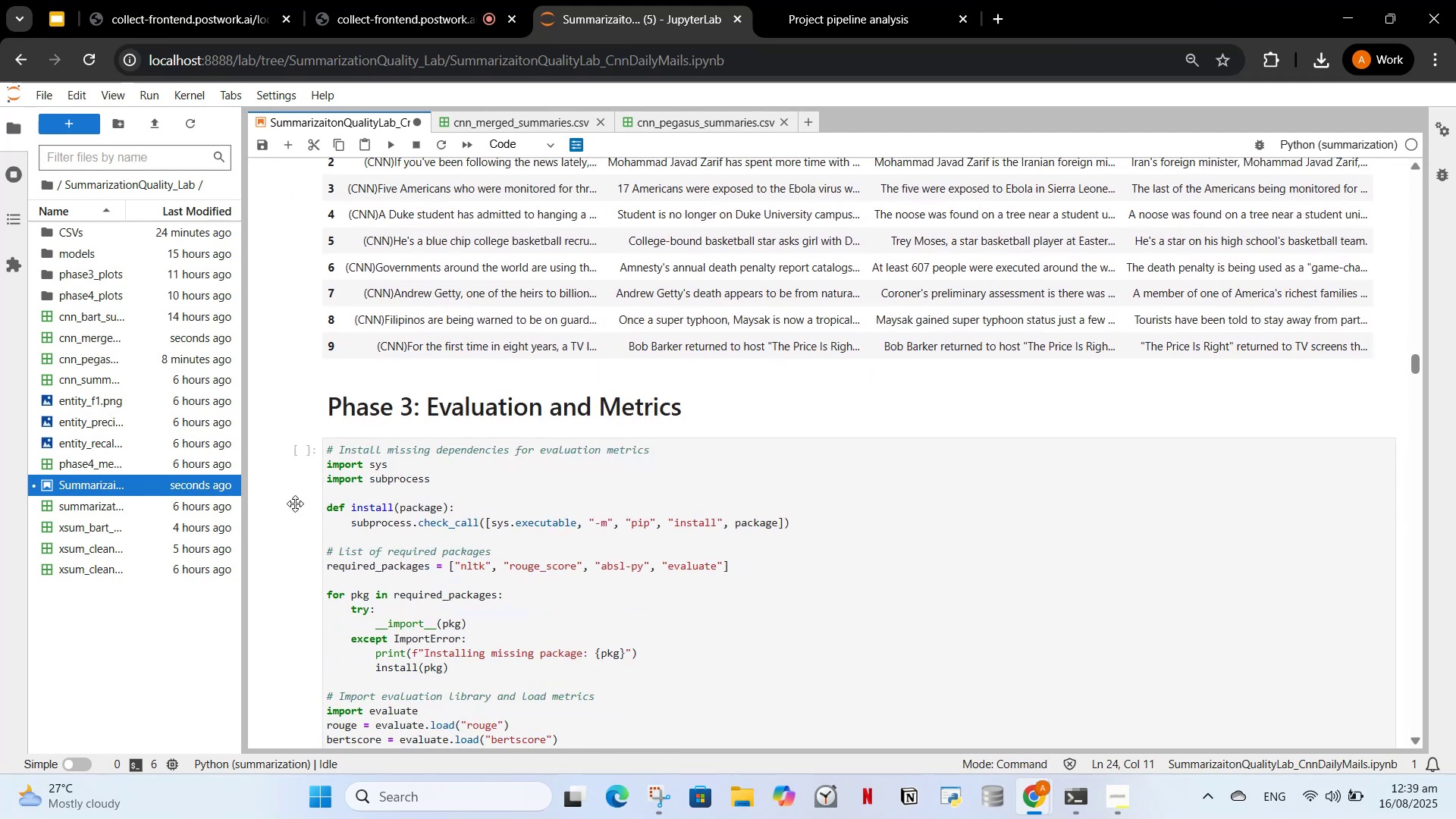 
scroll: coordinate [309, 498], scroll_direction: up, amount: 9.0
 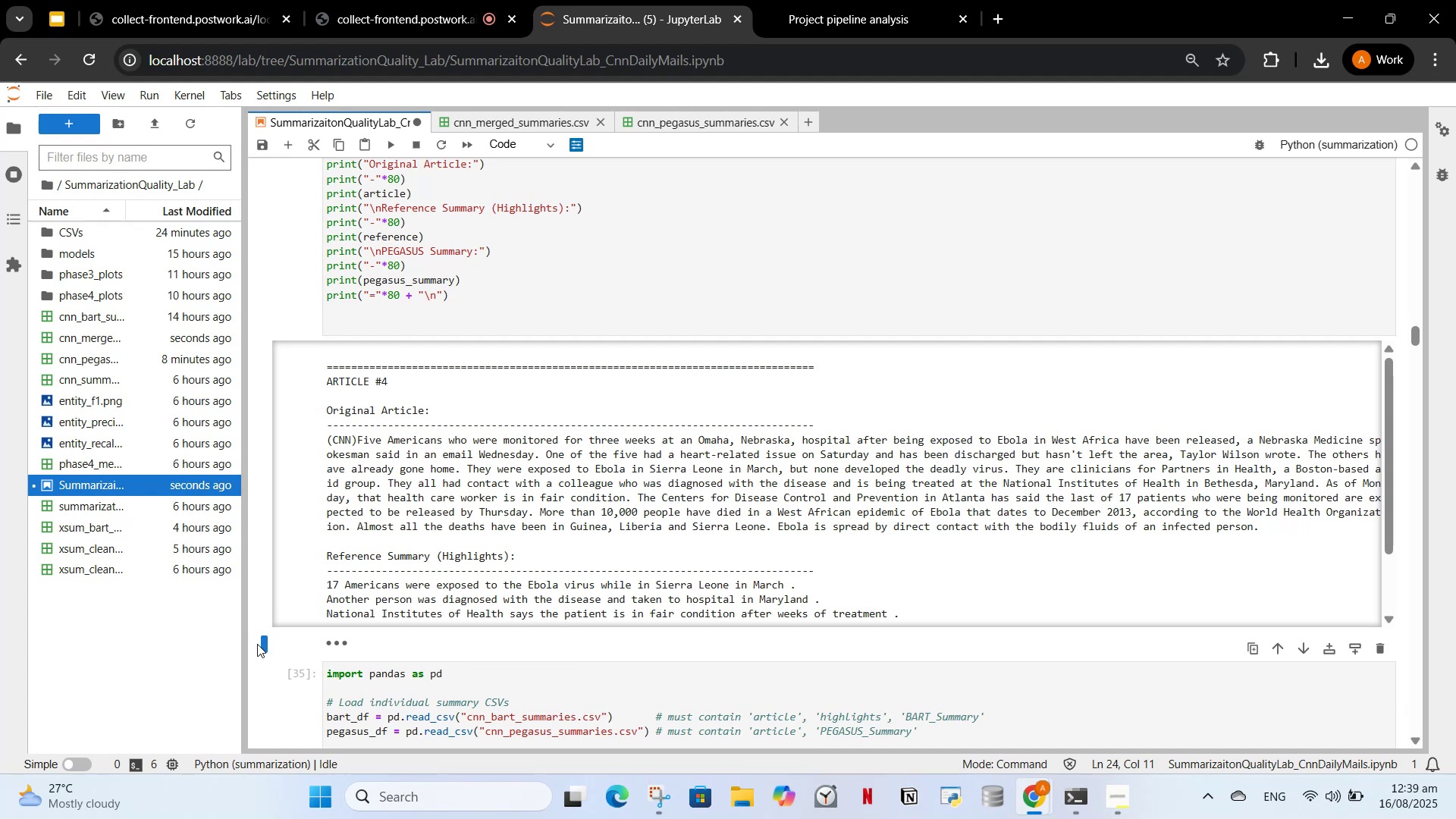 
left_click([263, 645])
 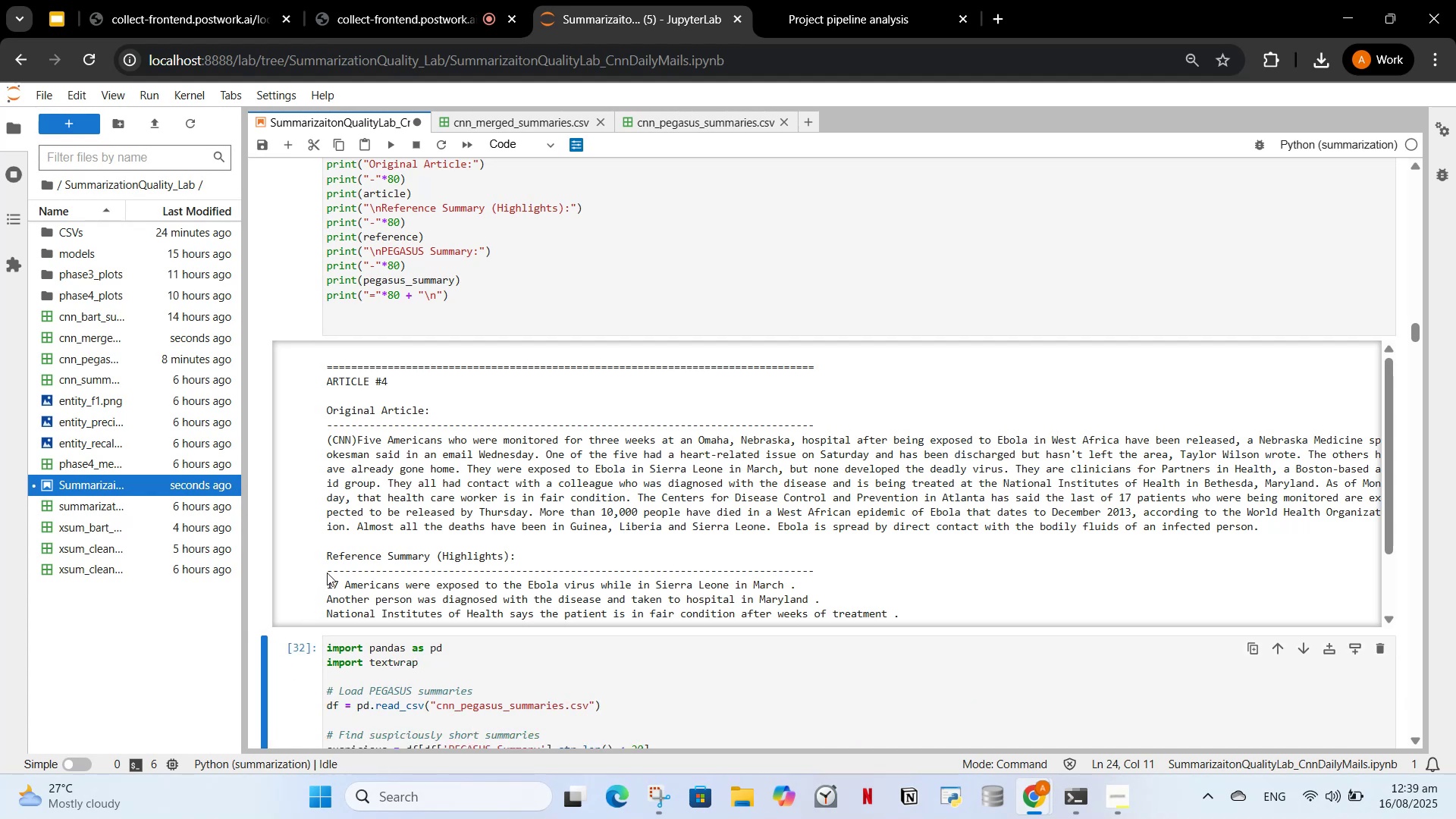 
scroll: coordinate [328, 568], scroll_direction: down, amount: 1.0
 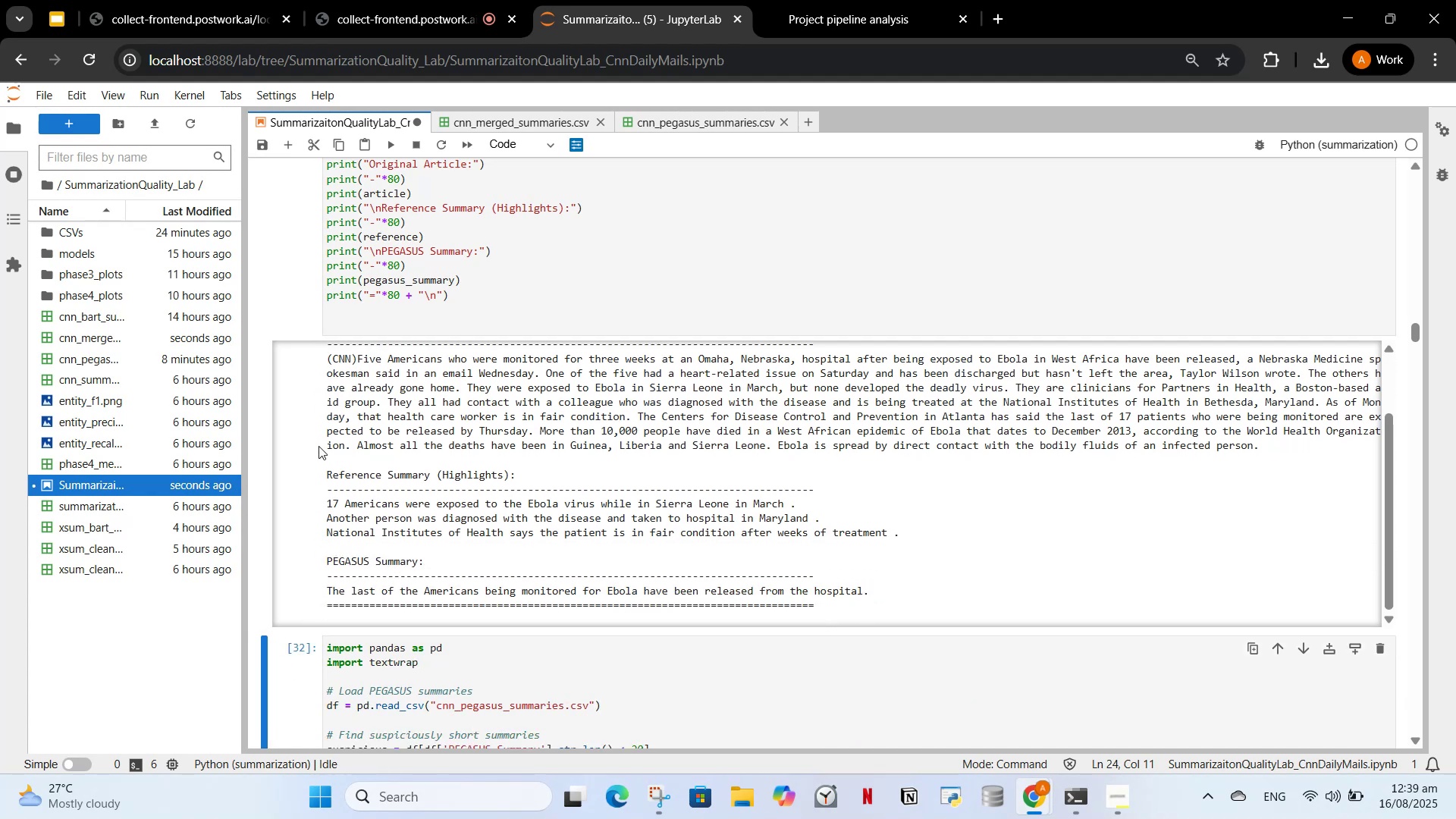 
left_click([296, 444])
 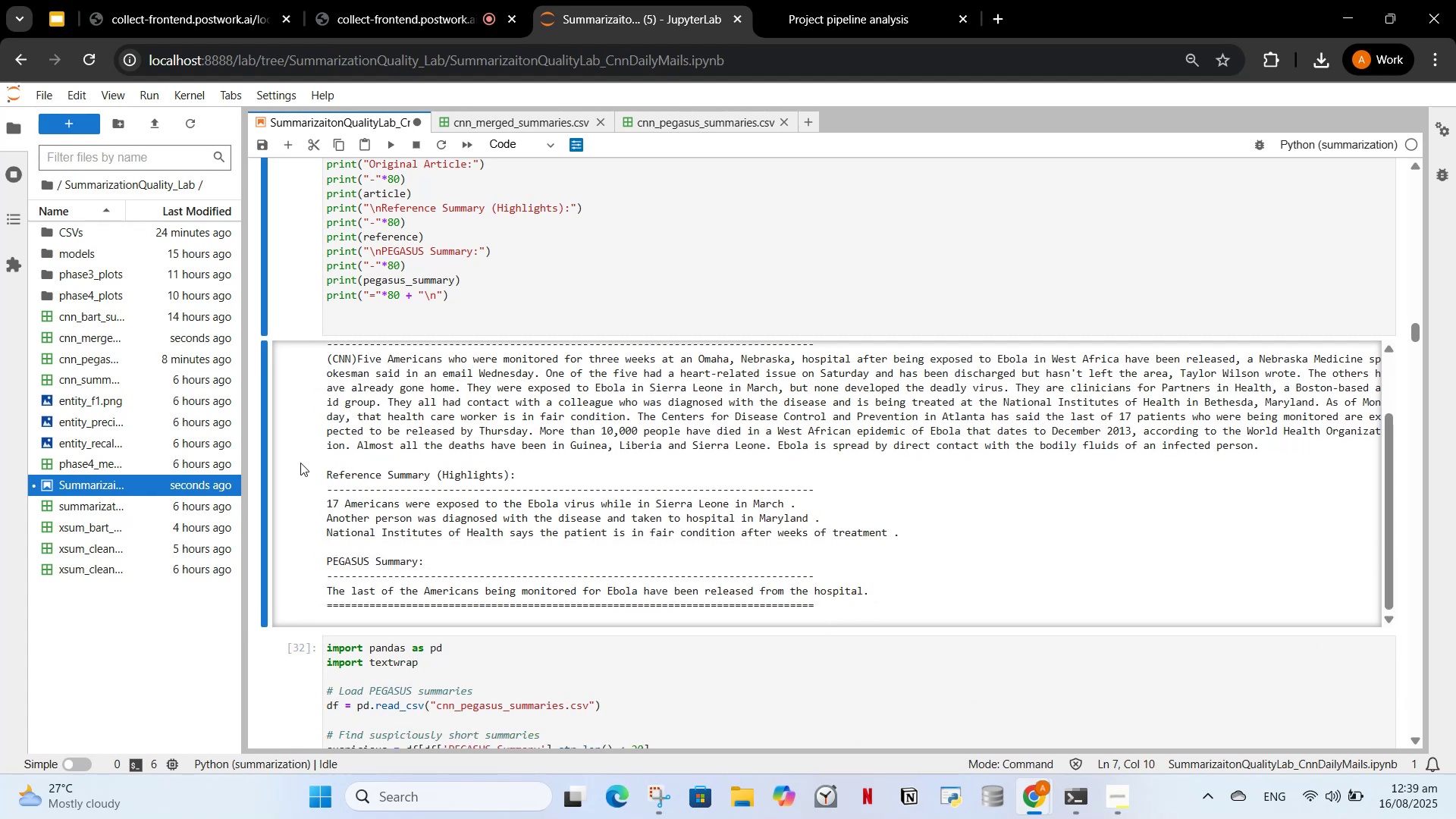 
double_click([300, 463])
 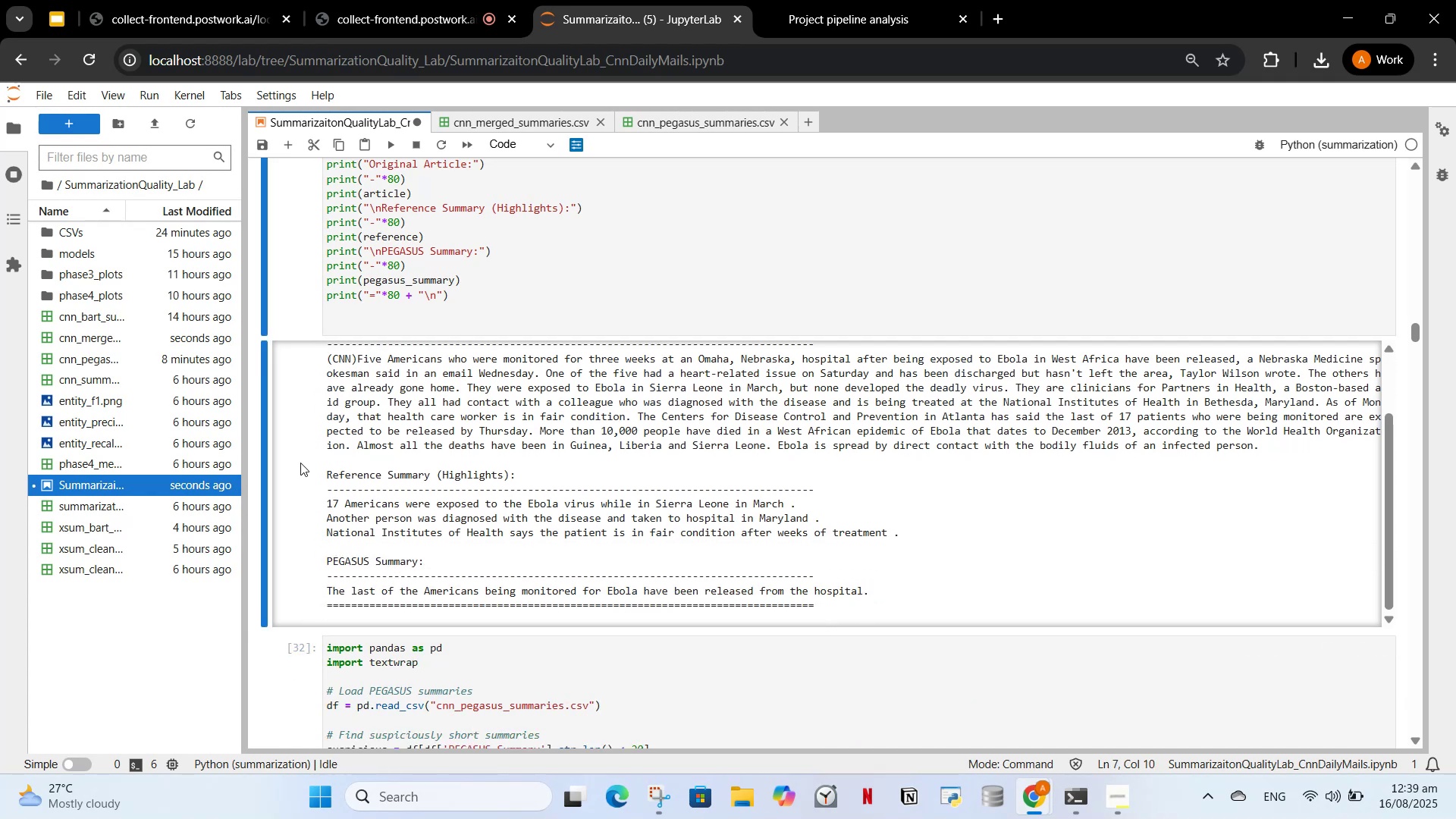 
triple_click([300, 463])
 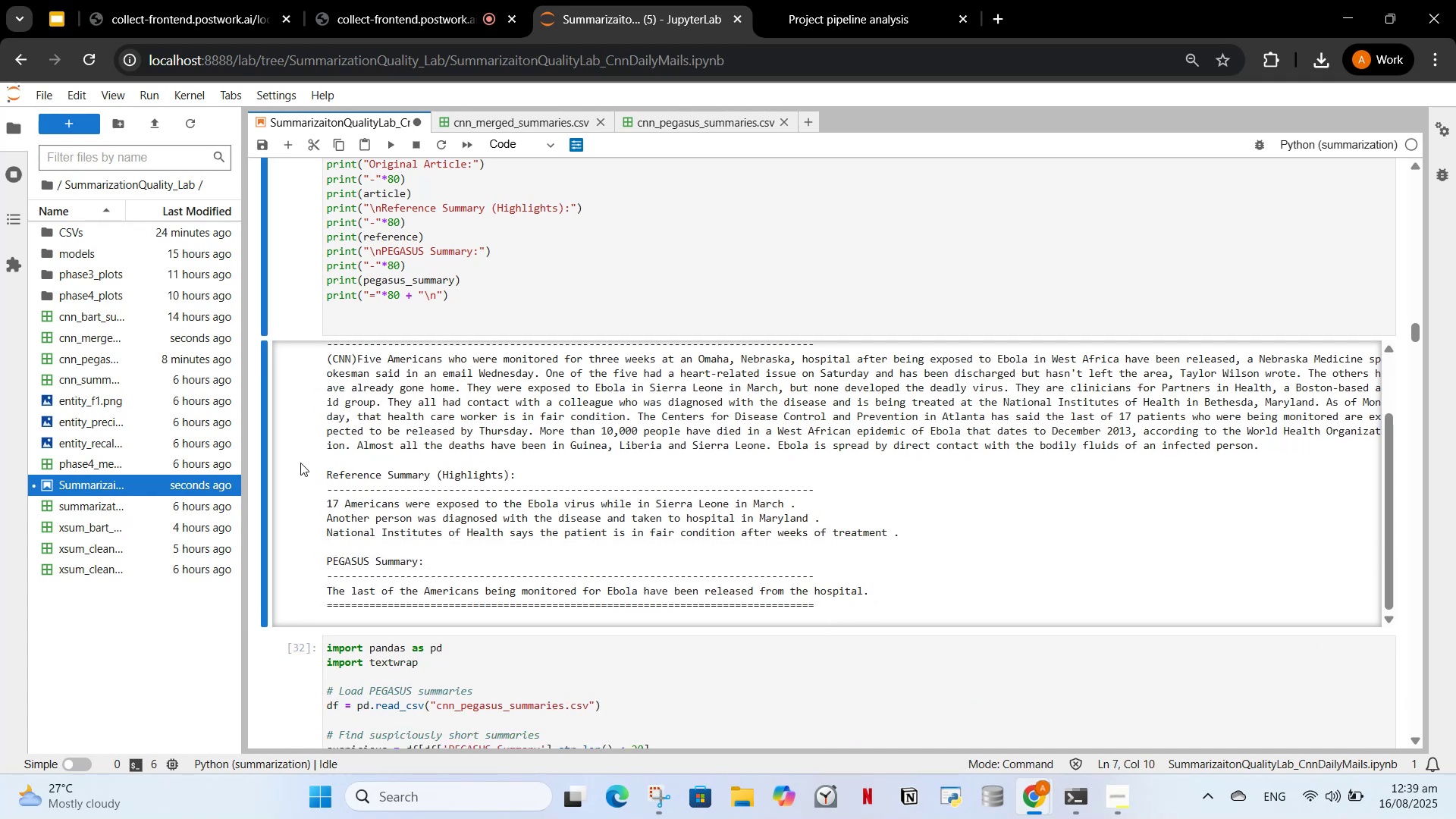 
triple_click([300, 463])
 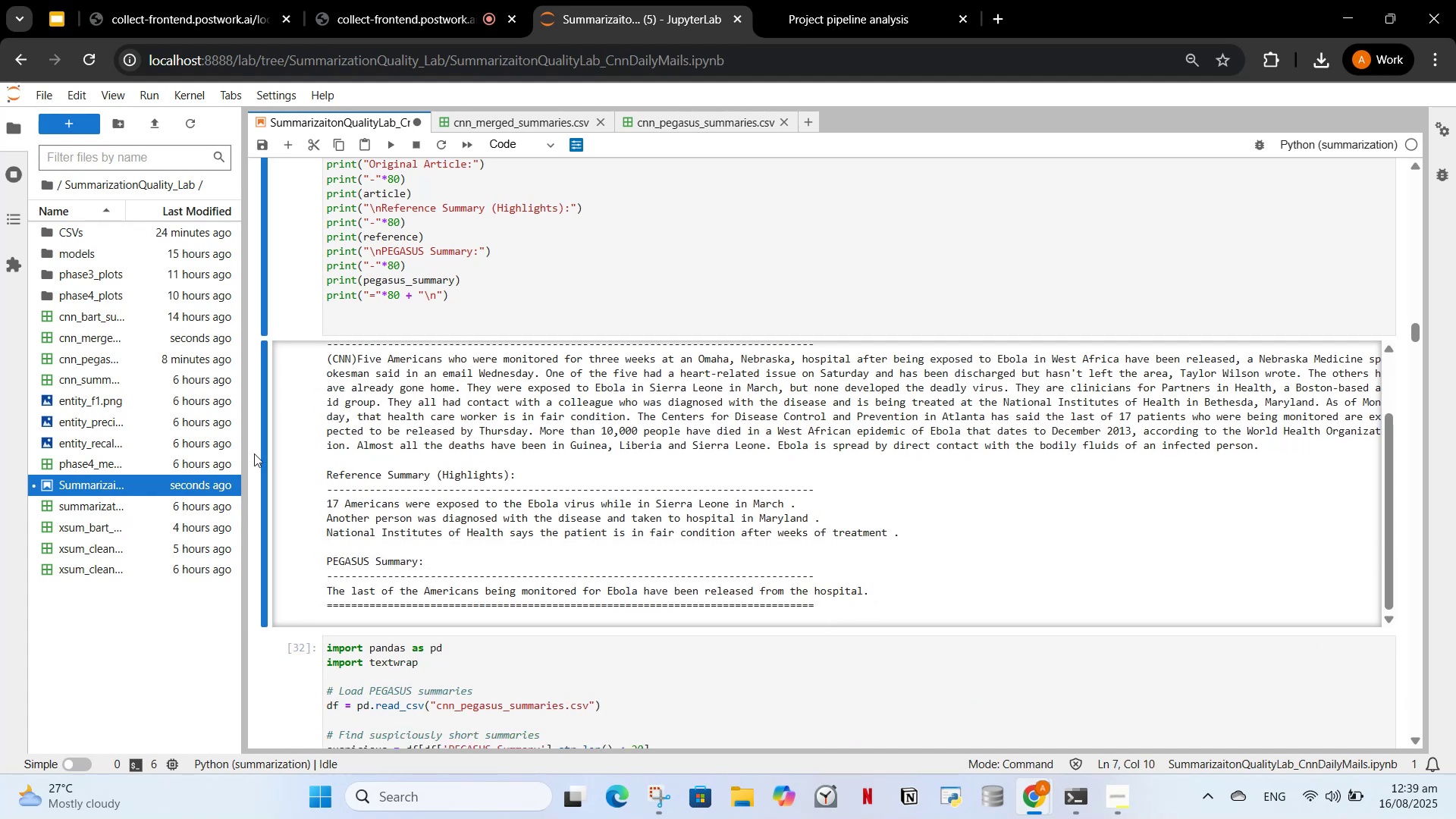 
left_click([264, 454])
 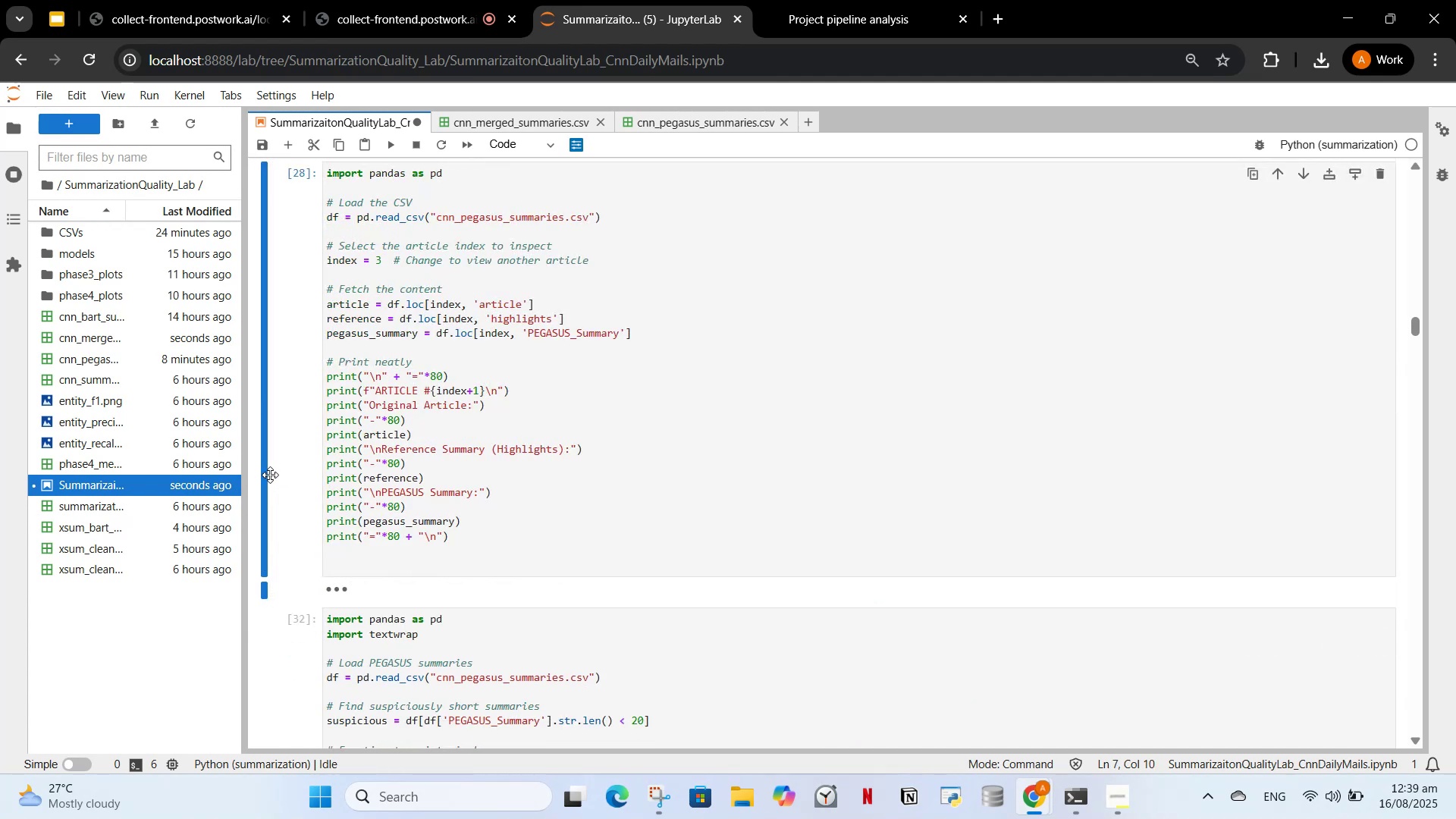 
left_click([265, 475])
 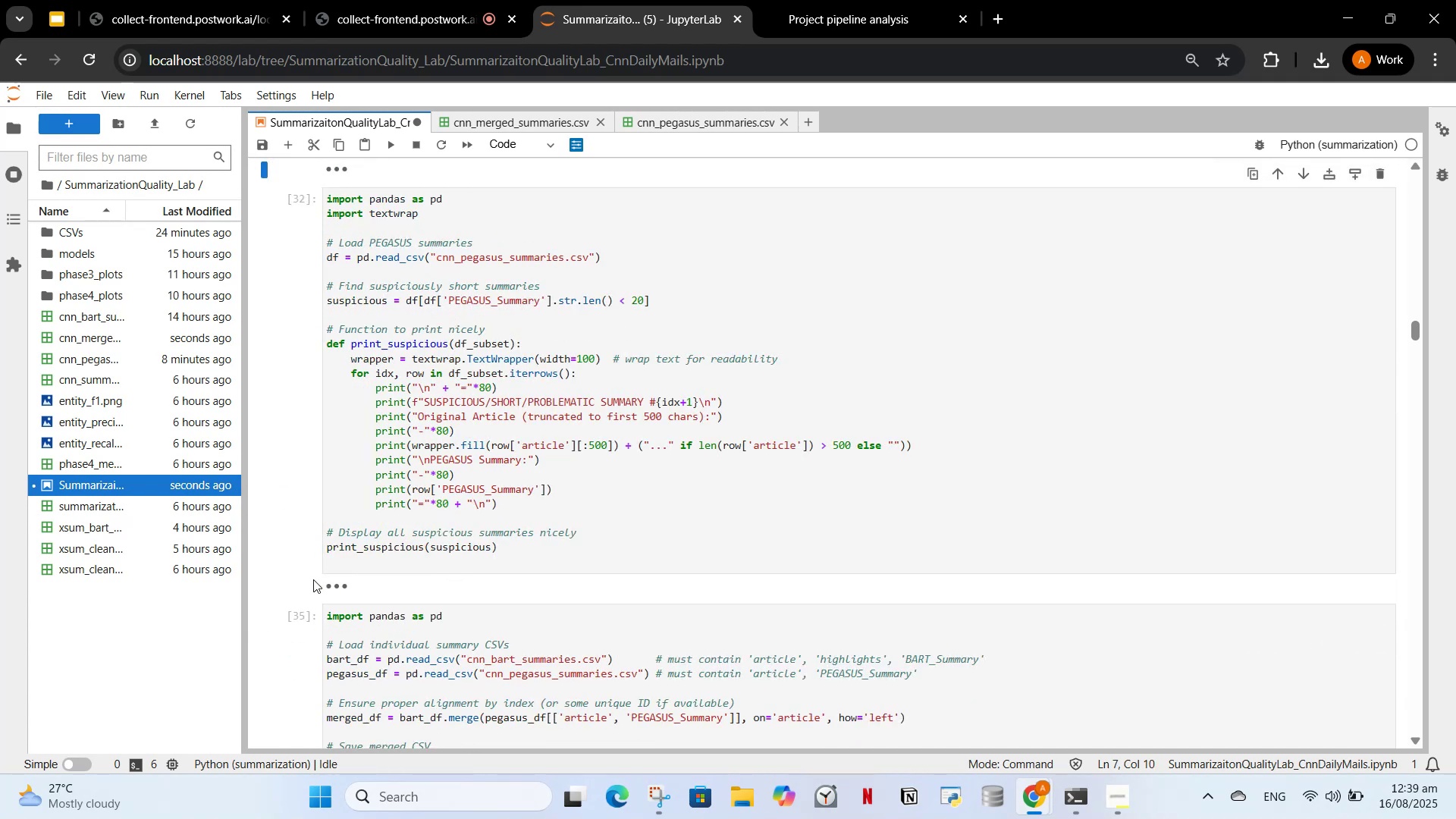 
left_click([323, 588])
 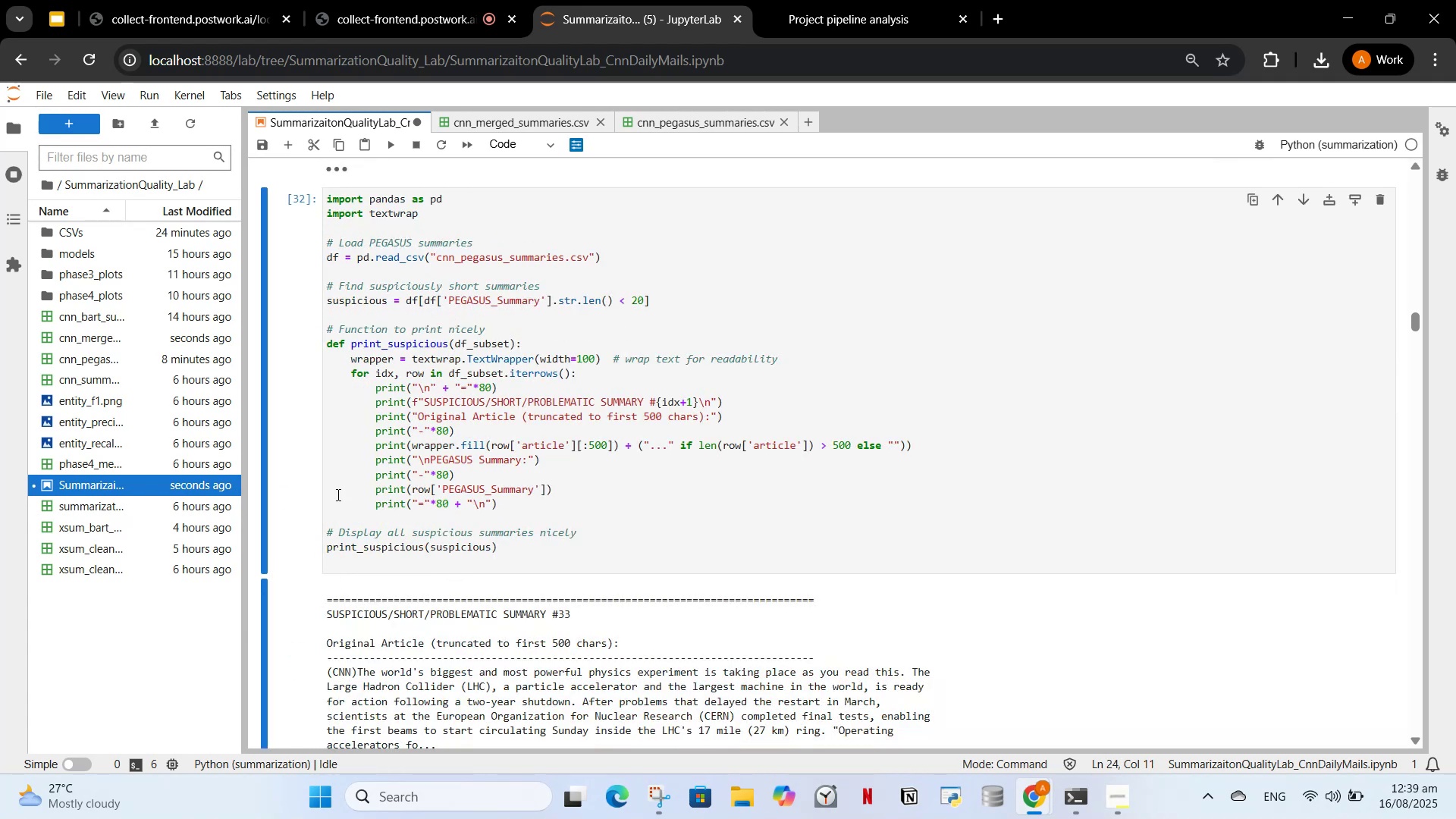 
scroll: coordinate [339, 472], scroll_direction: up, amount: 2.0
 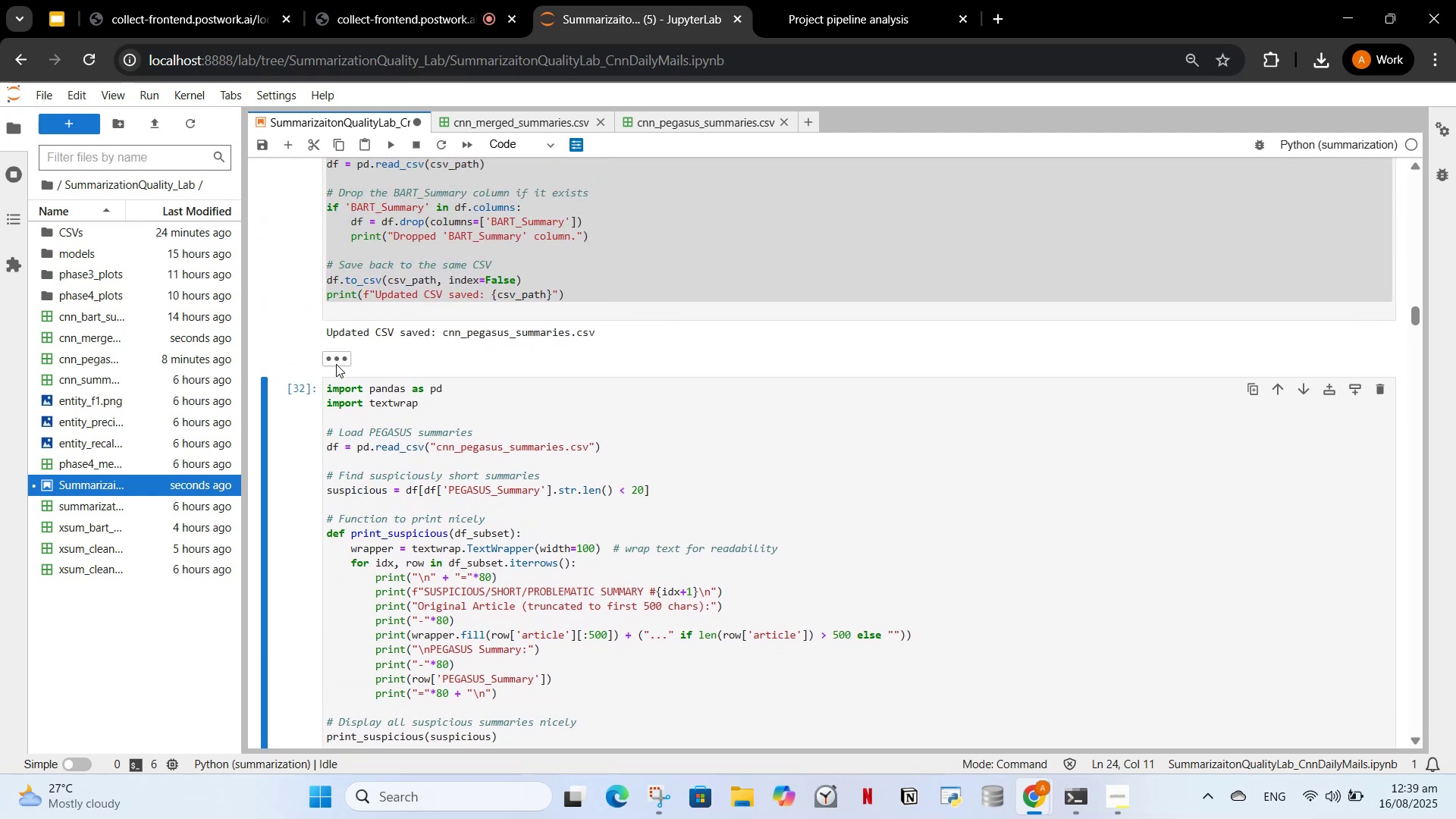 
left_click([336, 359])
 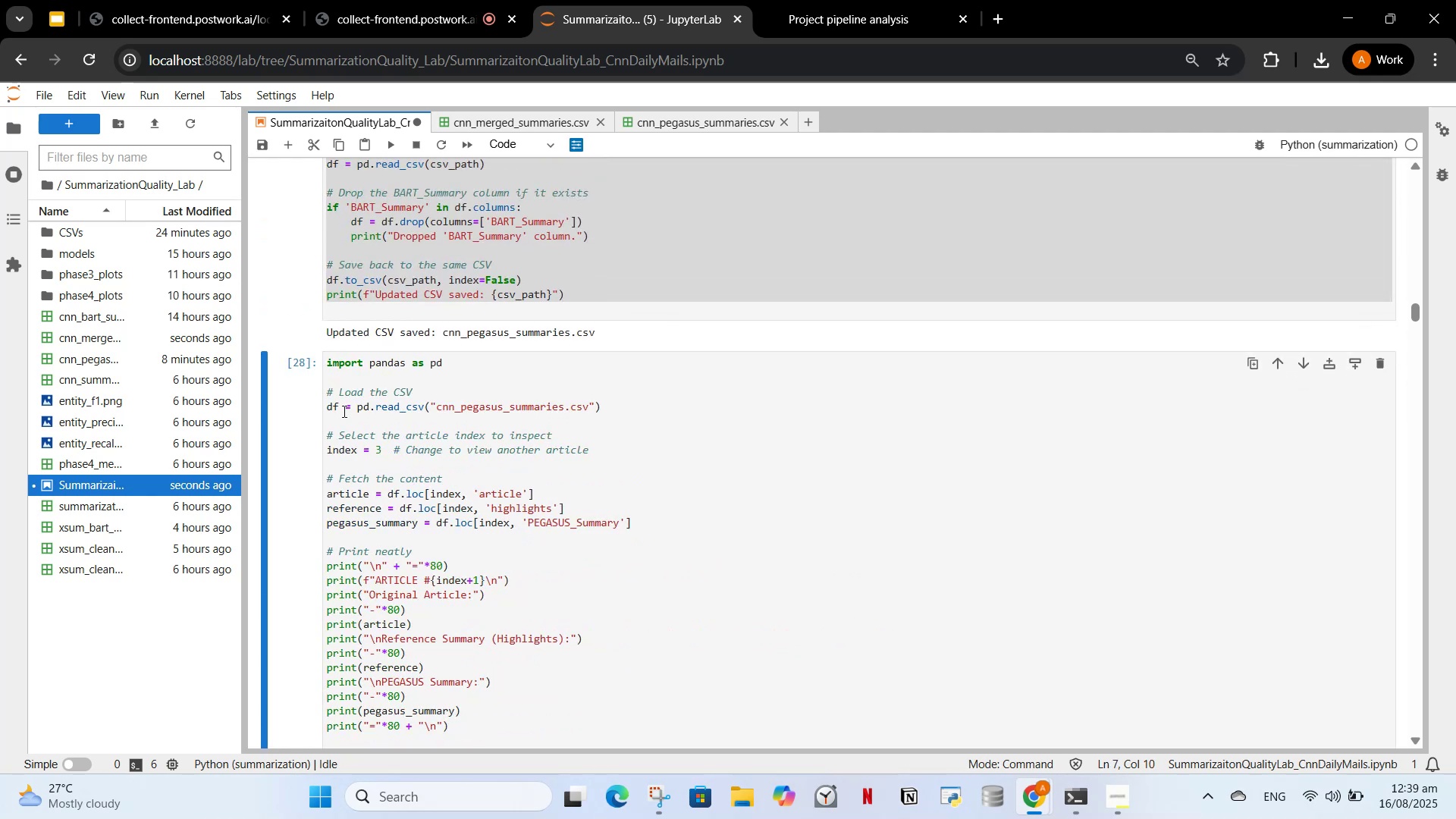 
scroll: coordinate [350, 427], scroll_direction: down, amount: 10.0
 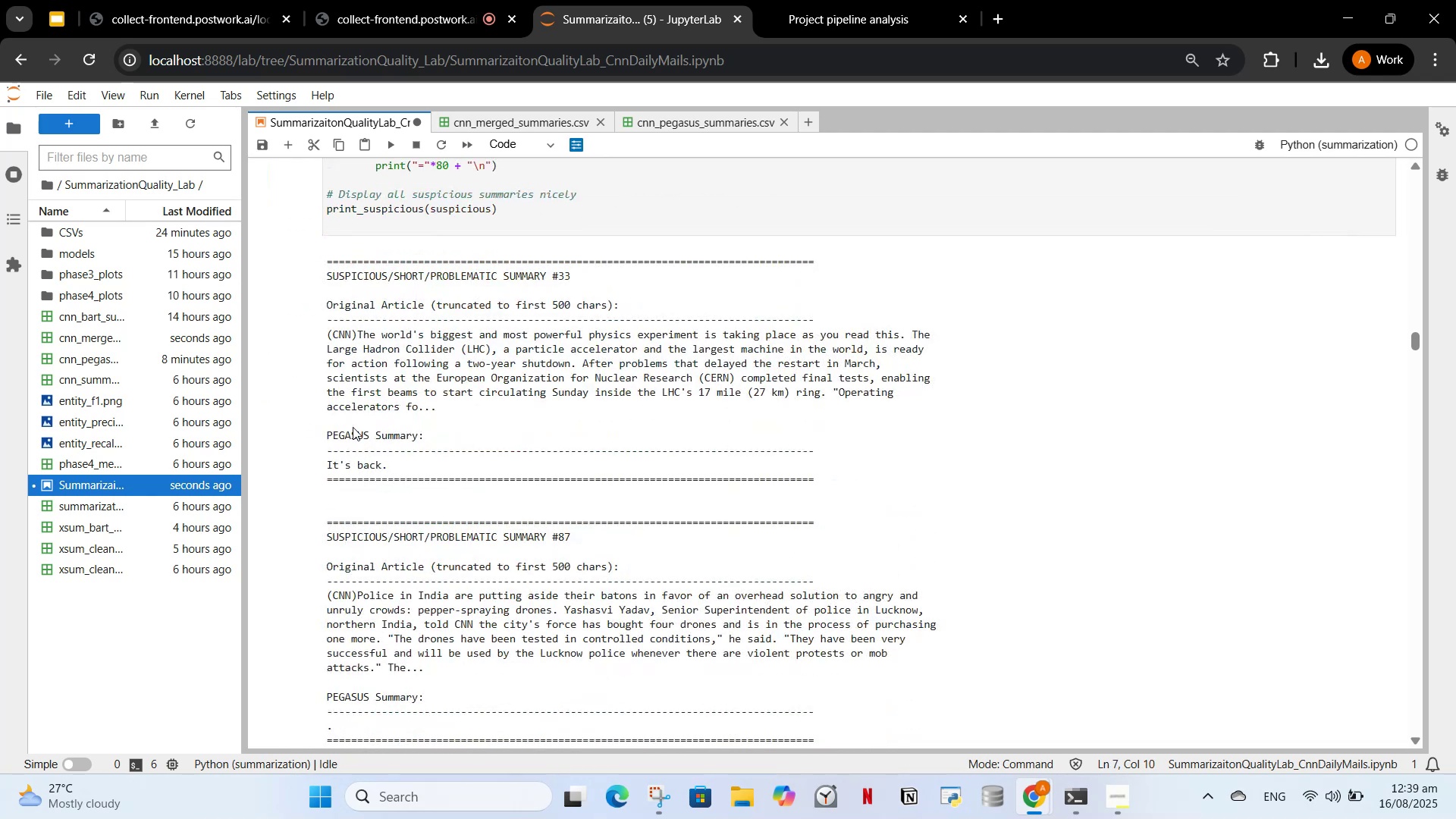 
scroll: coordinate [391, 336], scroll_direction: up, amount: 5.0
 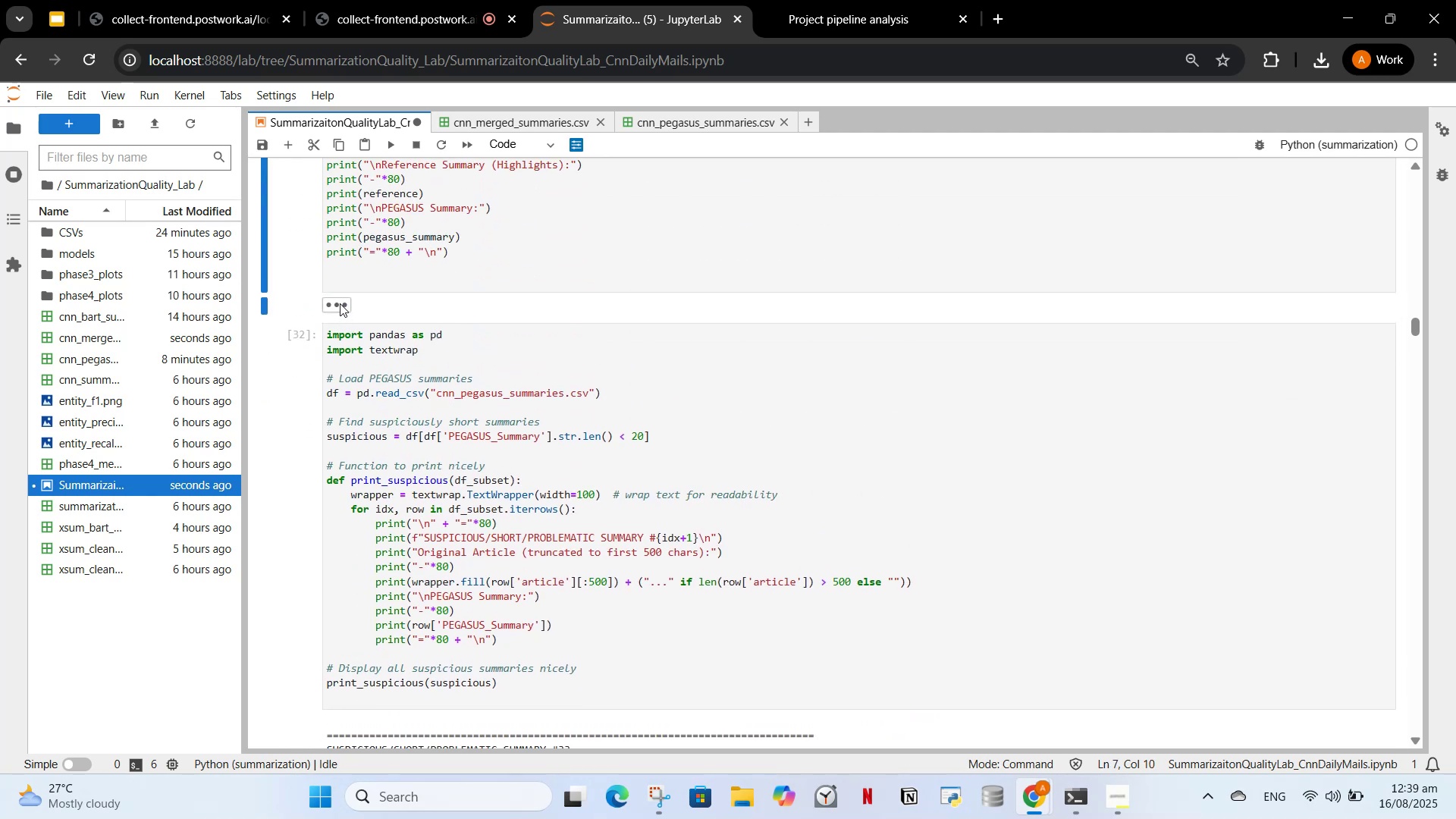 
left_click([338, 301])
 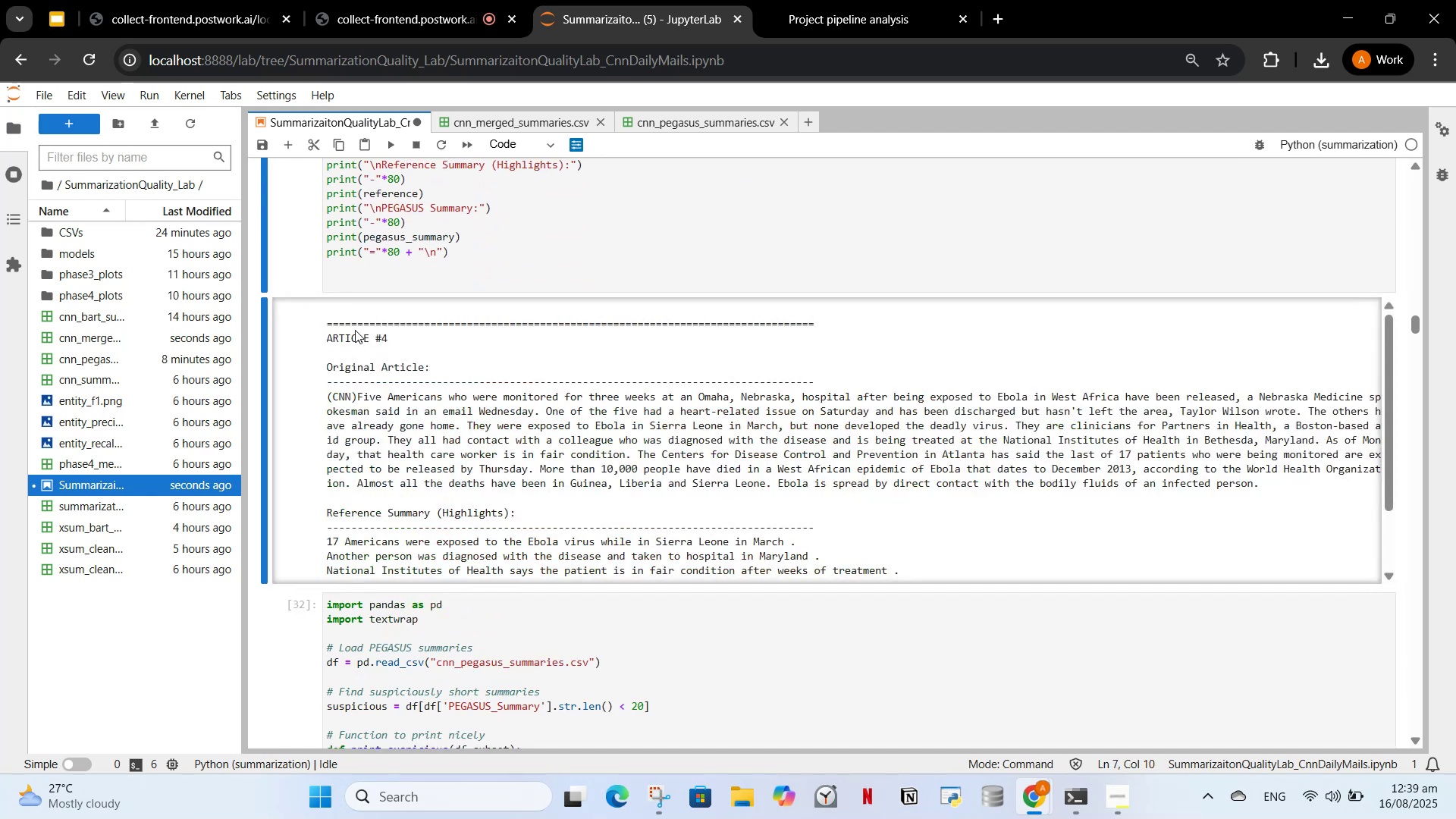 
scroll: coordinate [328, 494], scroll_direction: down, amount: 18.0
 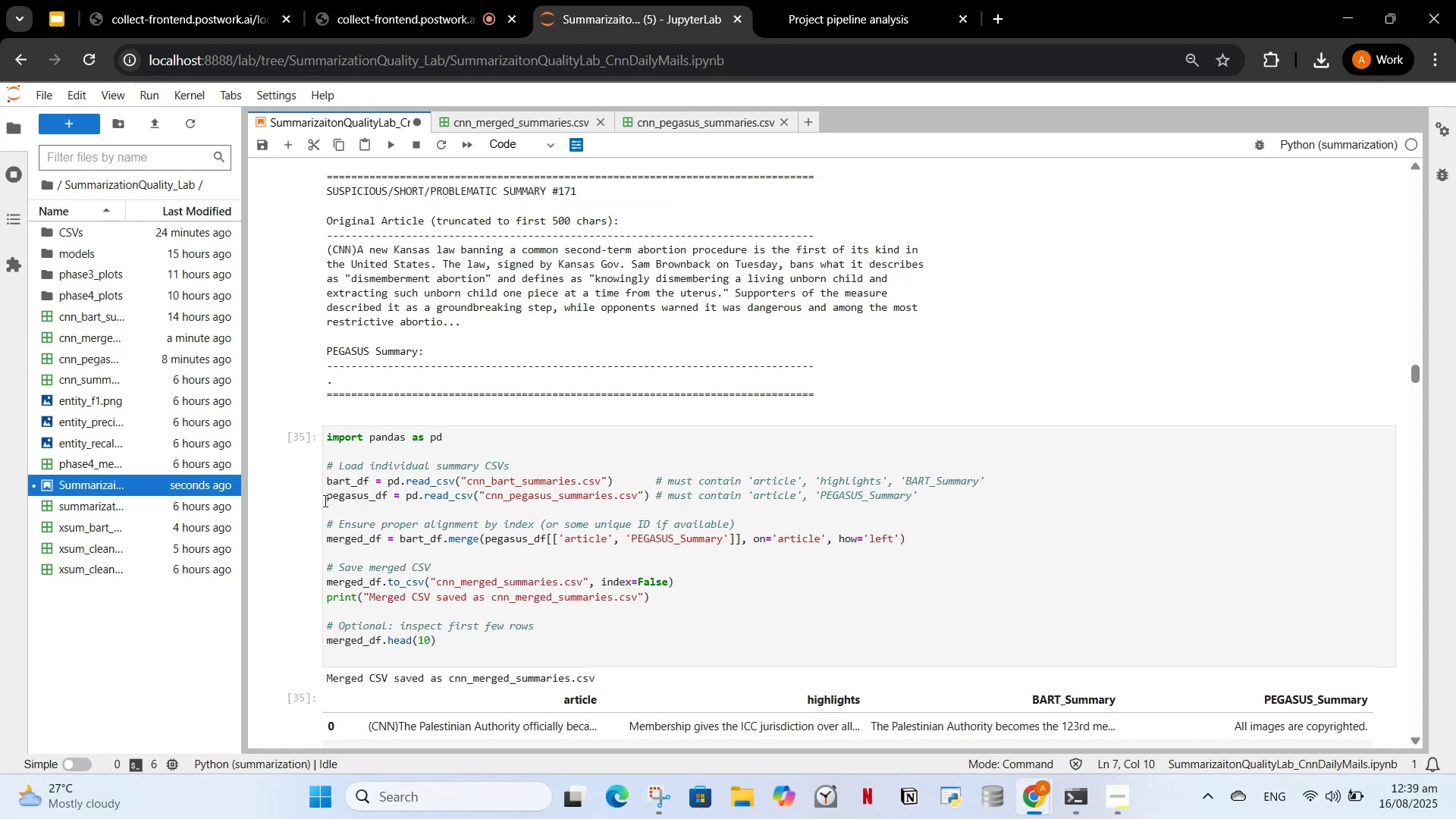 
left_click([372, 479])
 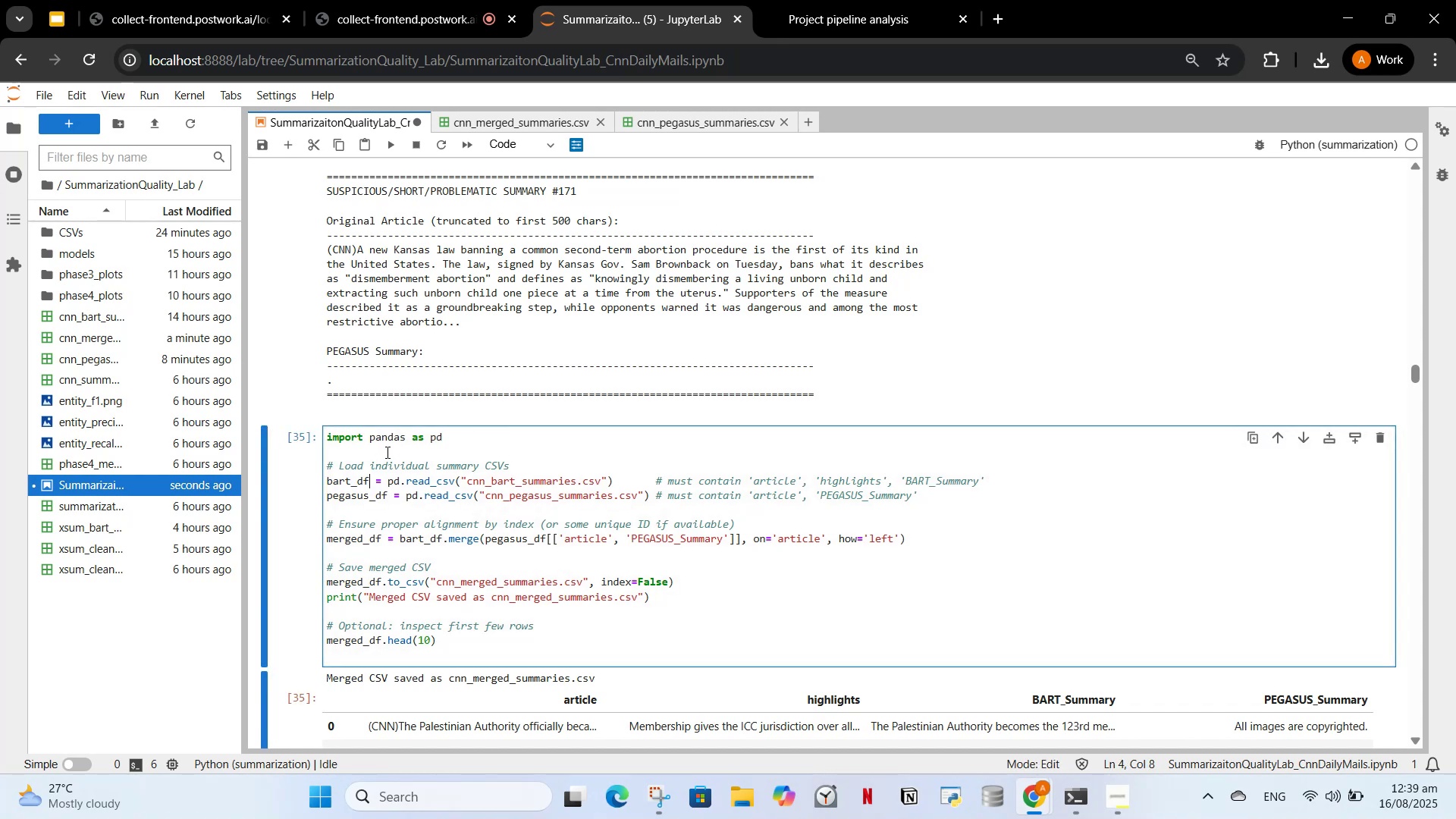 
scroll: coordinate [392, 406], scroll_direction: down, amount: 10.0
 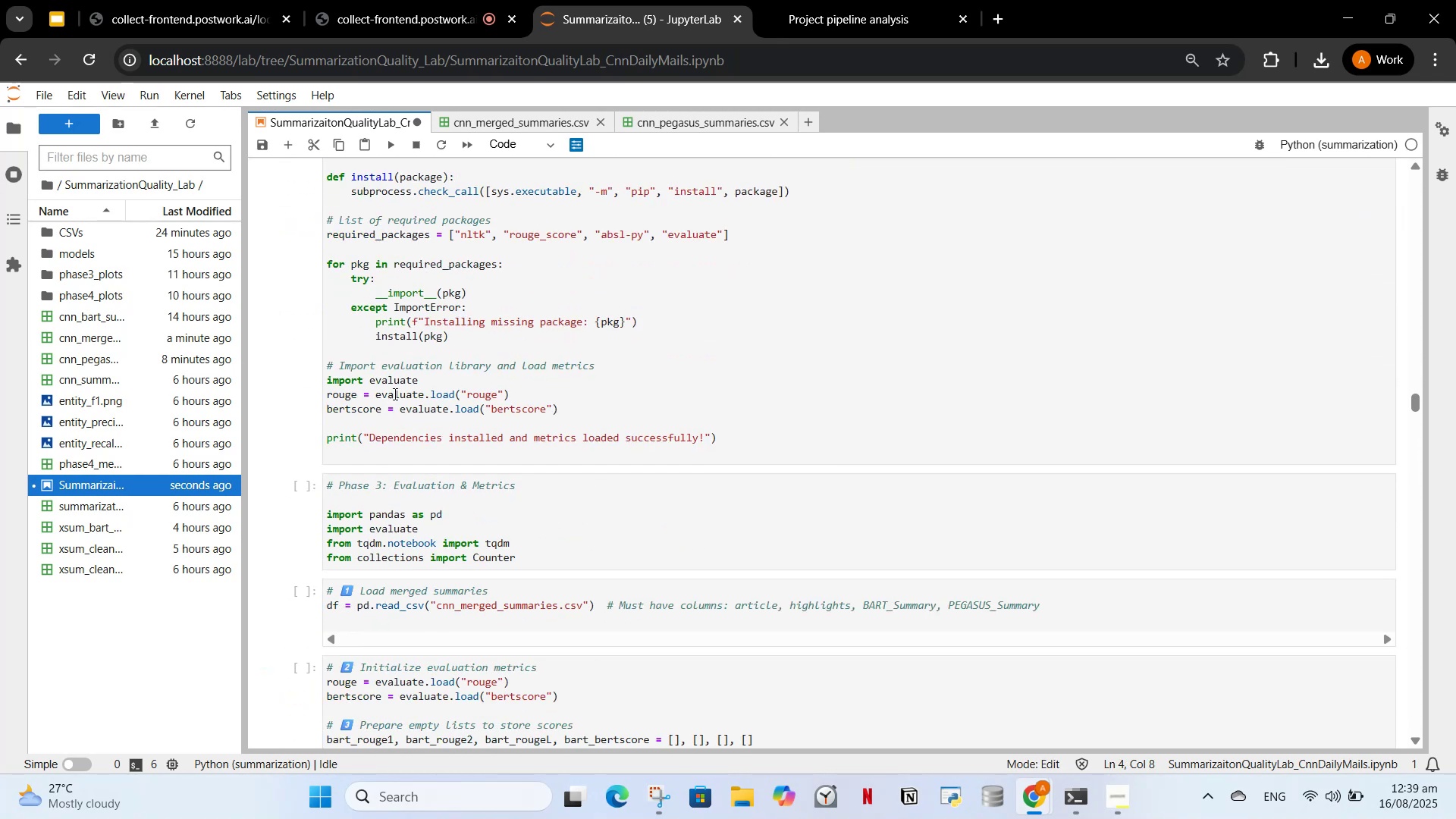 
scroll: coordinate [415, 358], scroll_direction: up, amount: 2.0
 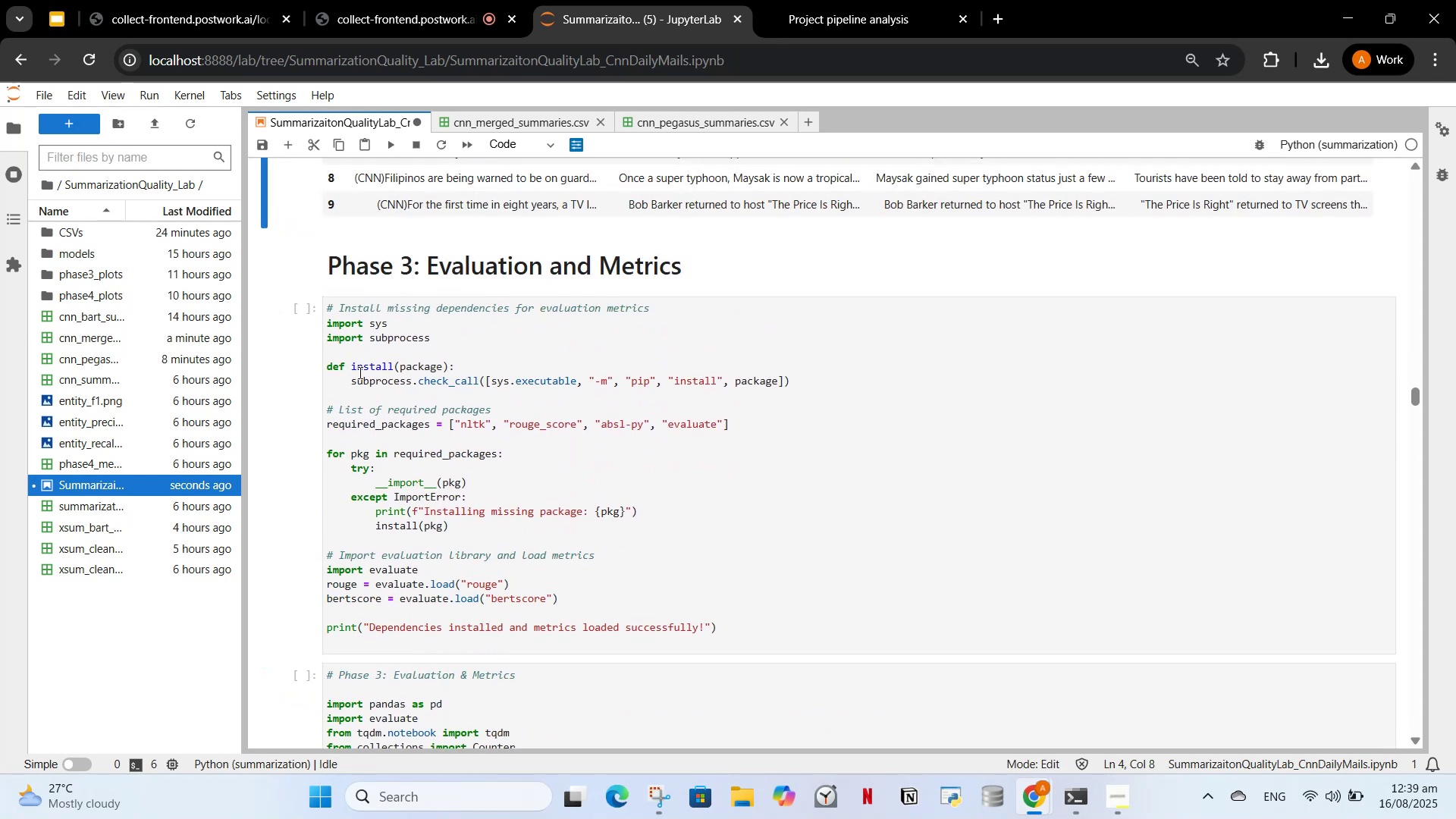 
left_click([409, 372])
 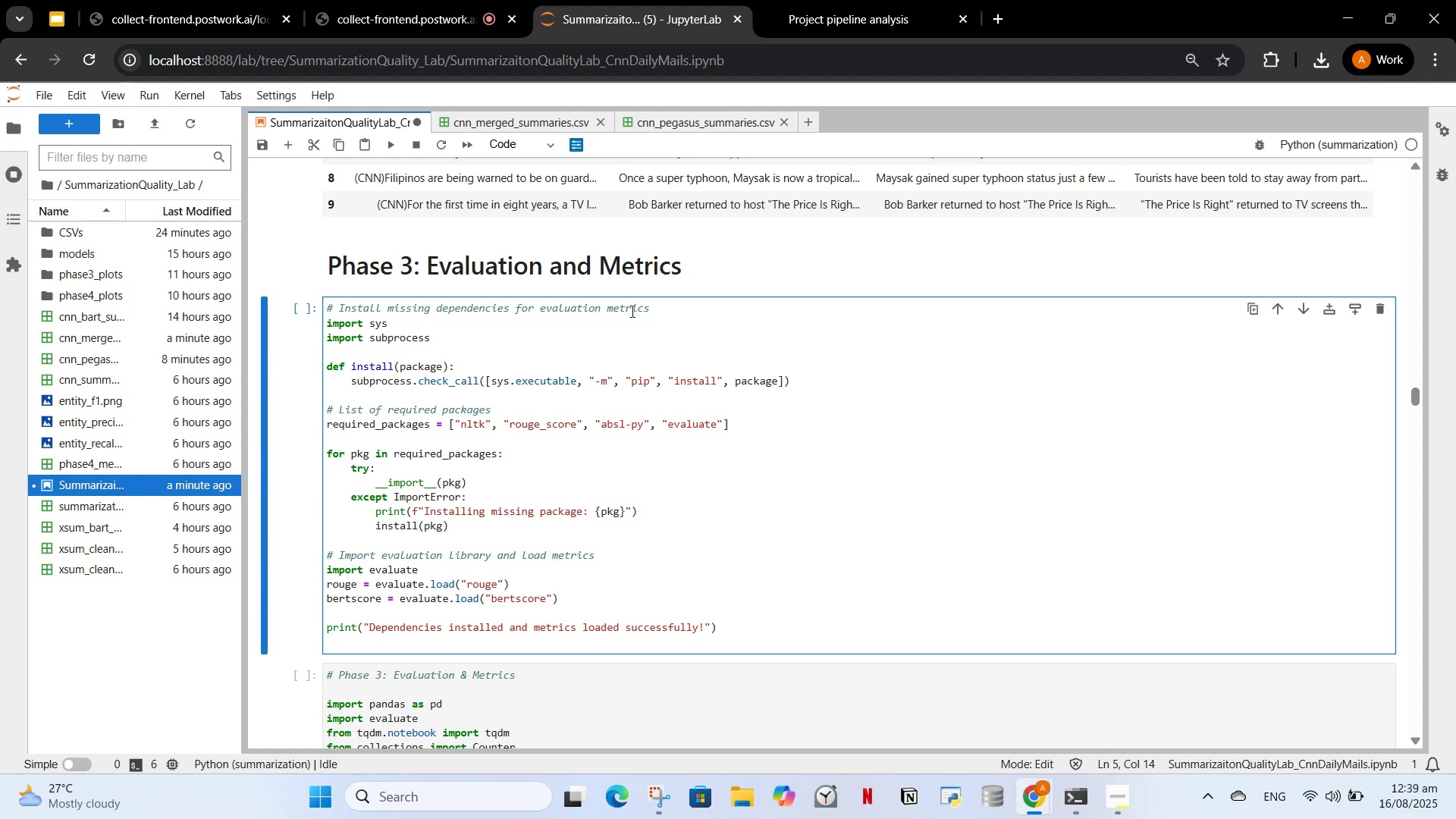 
left_click([491, 465])
 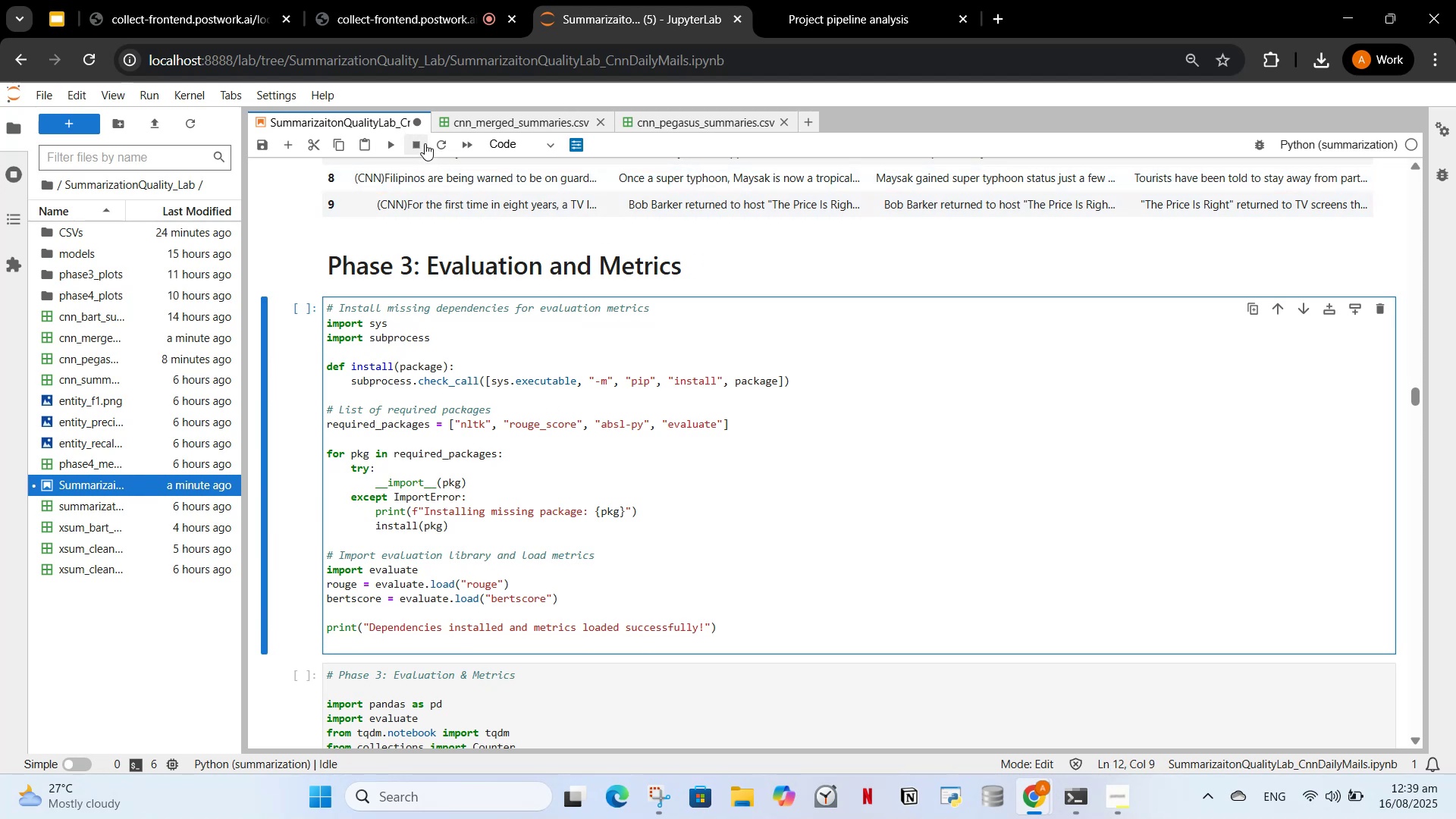 
left_click([391, 146])
 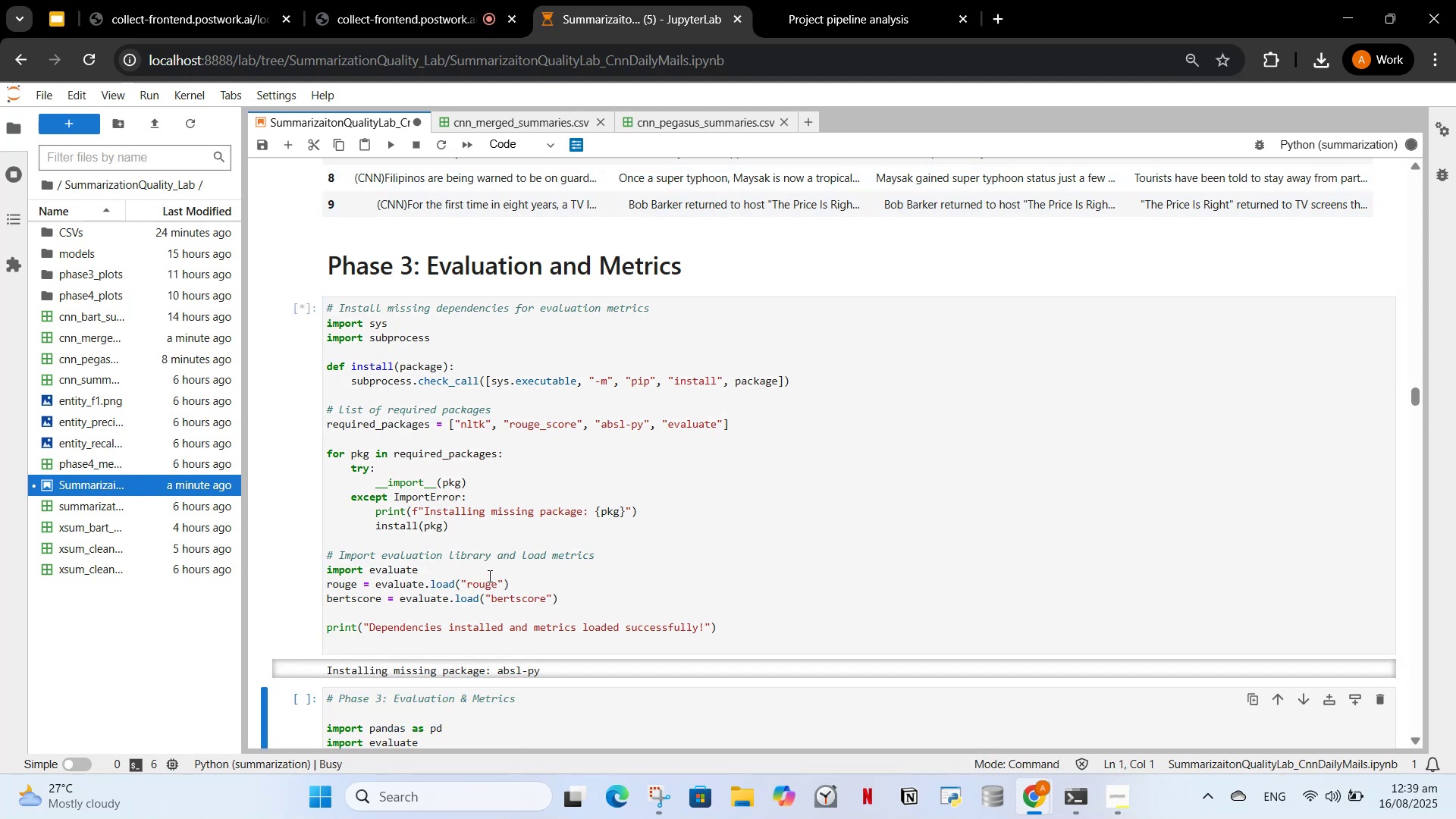 
scroll: coordinate [351, 439], scroll_direction: down, amount: 3.0
 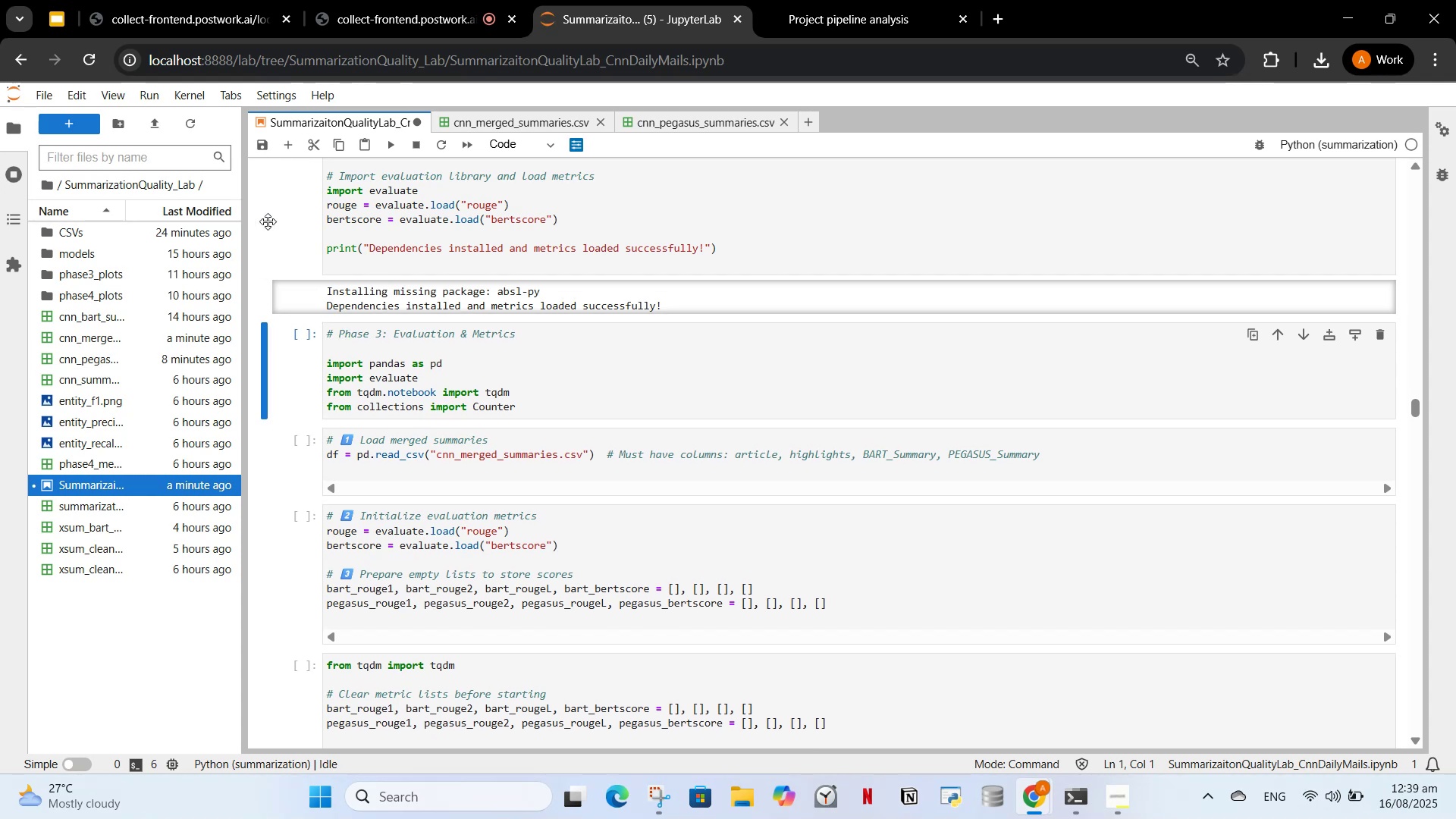 
wait(5.53)
 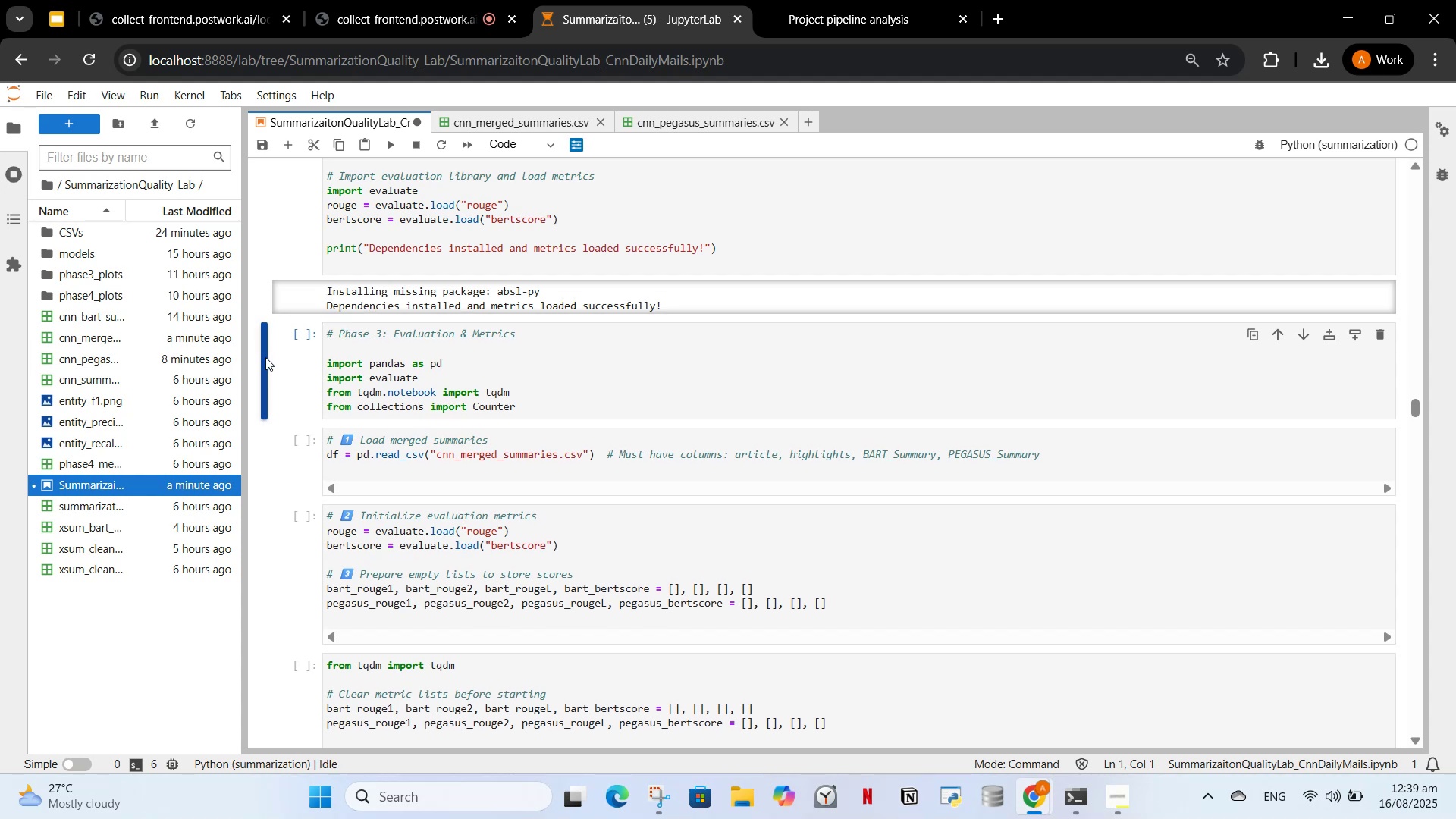 
left_click([265, 207])
 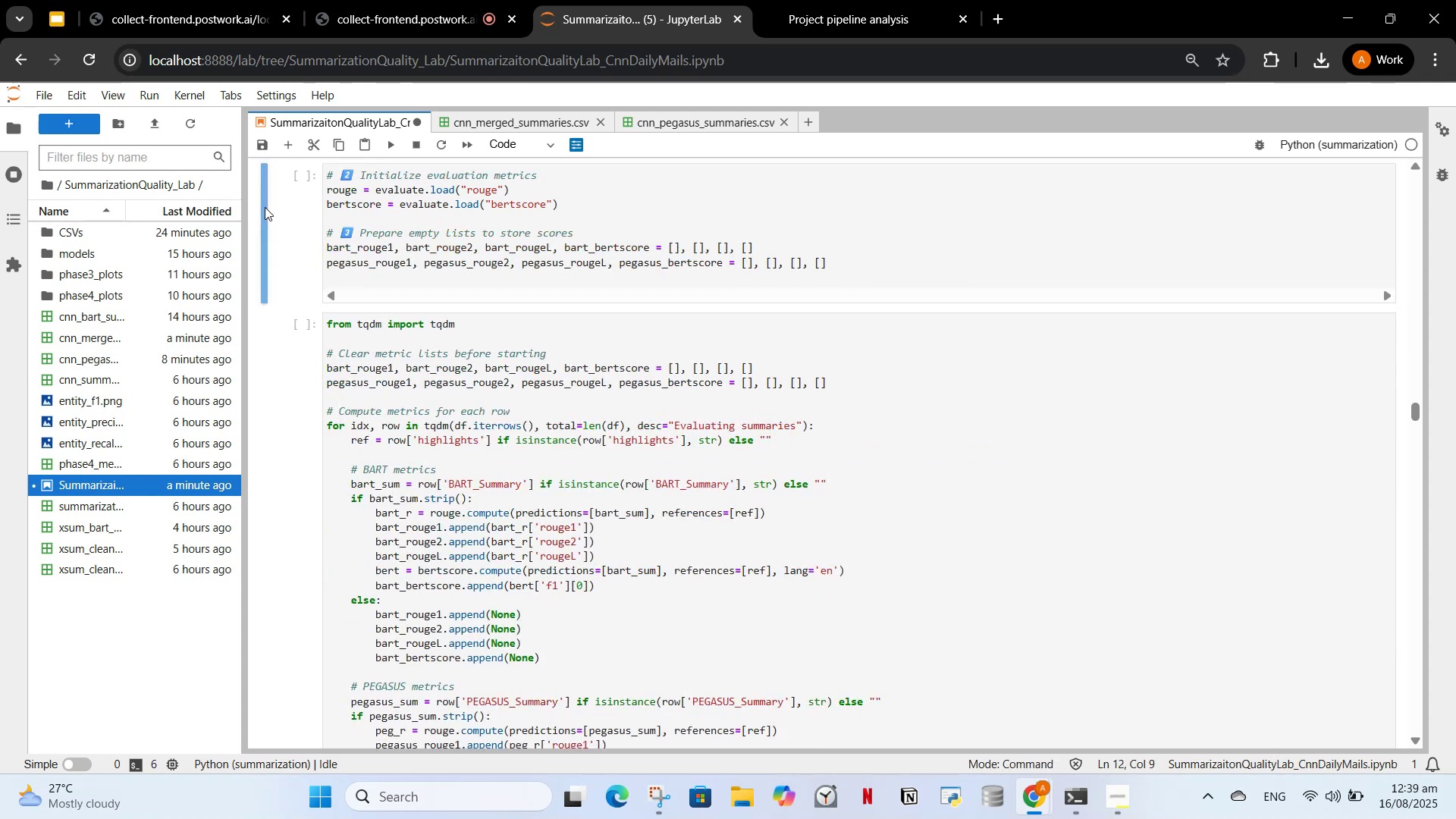 
scroll: coordinate [311, 351], scroll_direction: up, amount: 4.0
 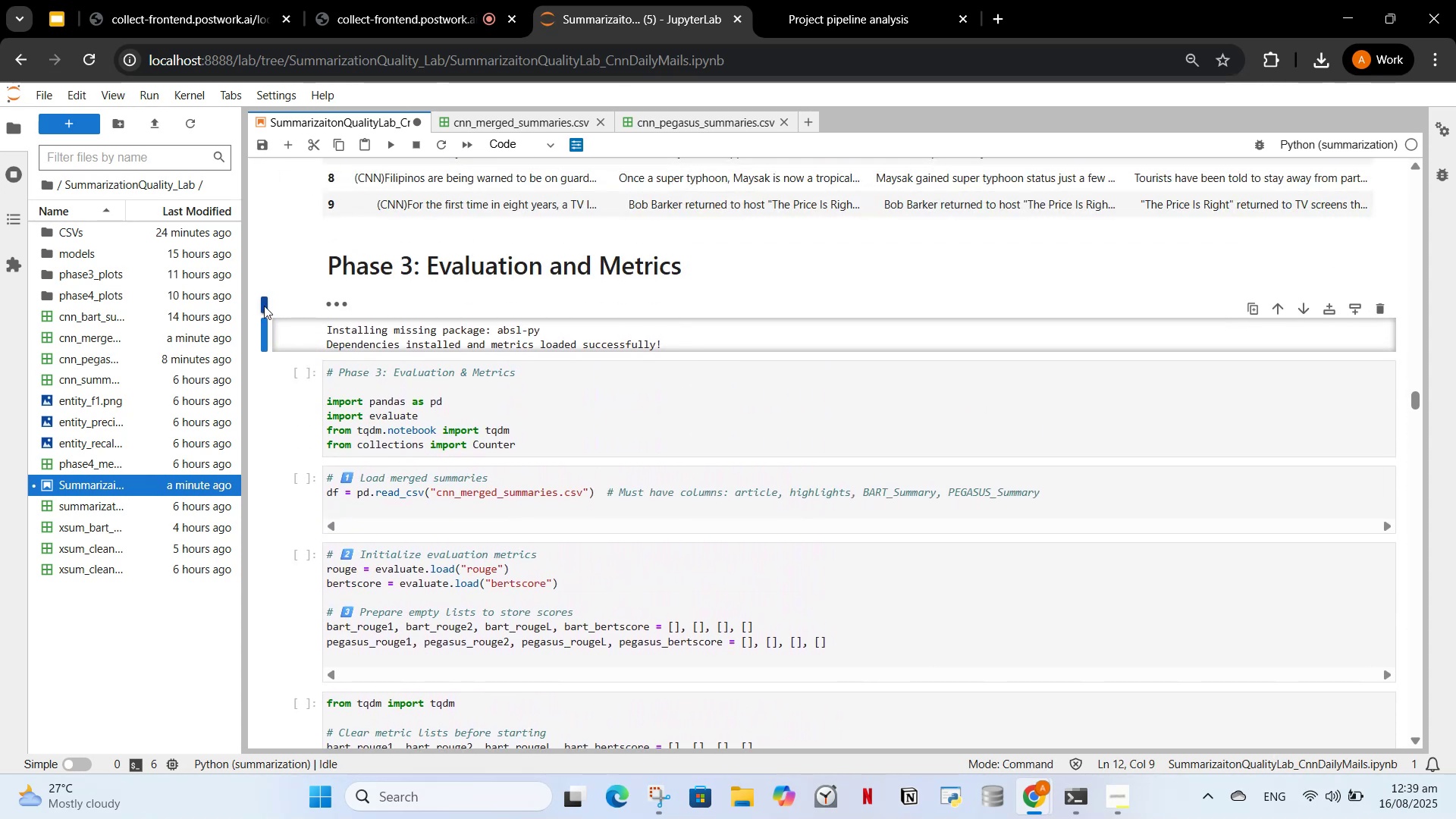 
left_click([262, 303])
 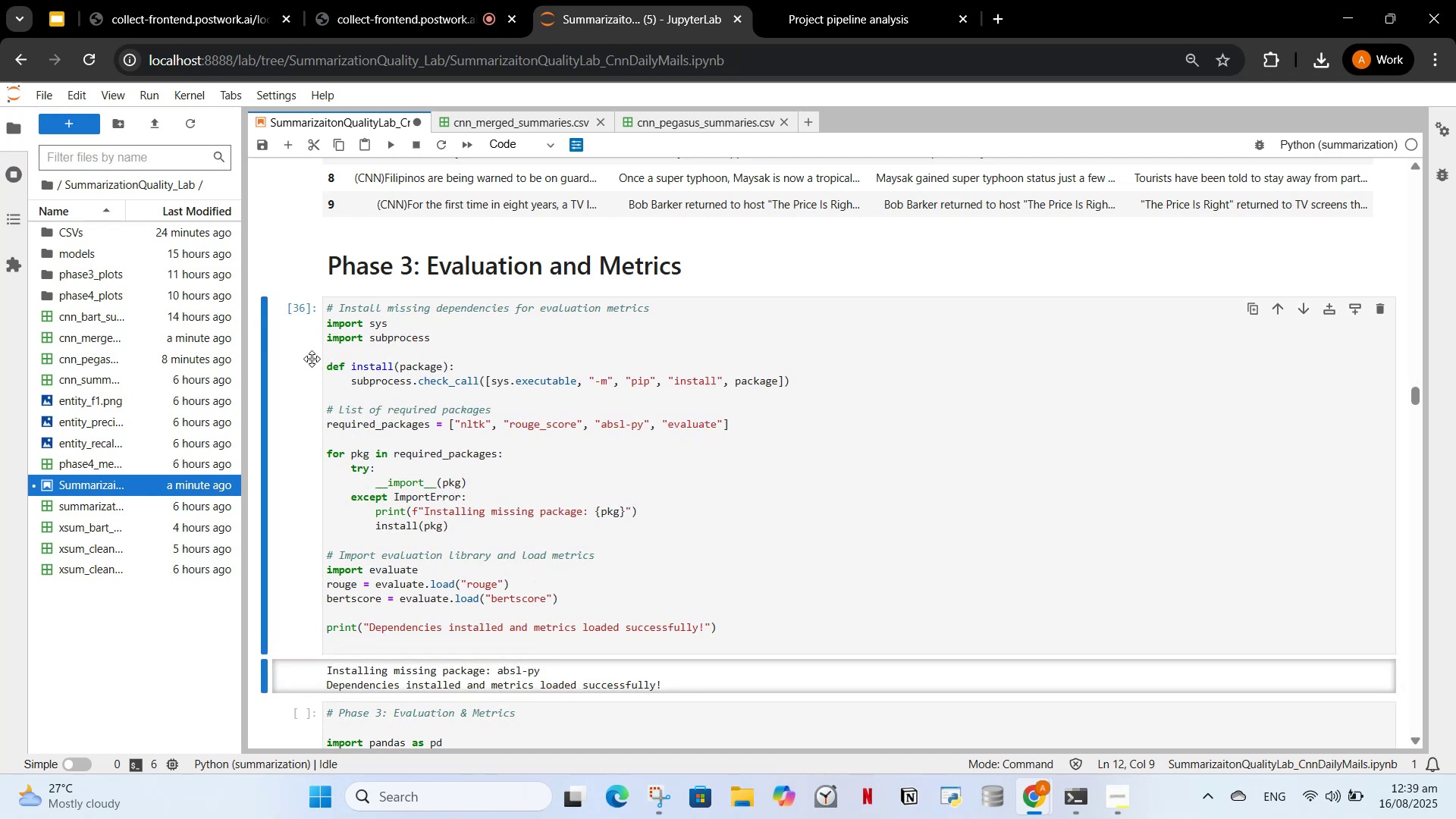 
scroll: coordinate [386, 331], scroll_direction: down, amount: 5.0
 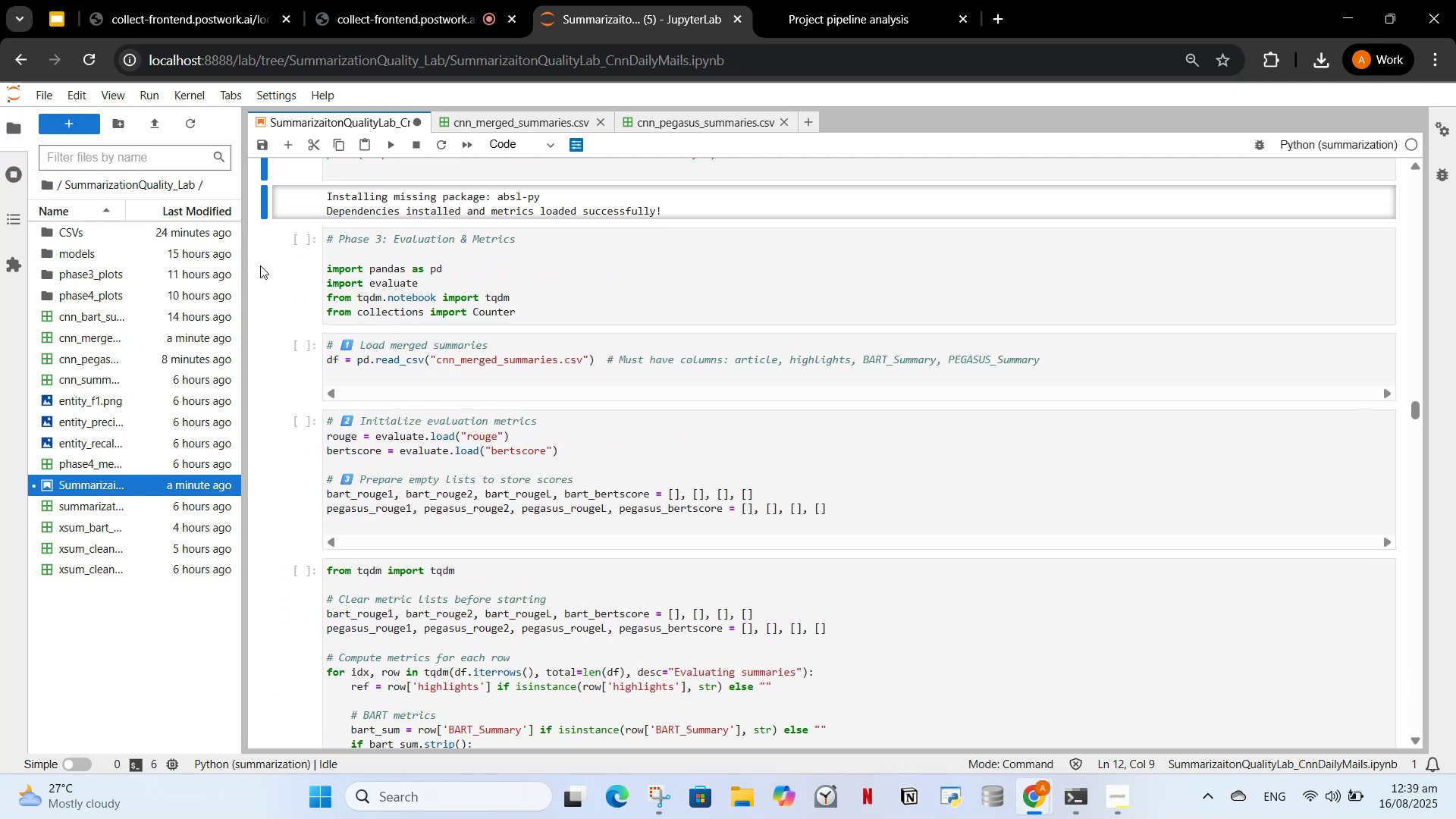 
scroll: coordinate [383, 332], scroll_direction: up, amount: 8.0
 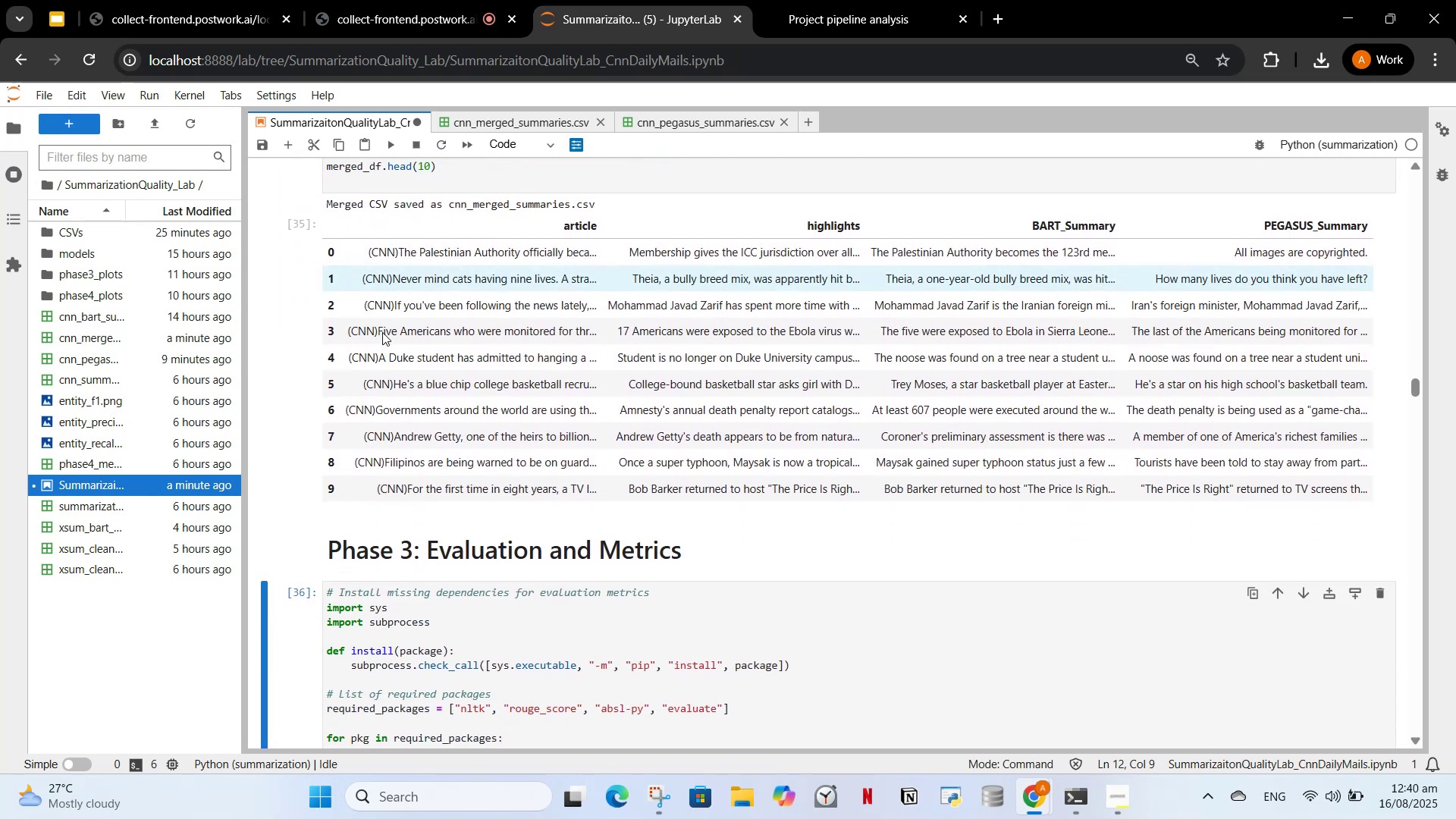 
scroll: coordinate [366, 347], scroll_direction: down, amount: 6.0
 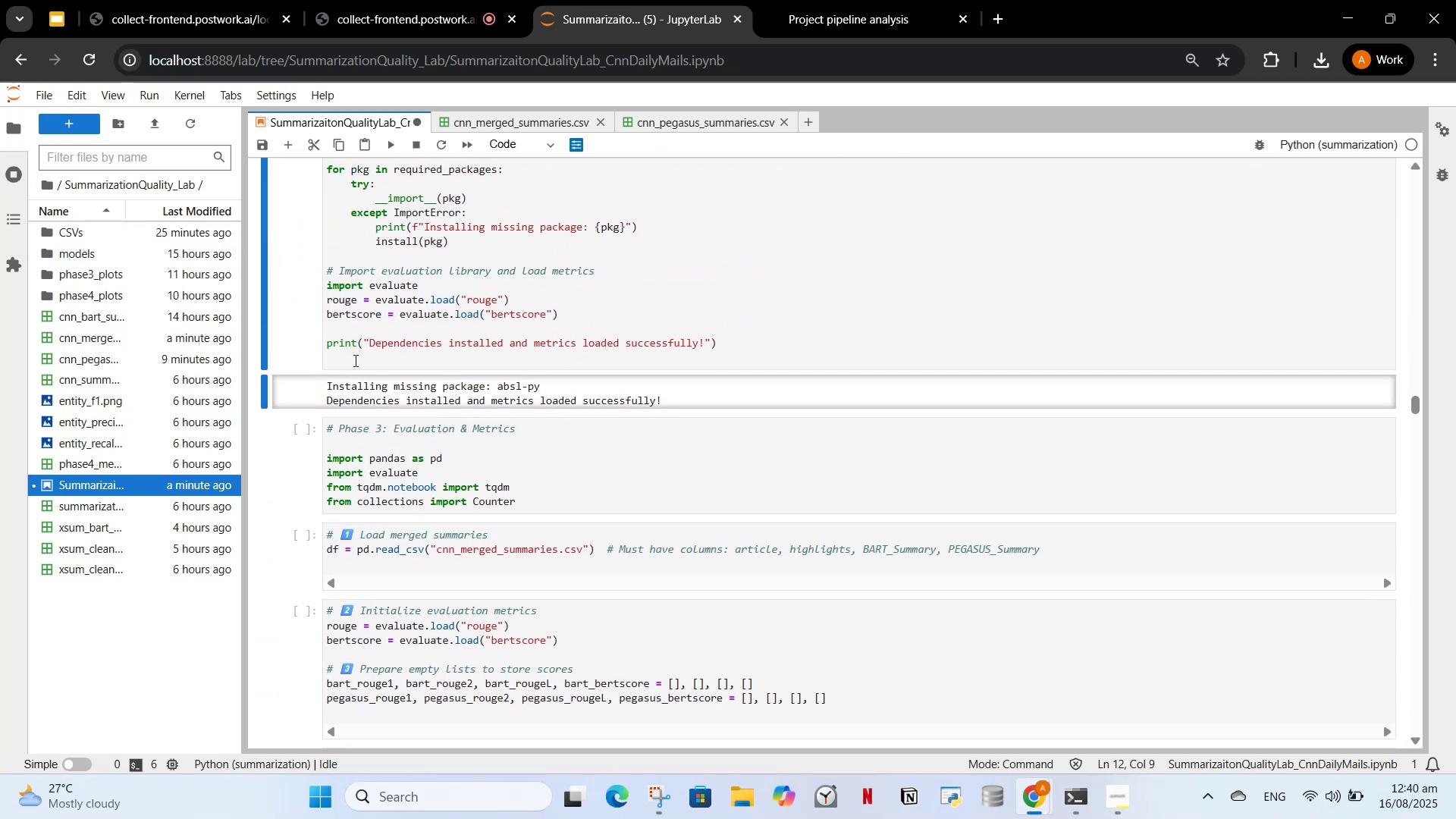 
scroll: coordinate [354, 360], scroll_direction: up, amount: 1.0
 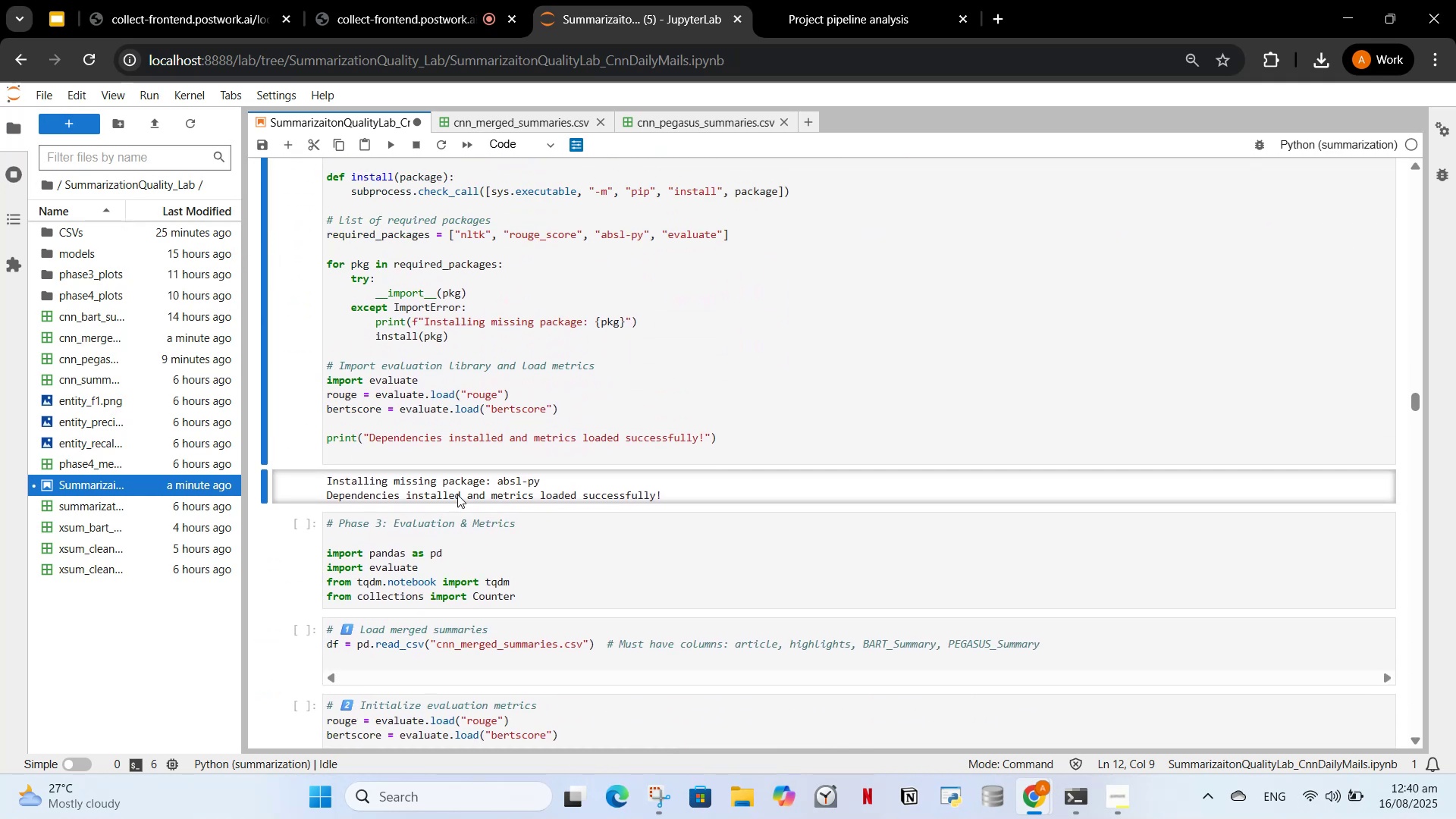 
scroll: coordinate [485, 469], scroll_direction: none, amount: 0.0
 